 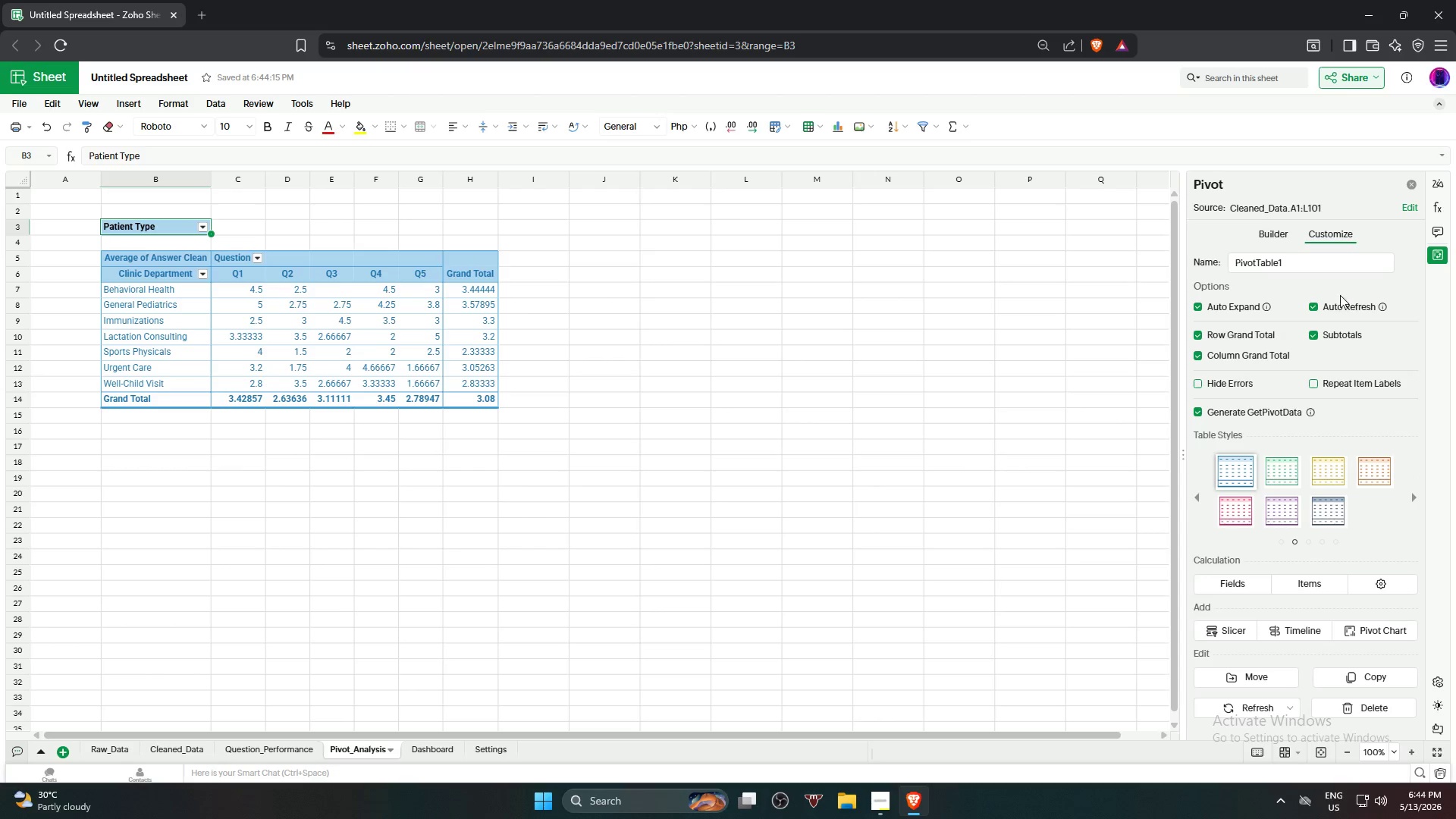 
left_click([1413, 497])
 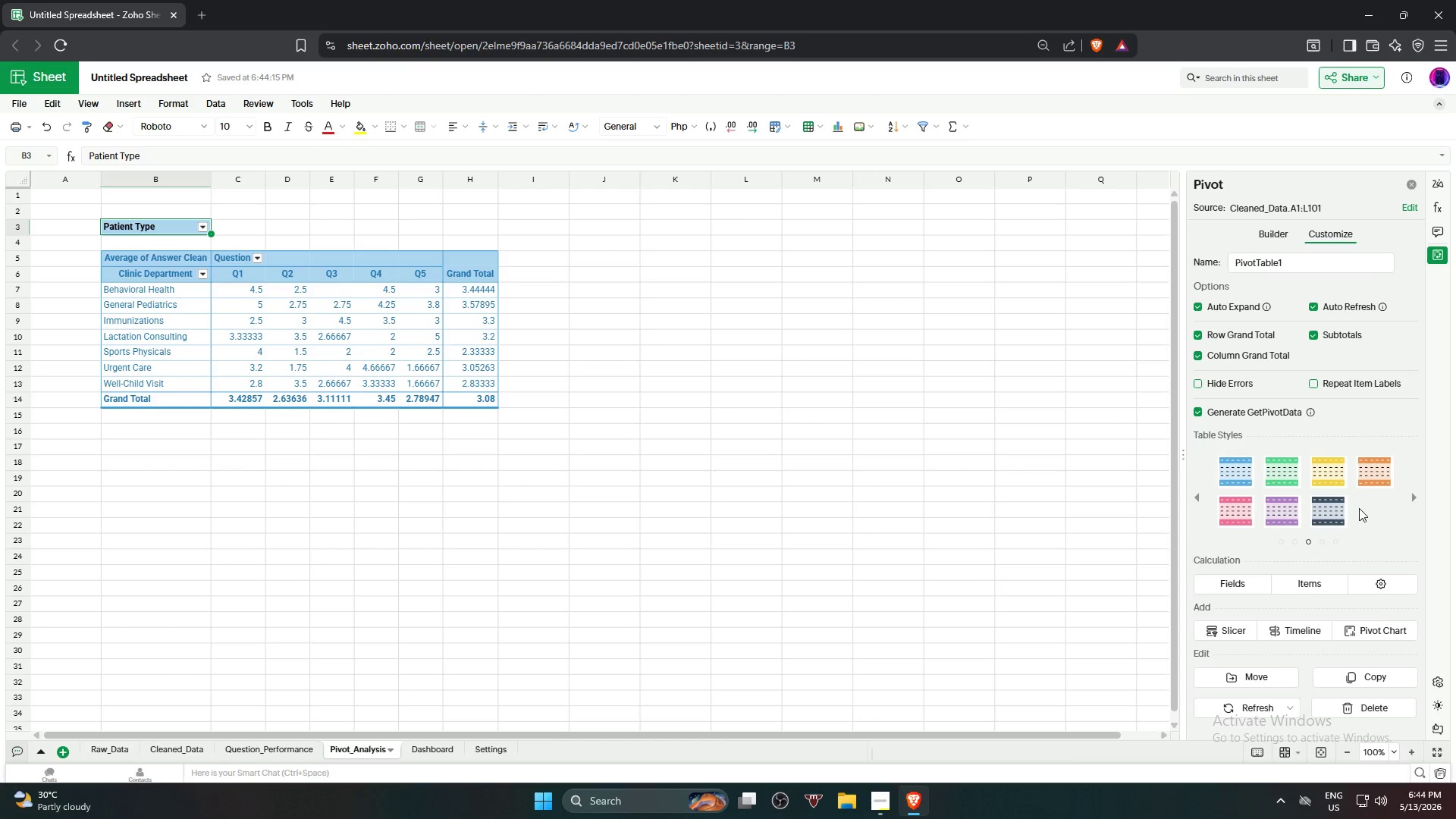 
left_click([1332, 506])
 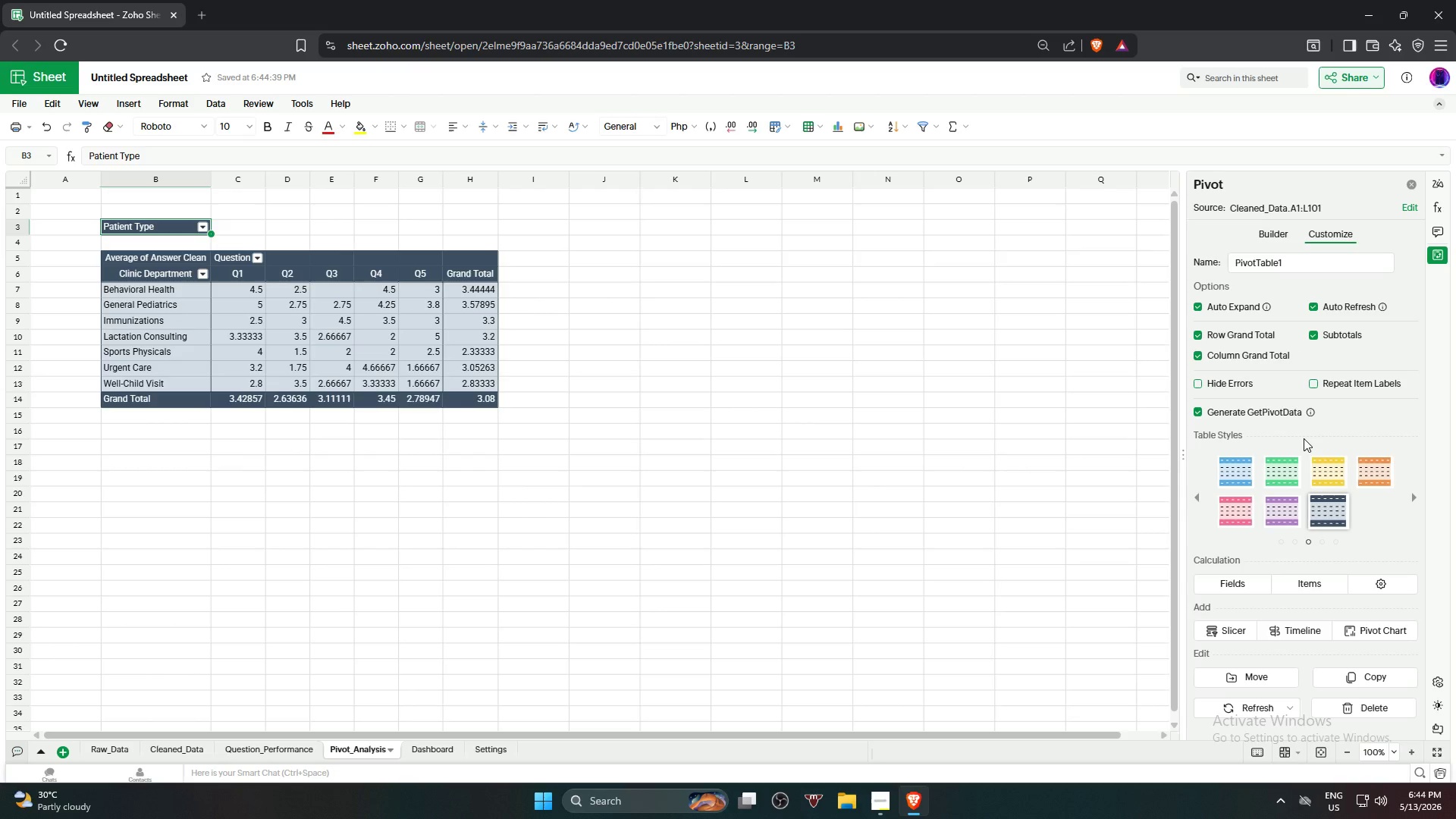 
wait(14.84)
 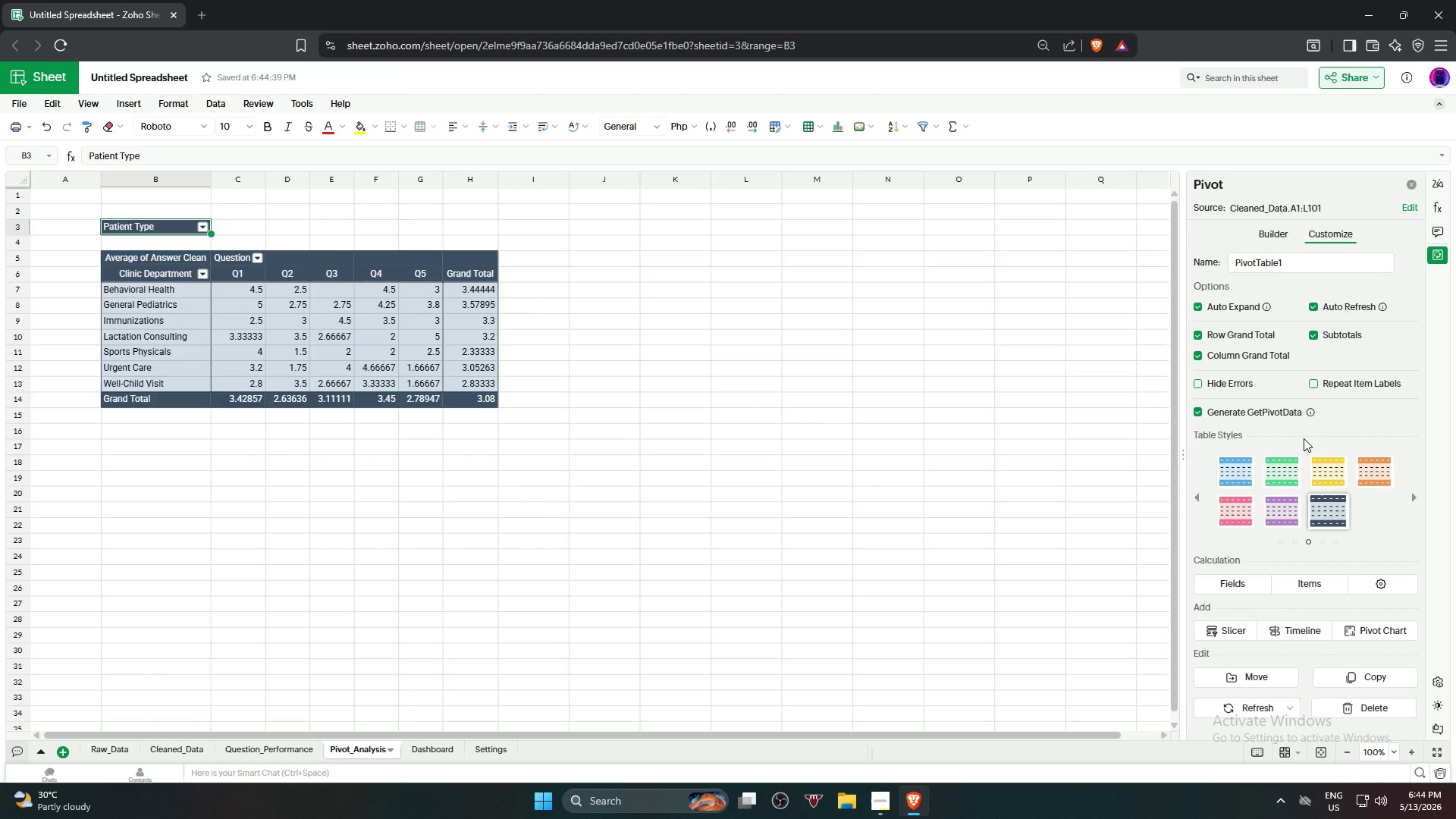 
left_click([1266, 234])
 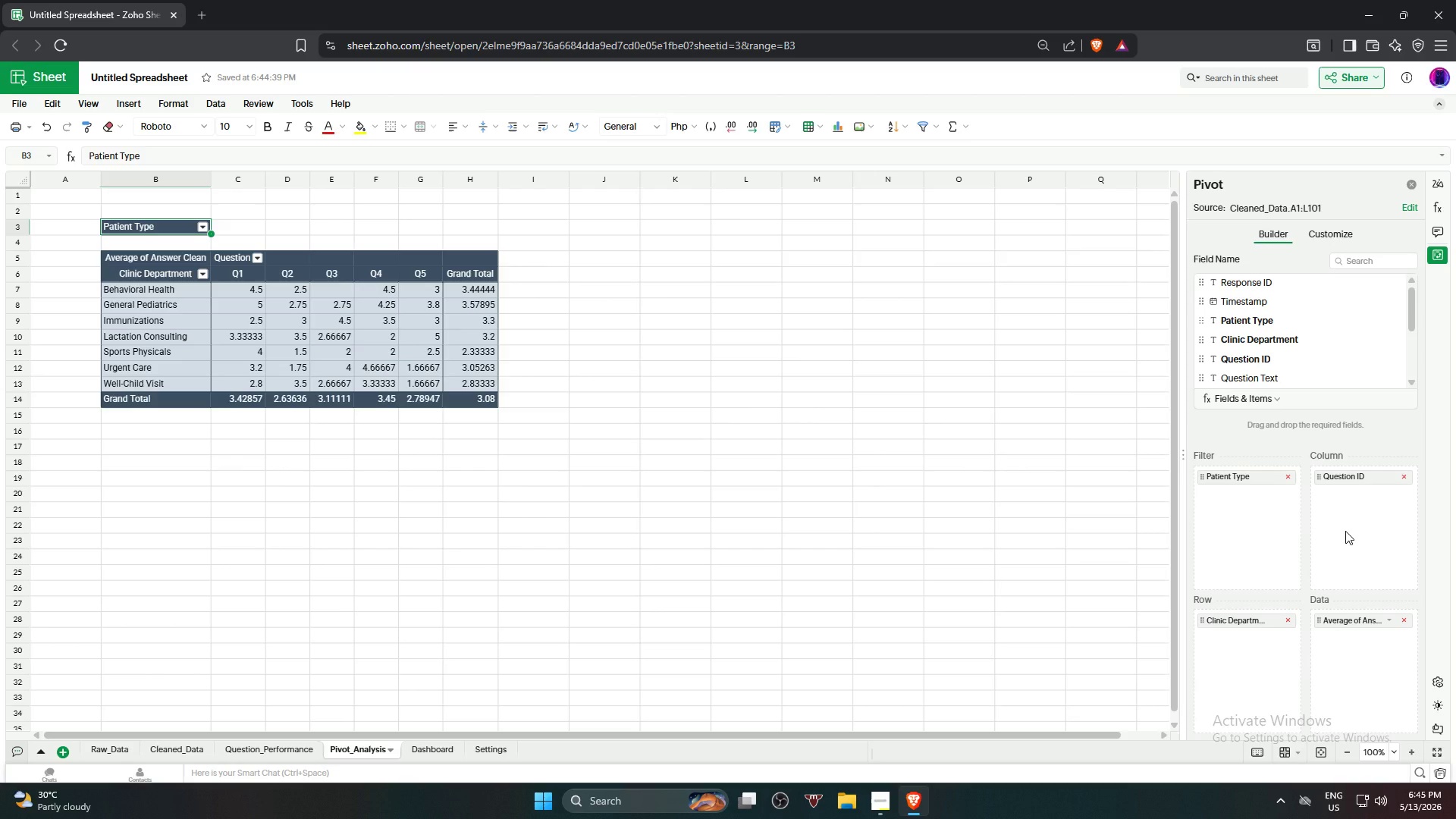 
wait(14.23)
 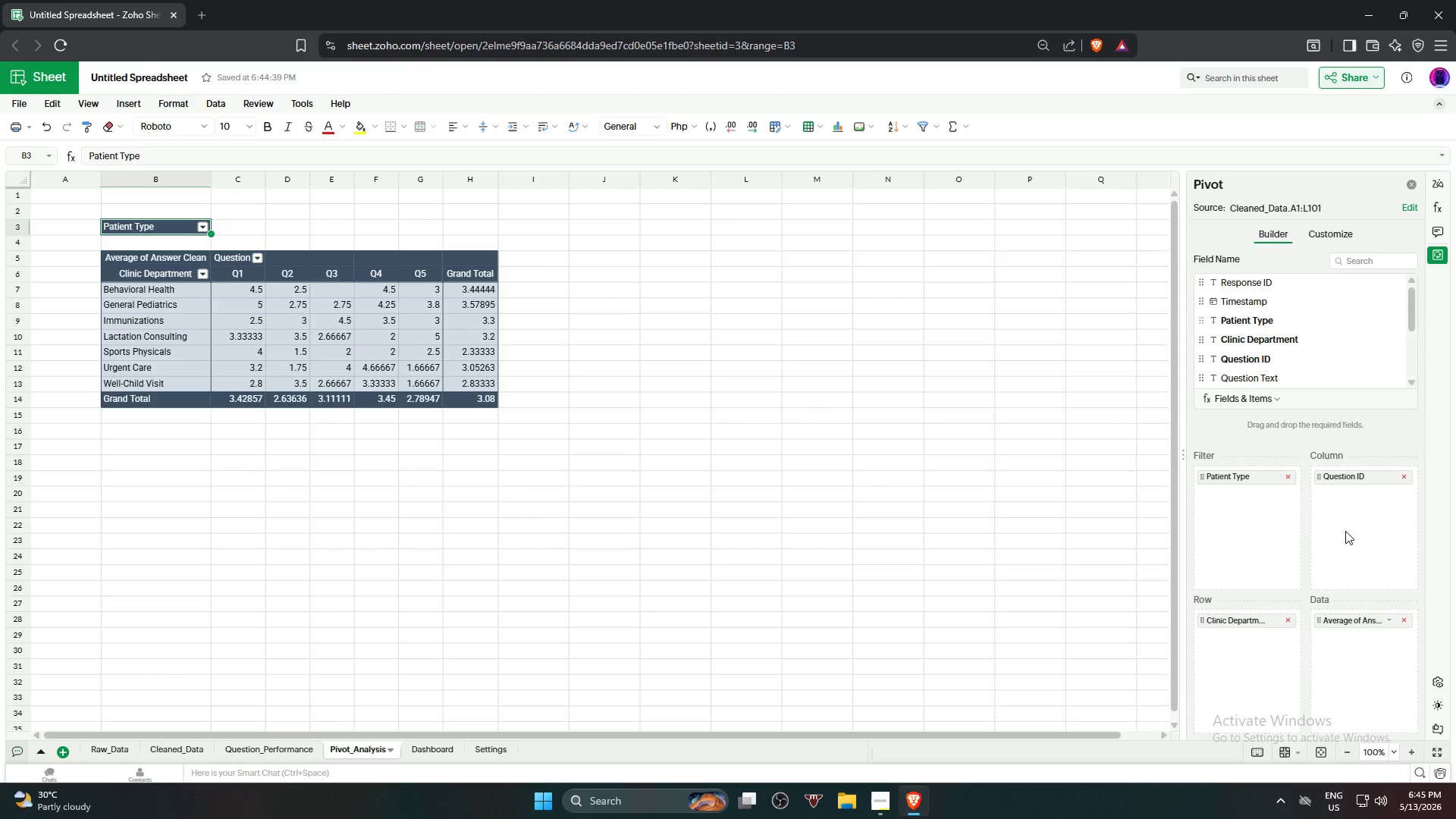 
mouse_move([1332, 631])
 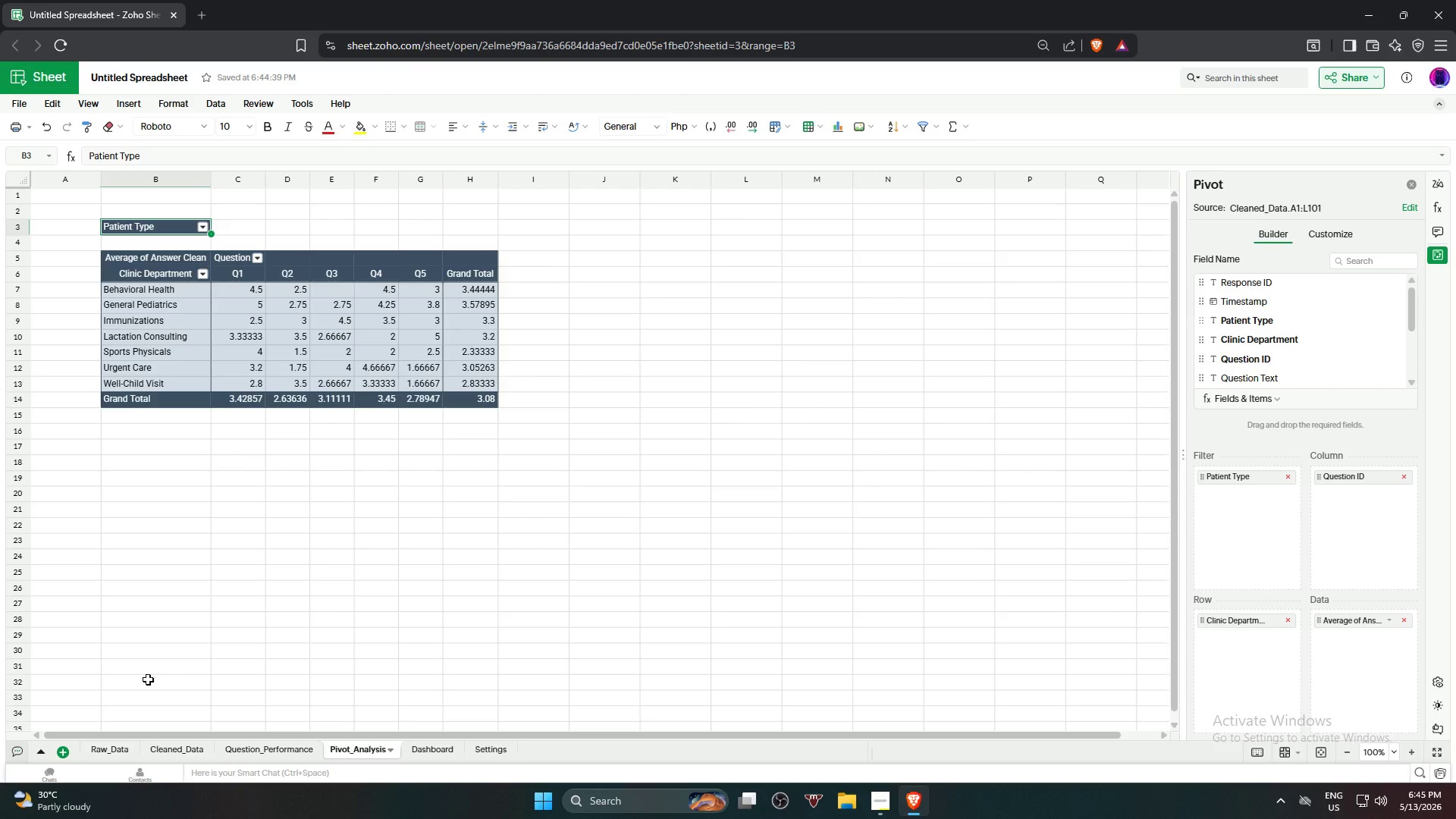 
left_click([177, 745])
 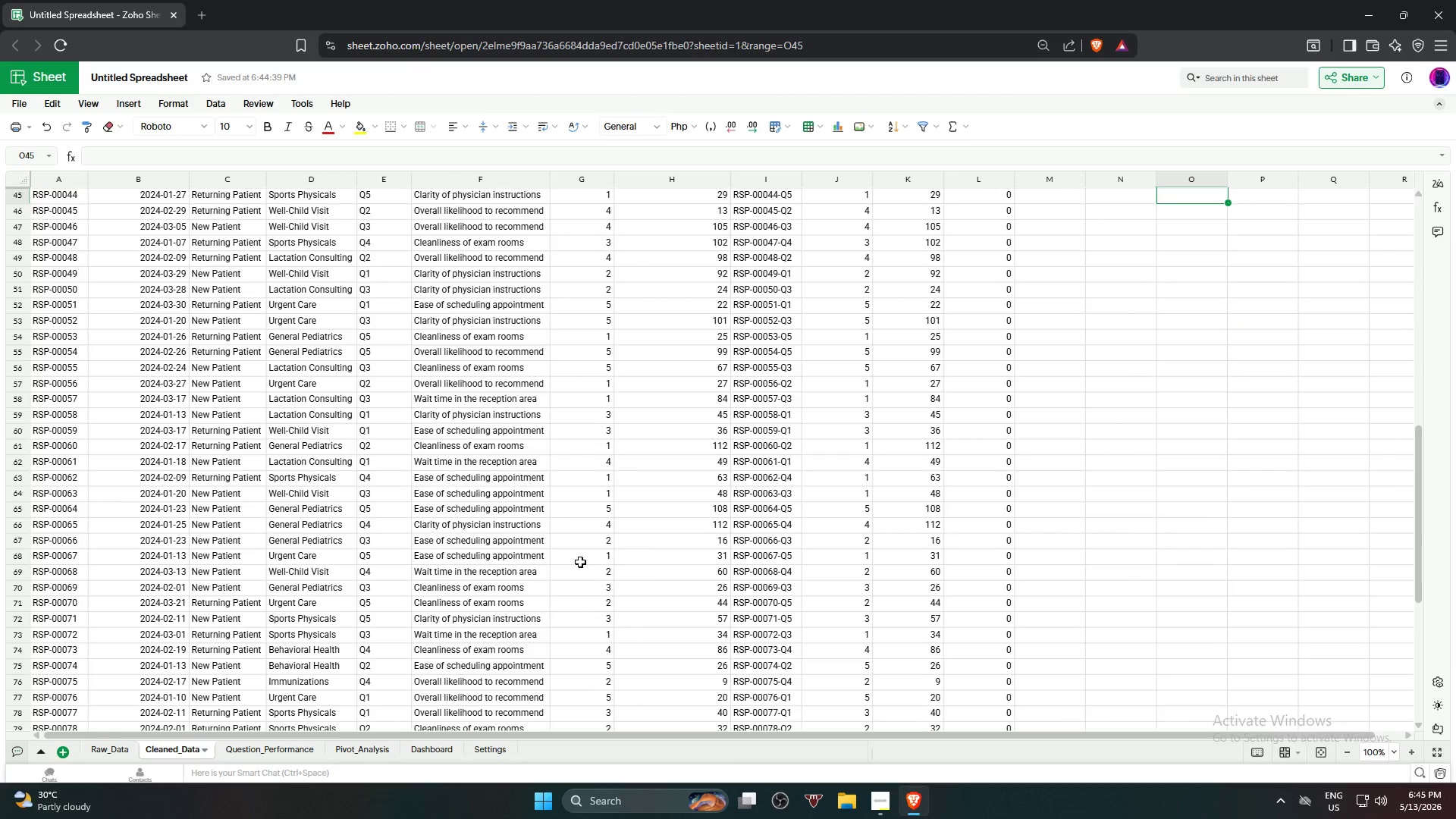 
scroll: coordinate [576, 561], scroll_direction: up, amount: 10.0
 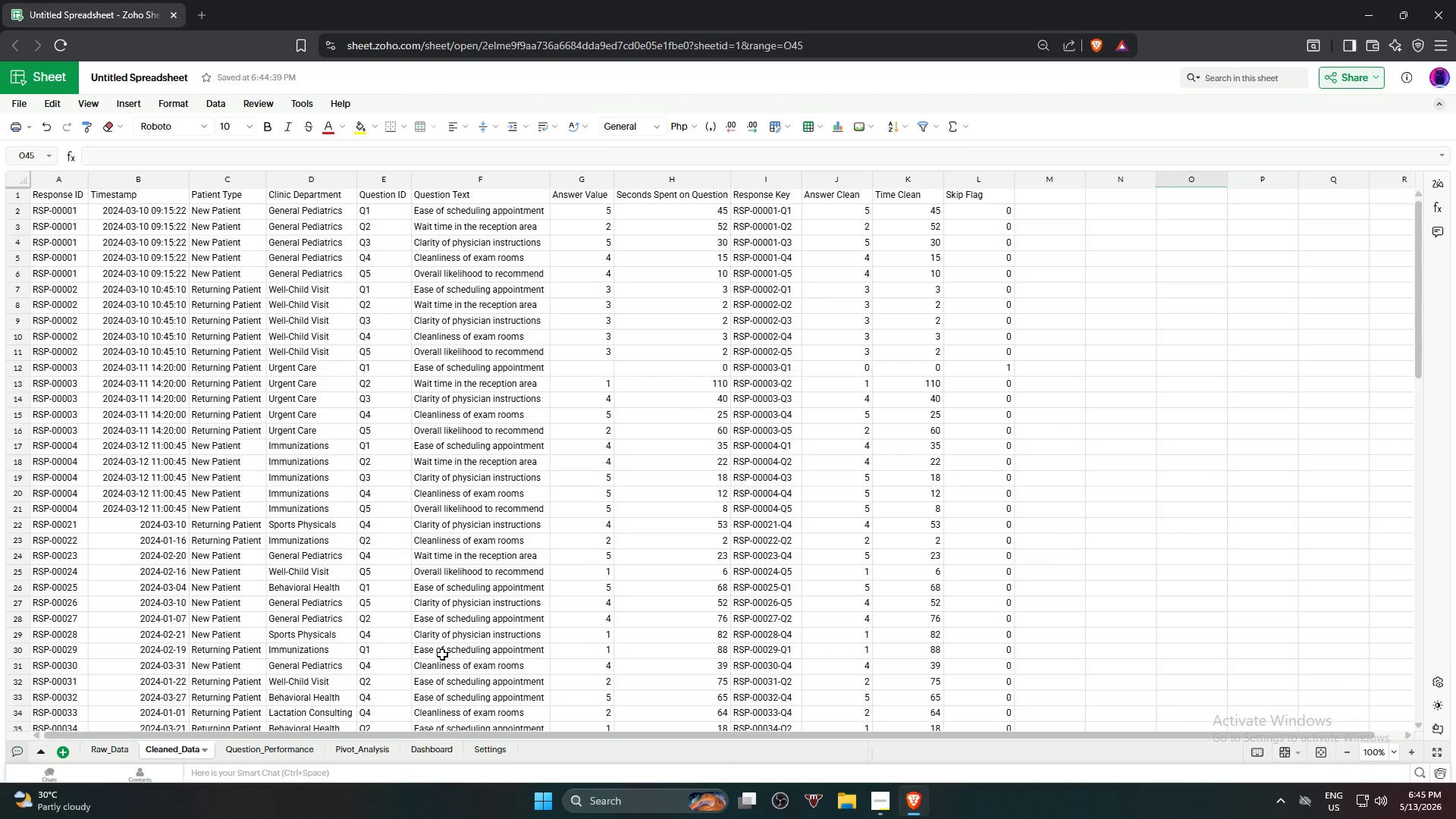 
wait(14.81)
 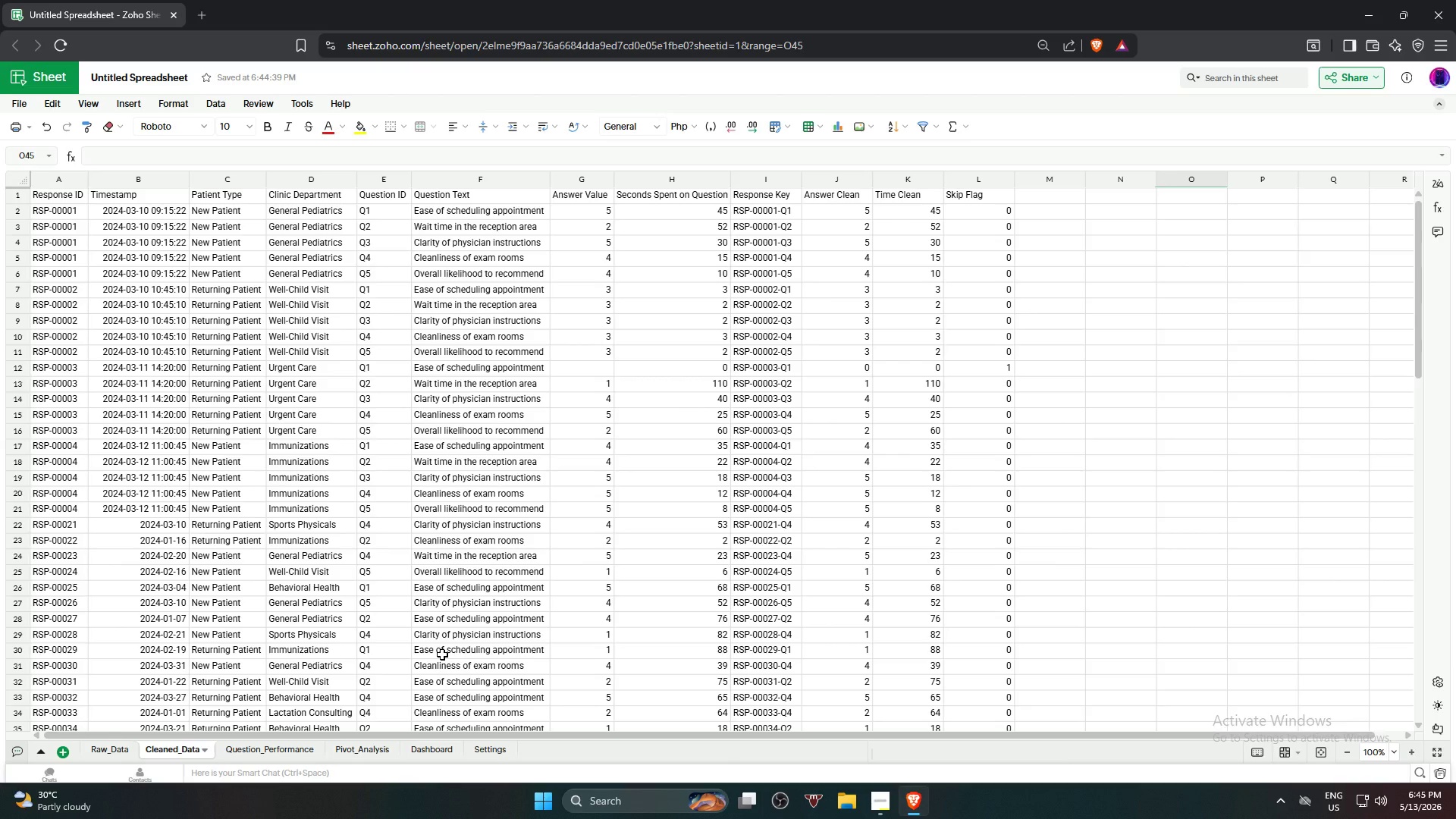 
left_click([355, 752])
 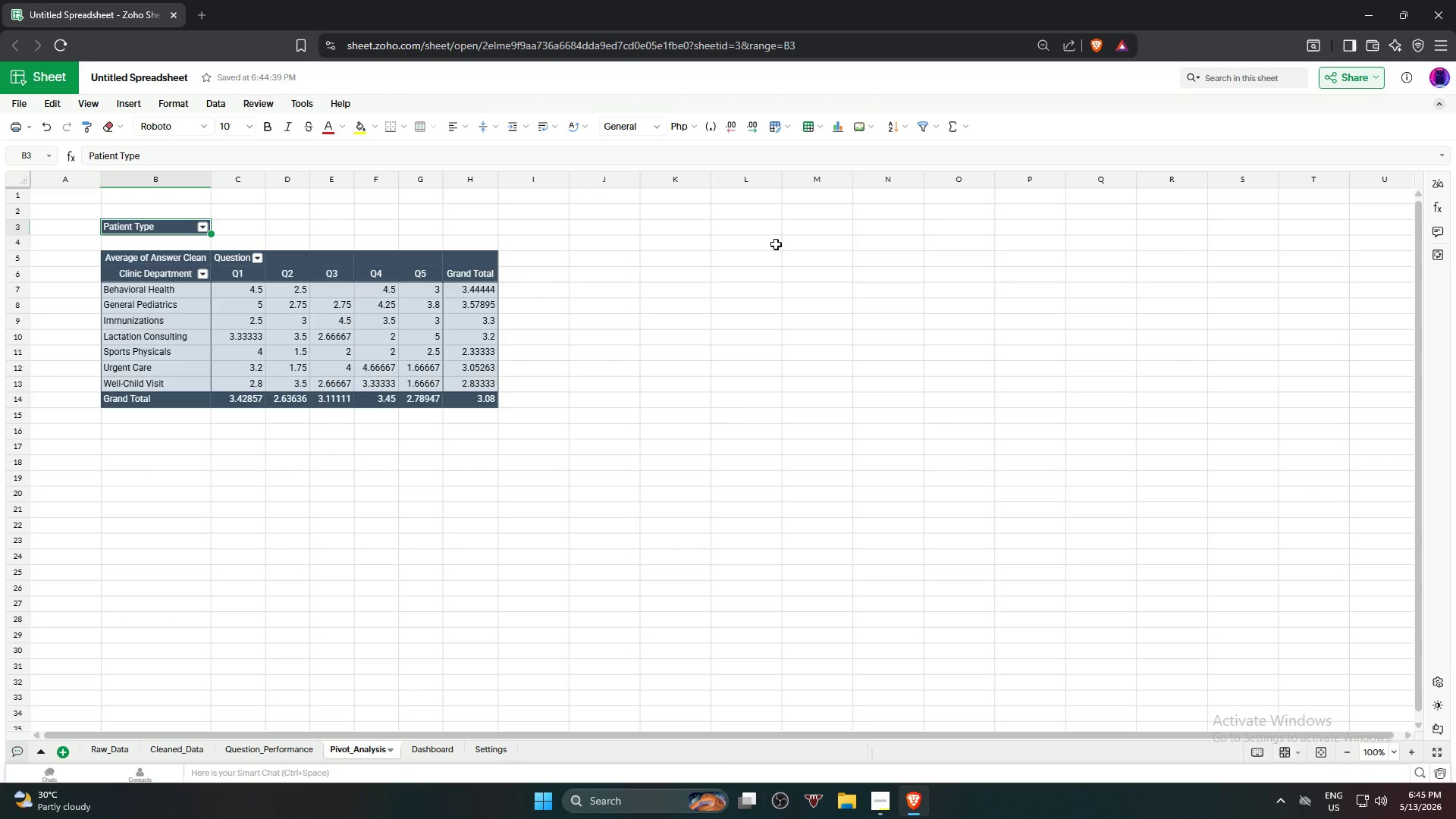 
wait(16.16)
 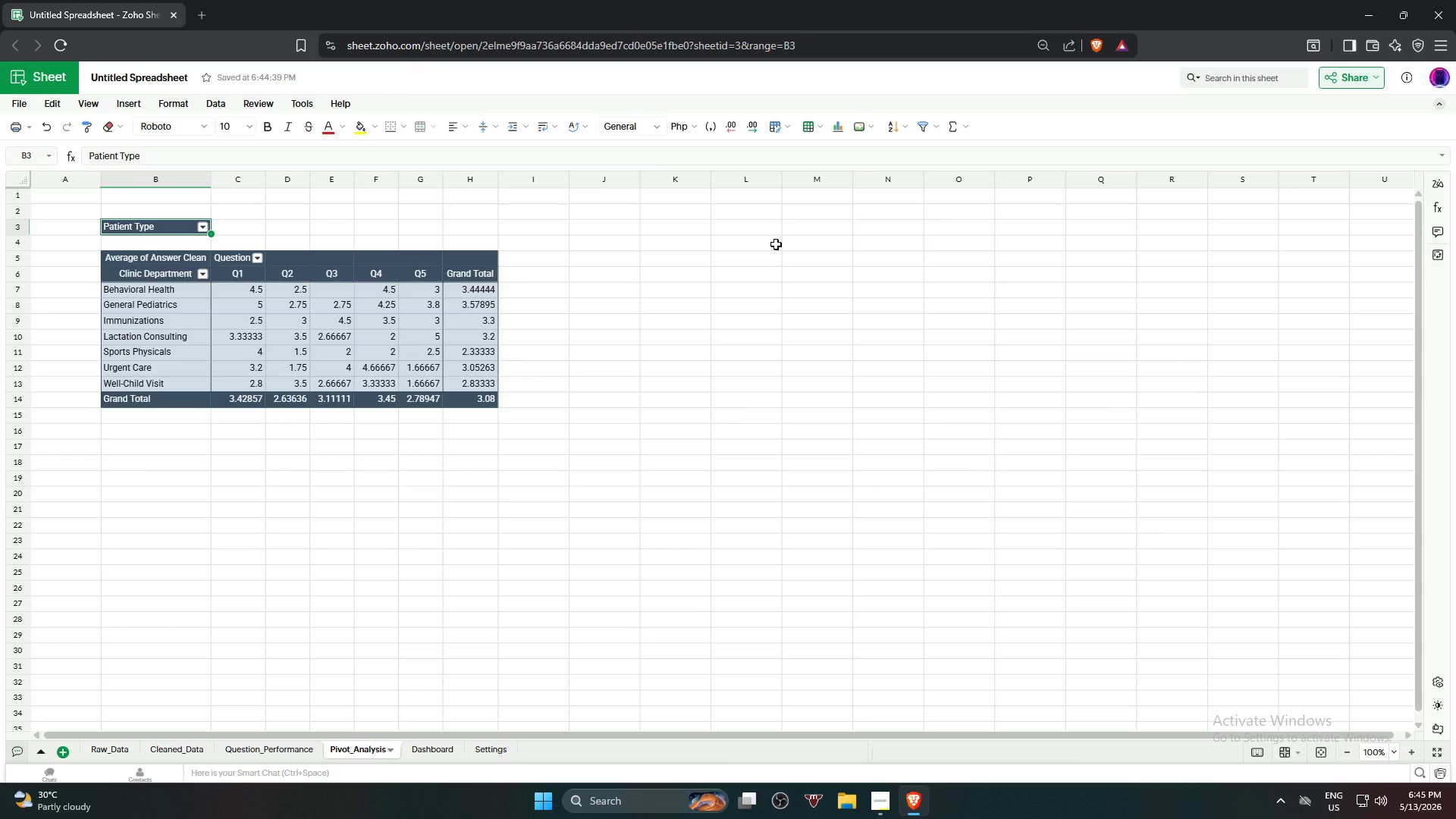 
left_click([130, 444])
 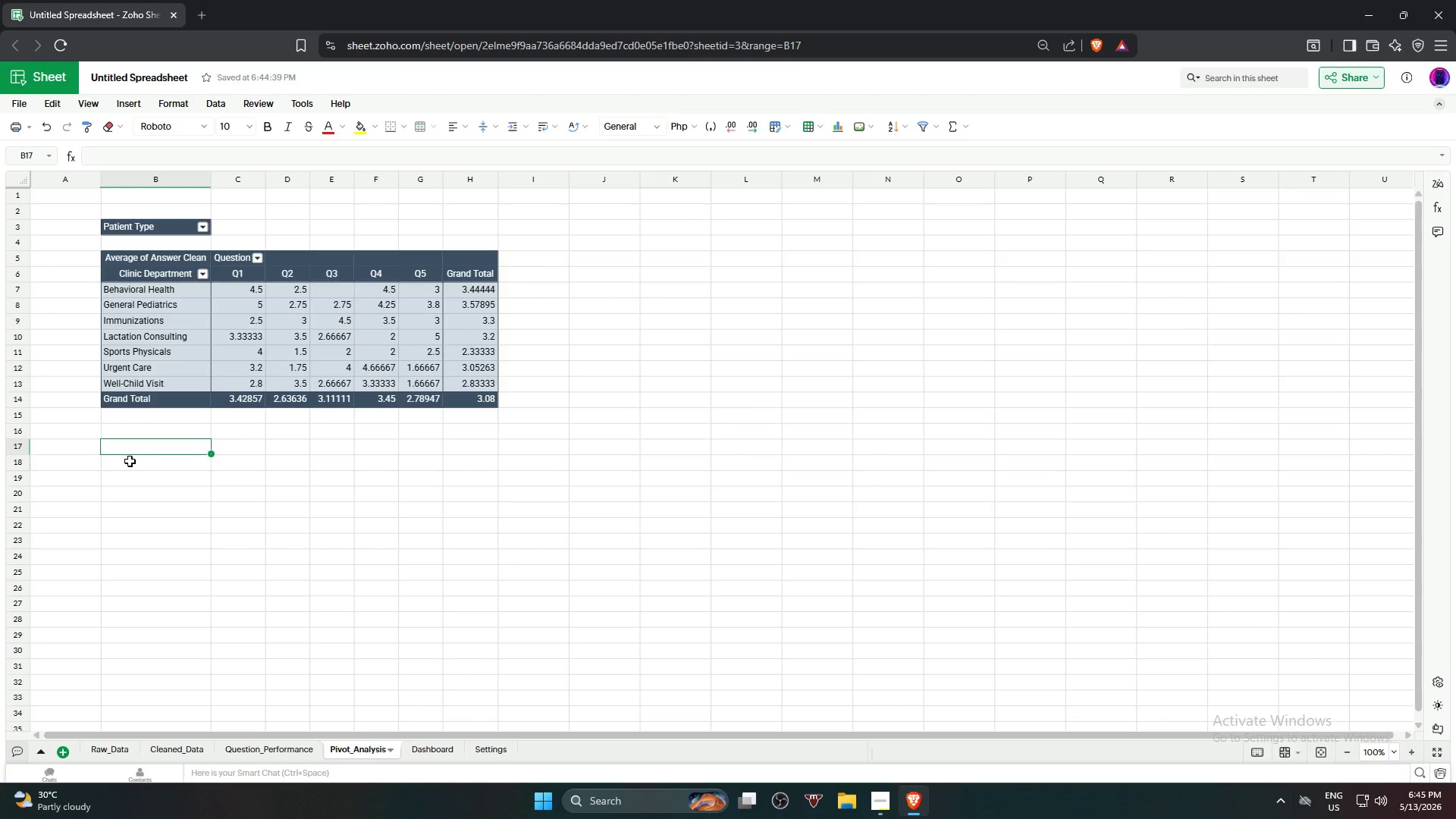 
left_click([130, 461])
 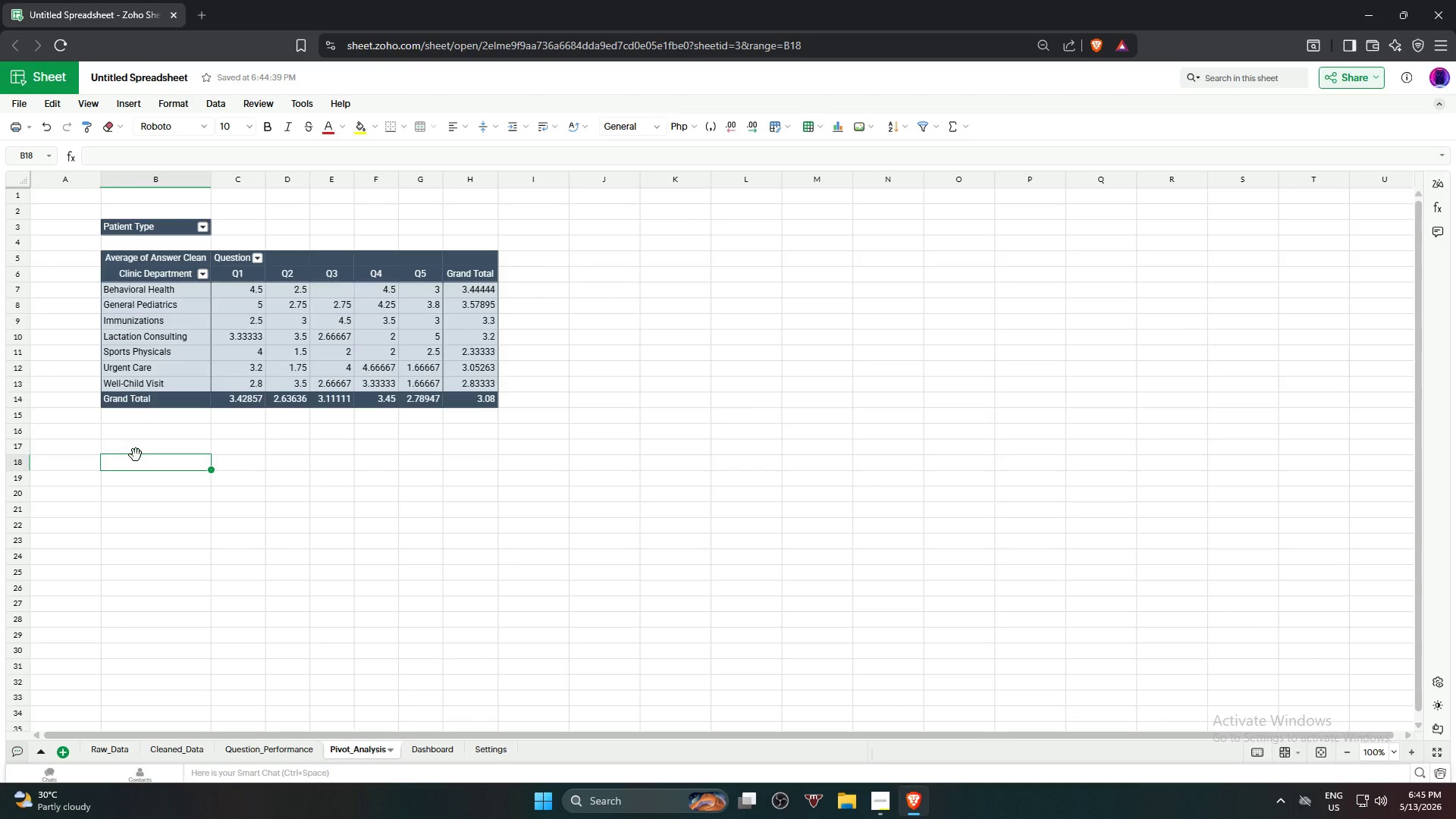 
left_click([140, 450])
 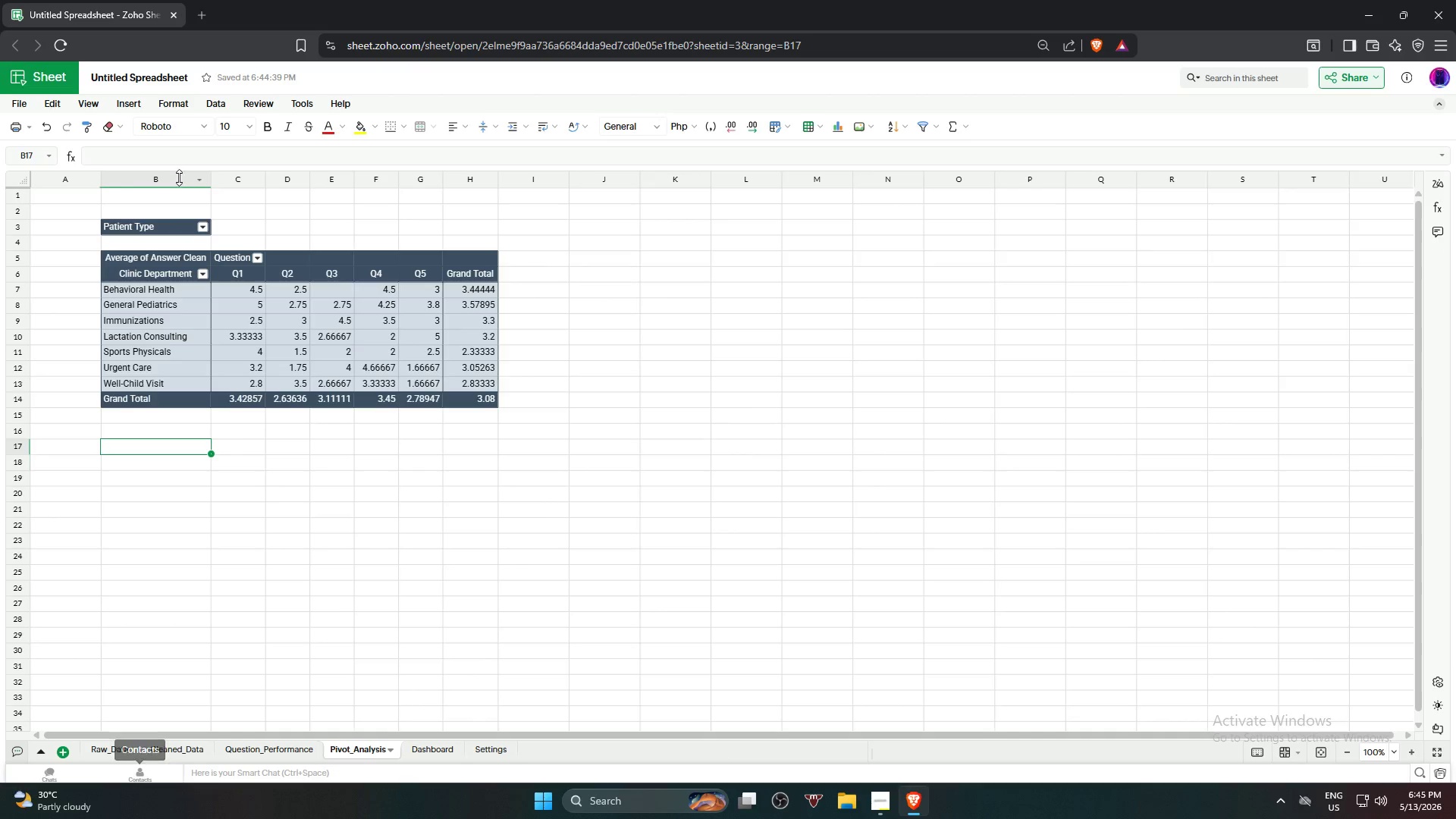 
left_click([138, 103])
 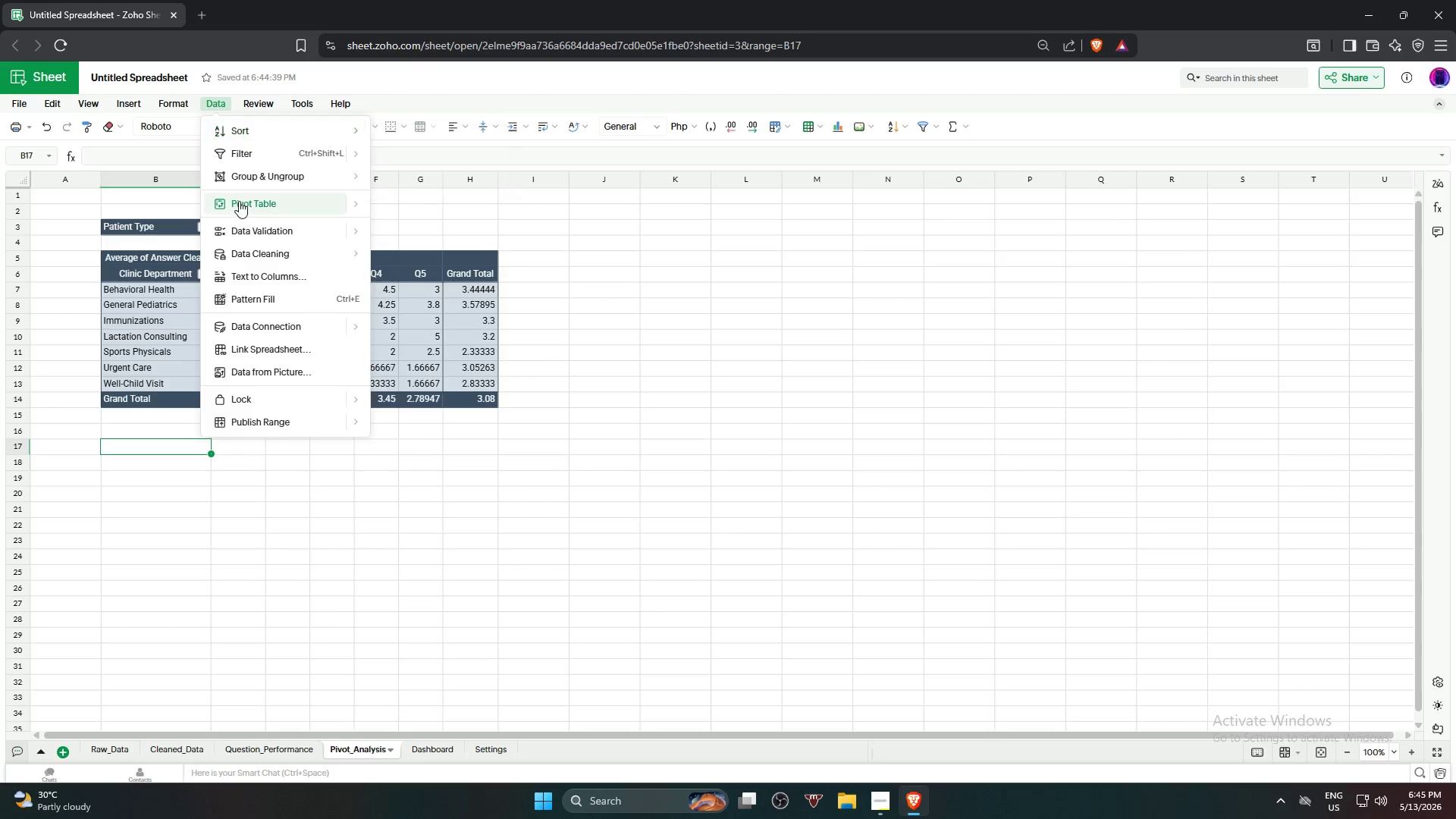 
left_click([395, 200])
 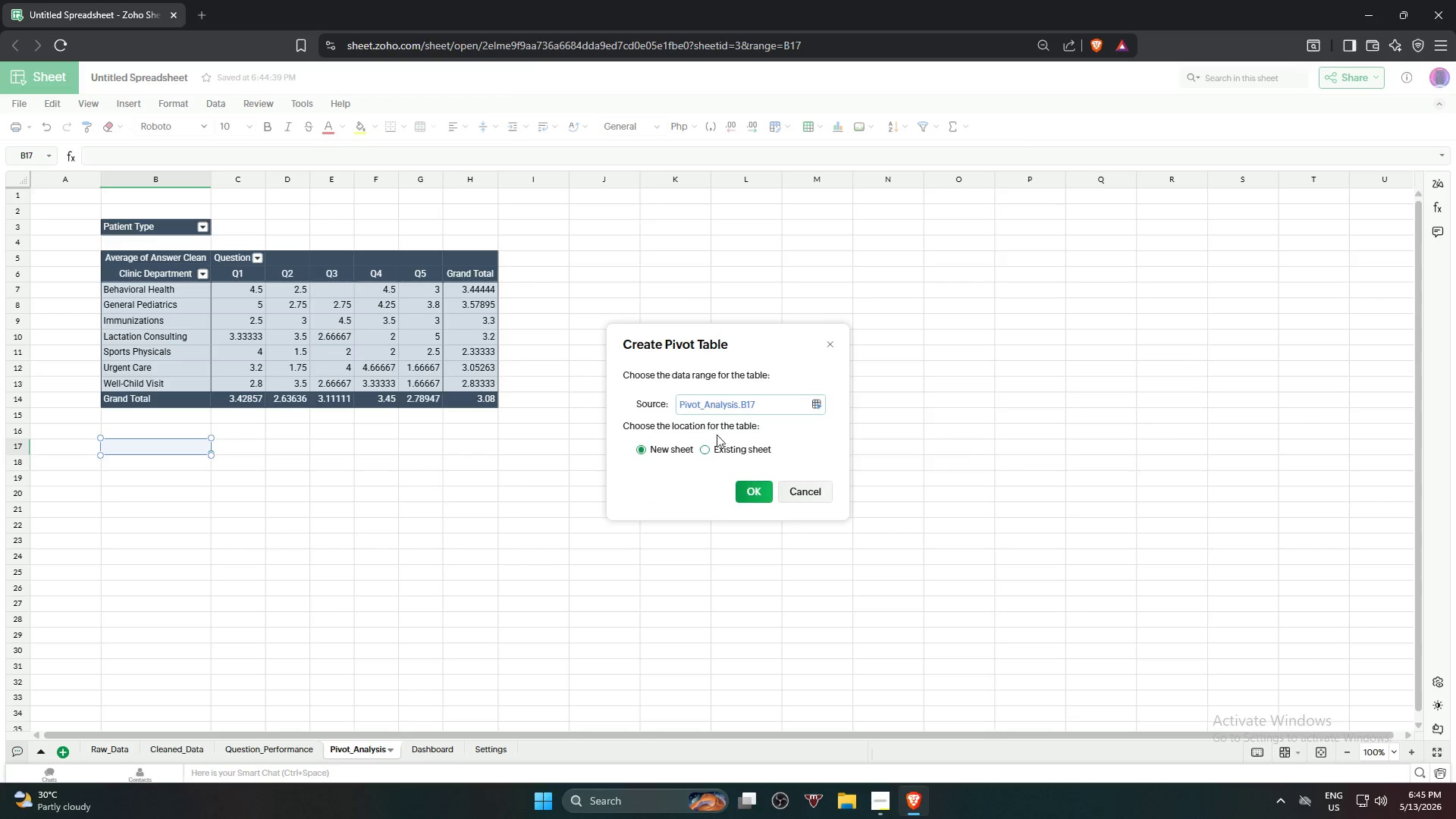 
left_click([723, 445])
 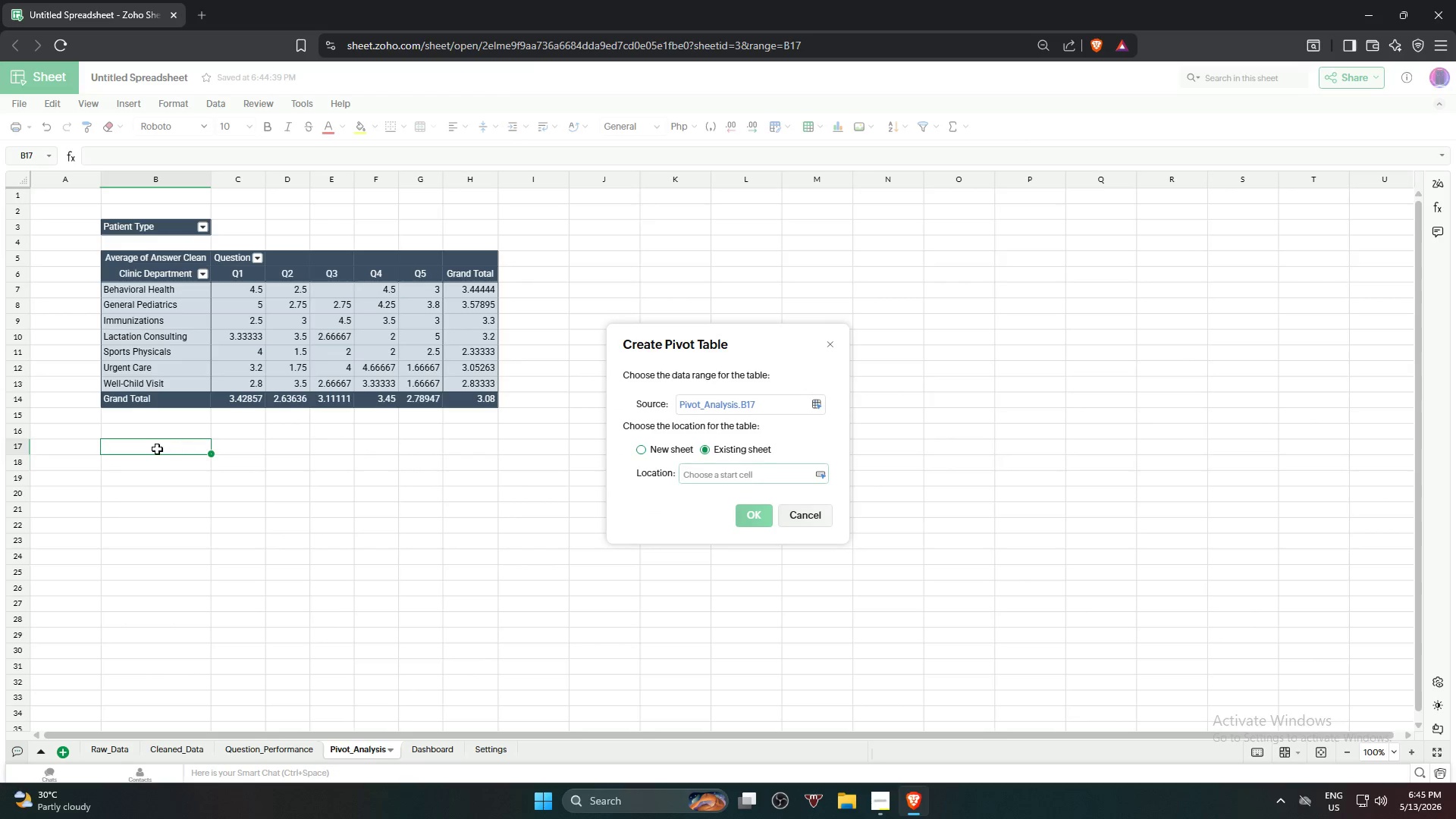 
left_click([149, 458])
 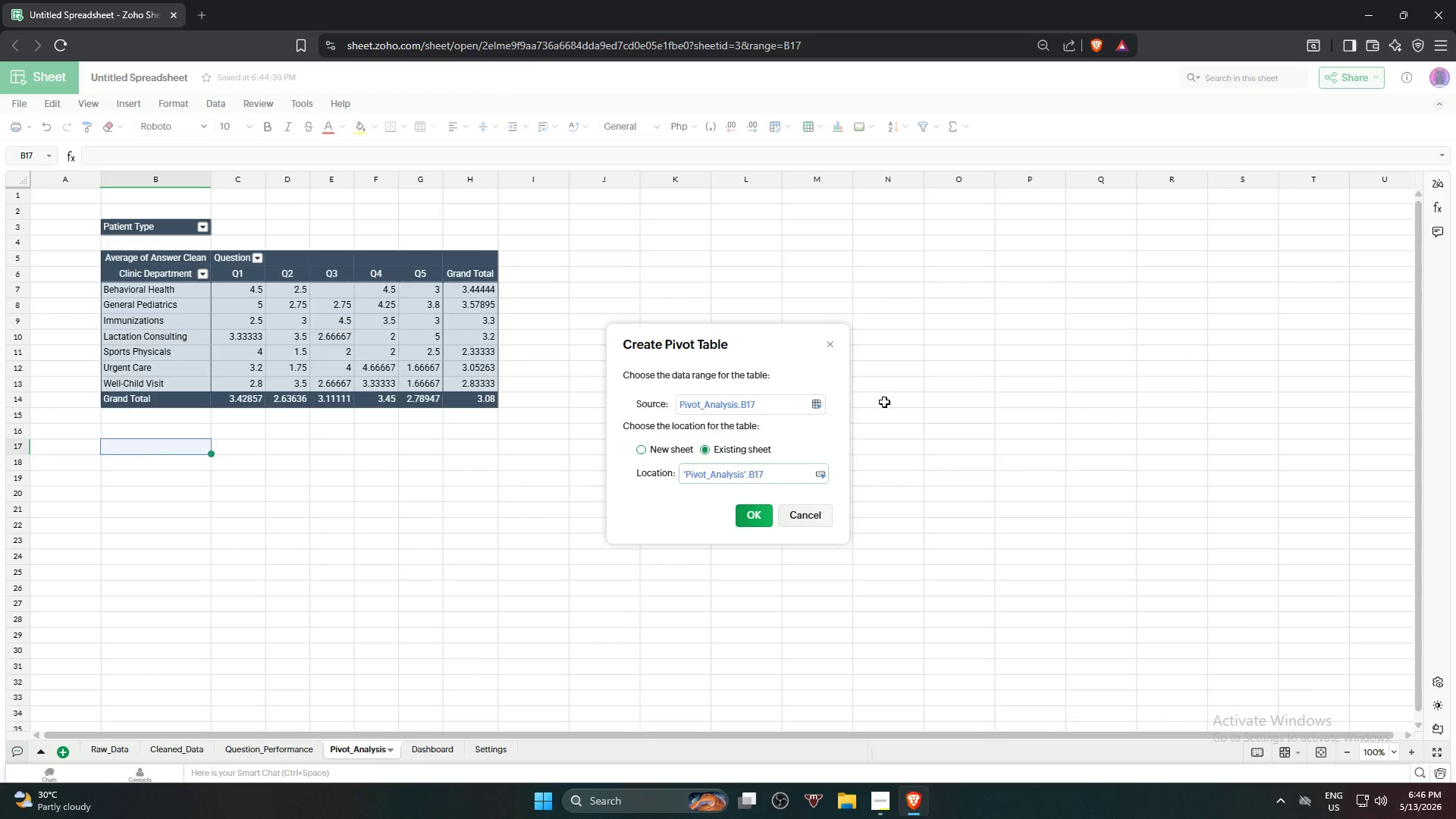 
wait(5.12)
 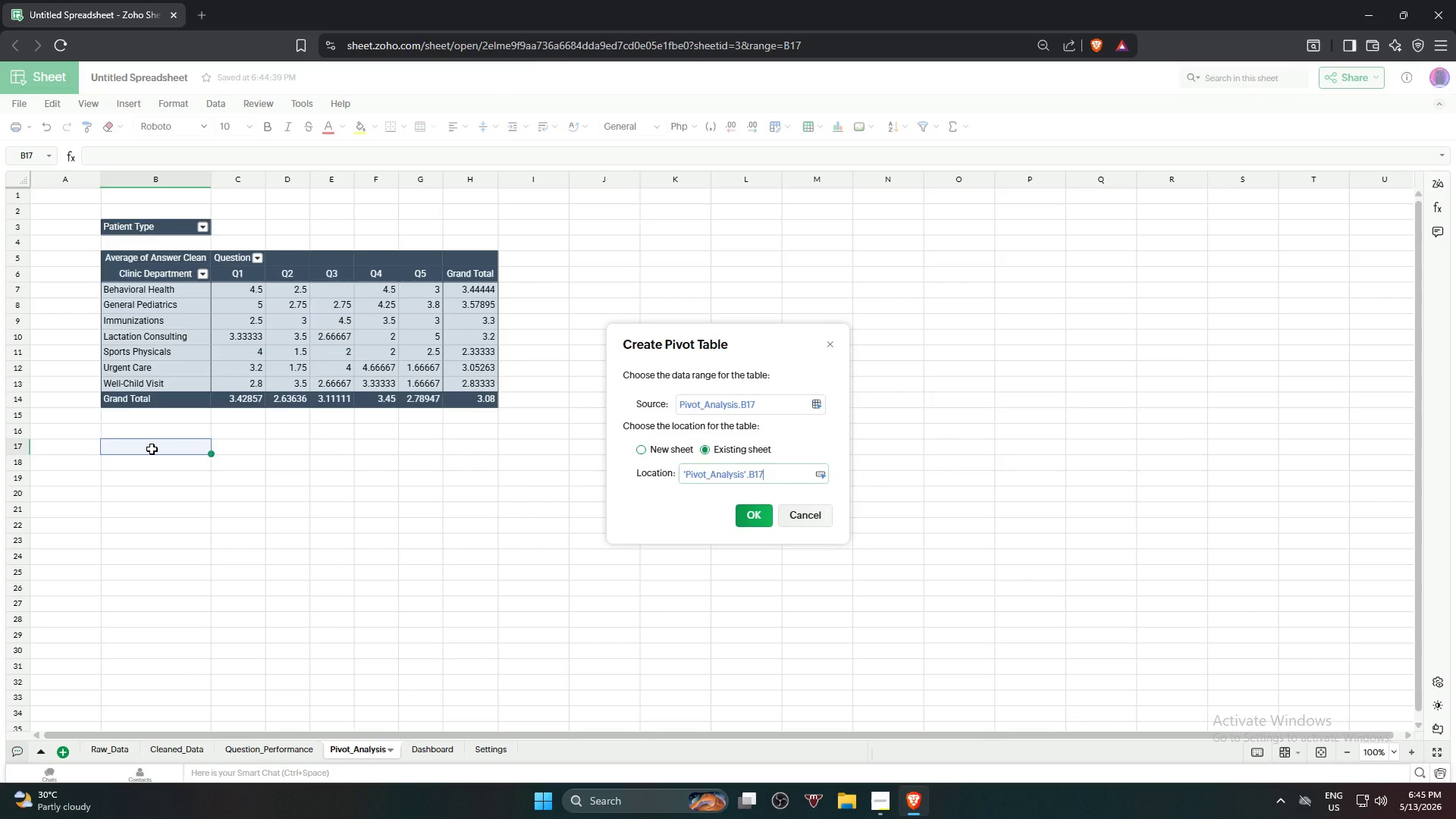 
left_click([821, 407])
 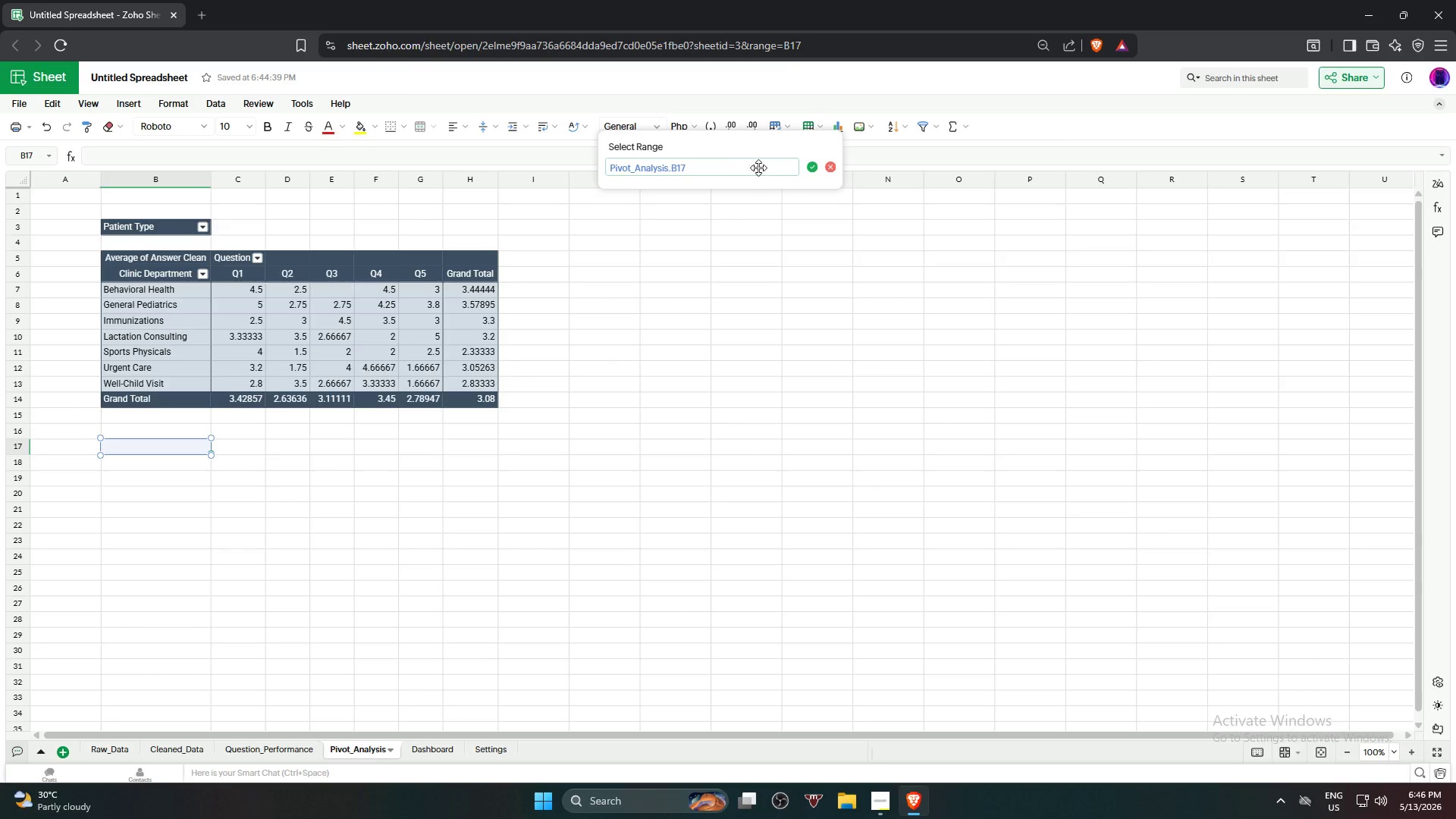 
hold_key(key=Backspace, duration=1.41)
 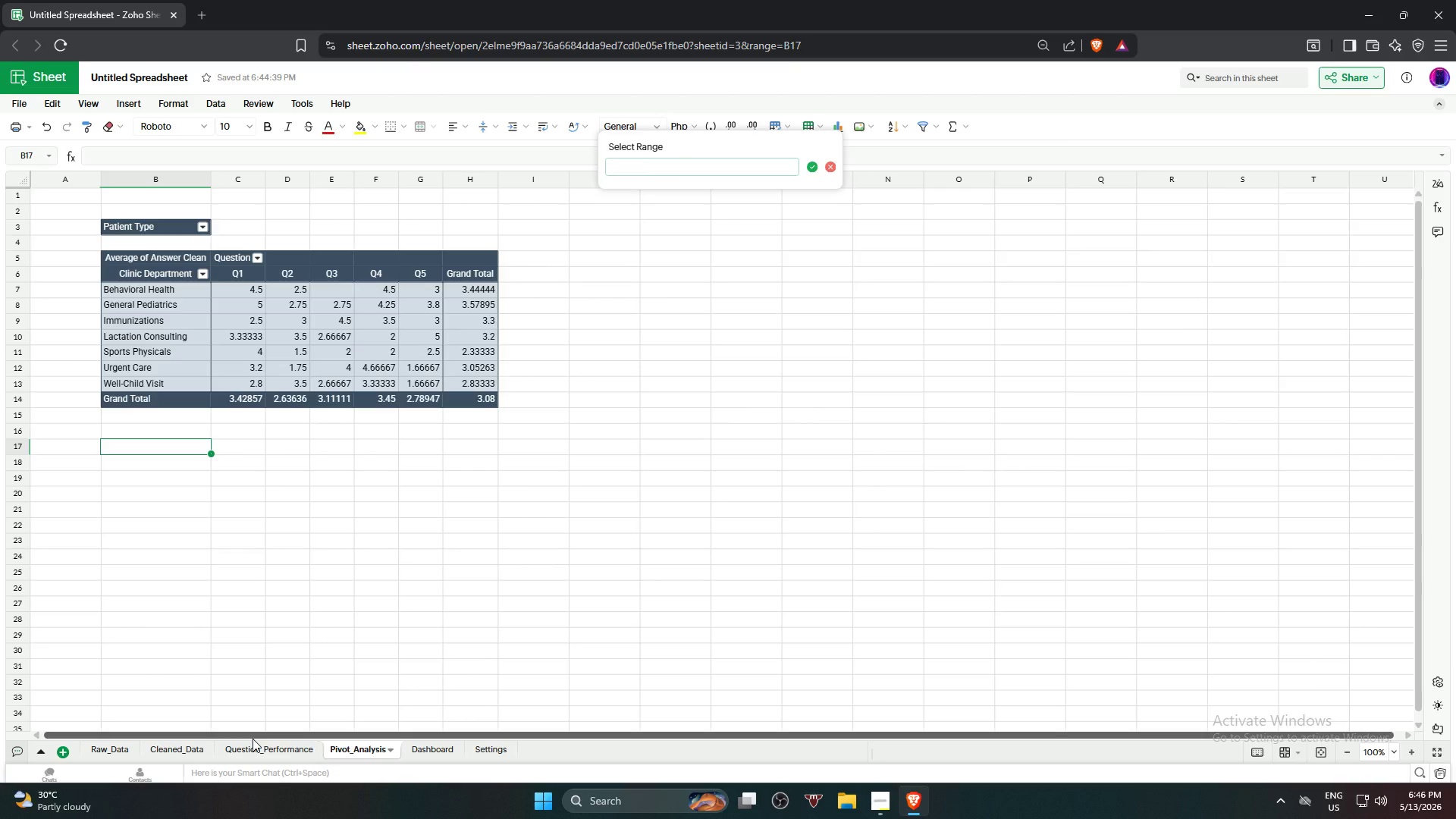 
wait(6.22)
 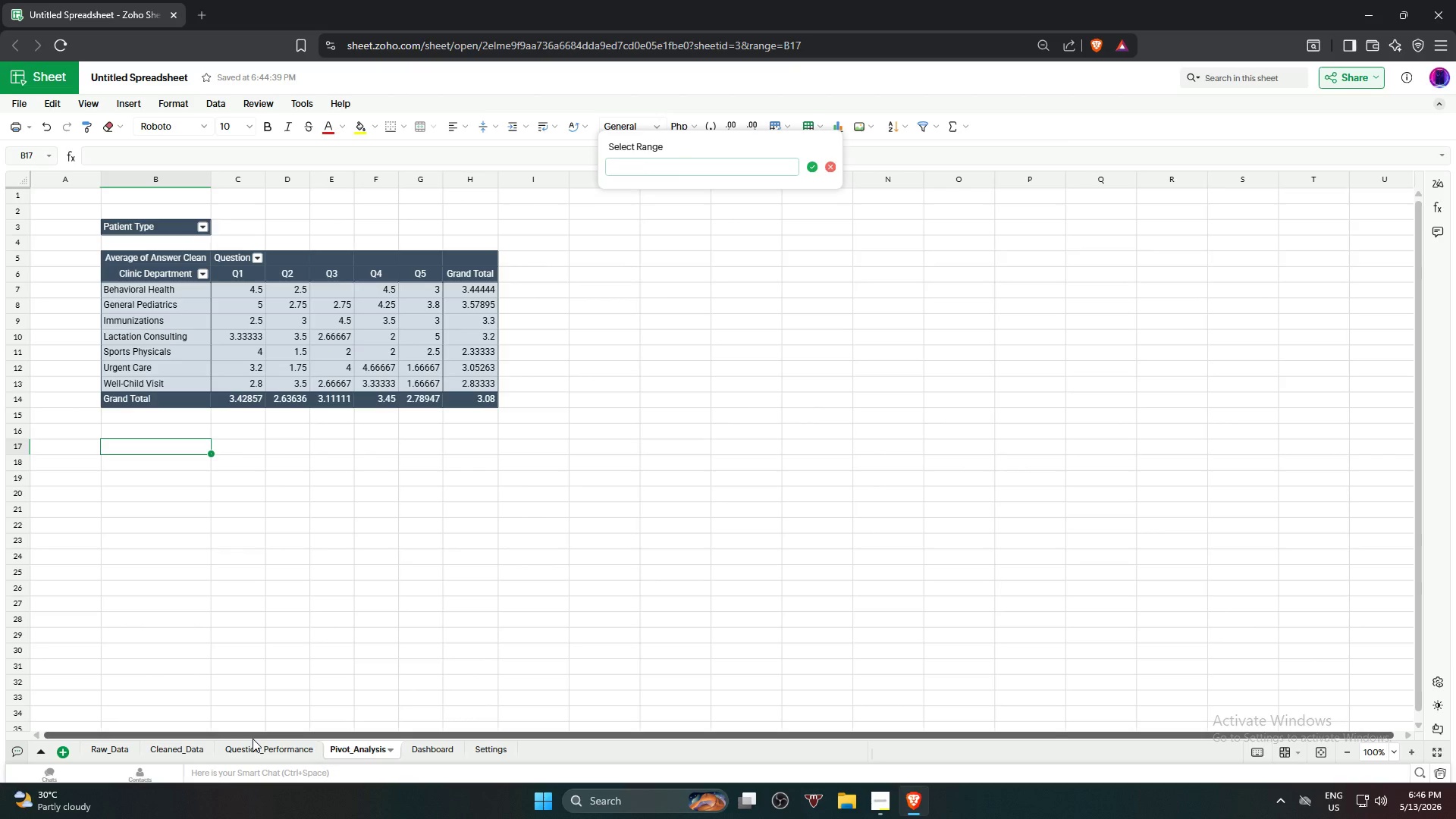 
left_click([255, 750])
 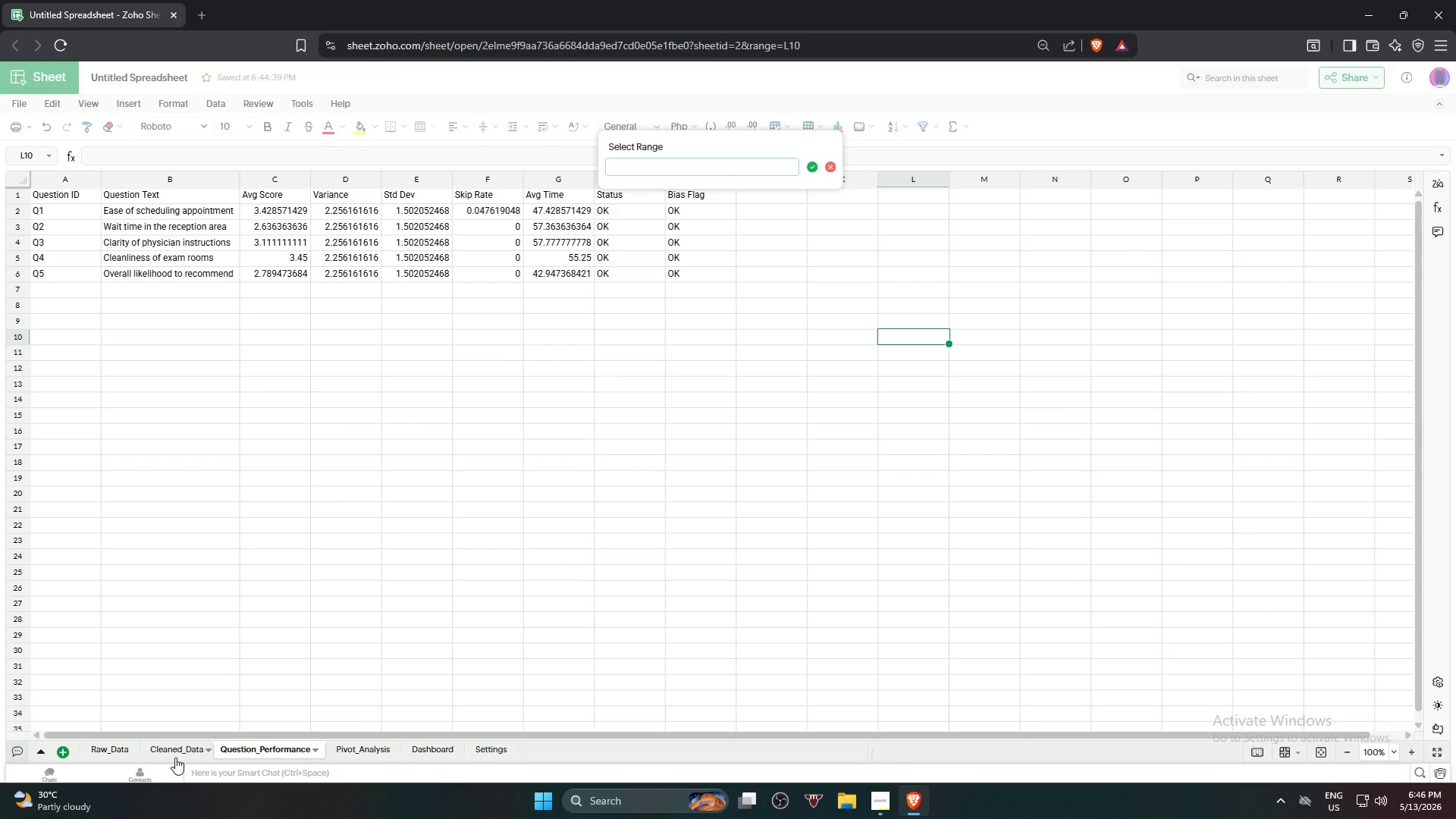 
left_click([174, 753])
 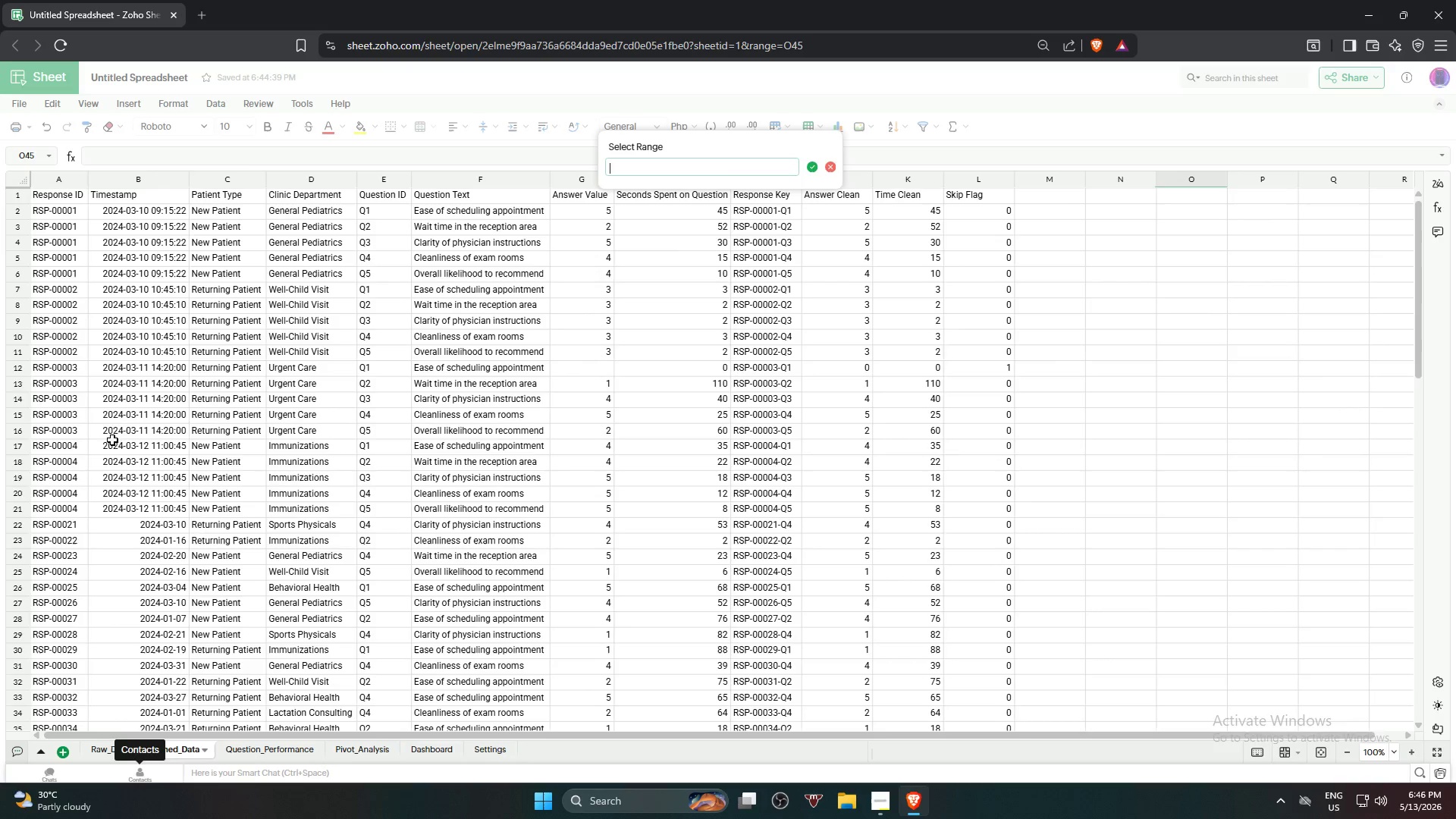 
scroll: coordinate [128, 414], scroll_direction: up, amount: 2.0
 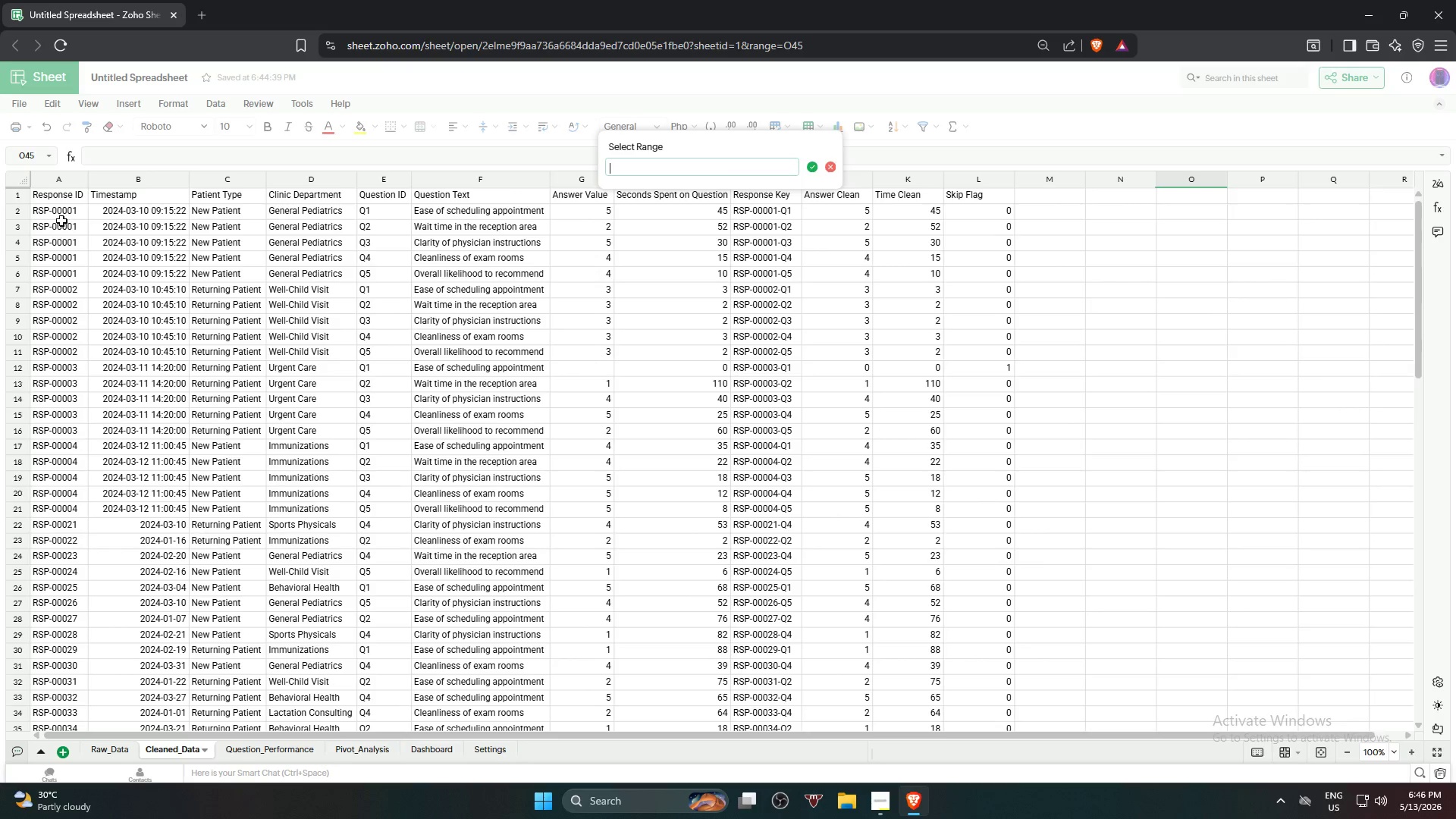 
left_click_drag(start_coordinate=[53, 193], to_coordinate=[979, 302])
 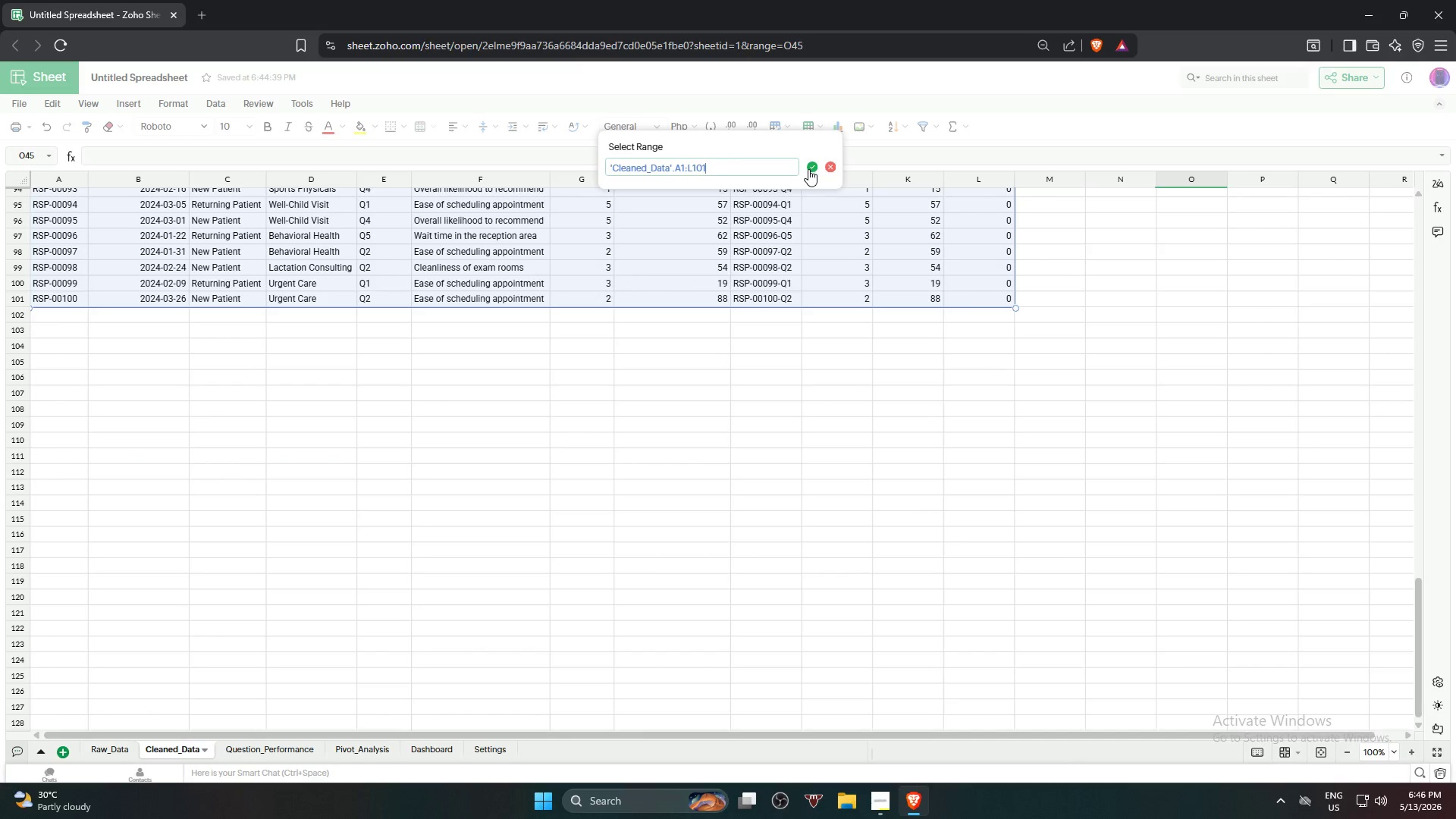 
left_click([810, 170])
 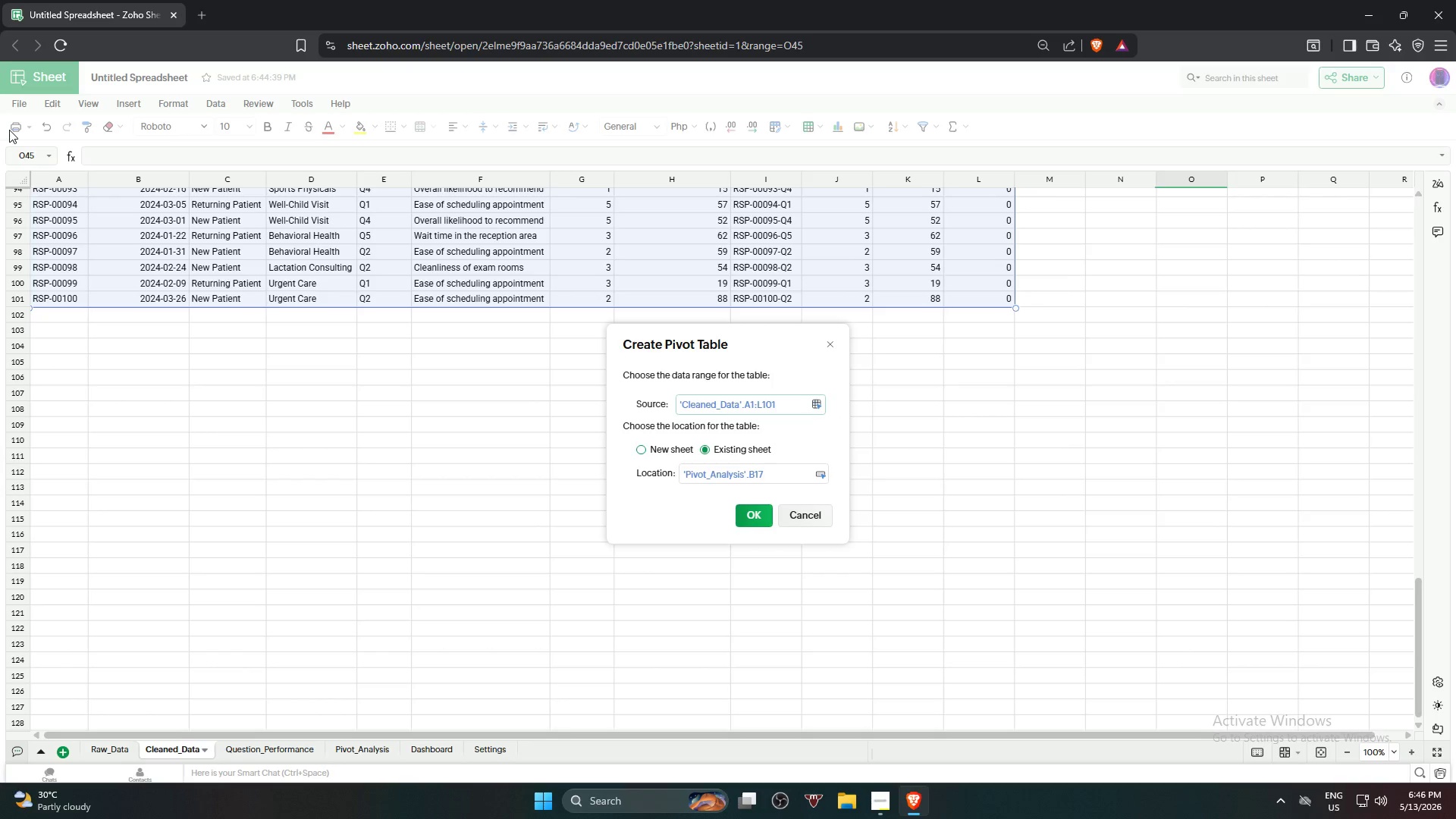 
wait(24.11)
 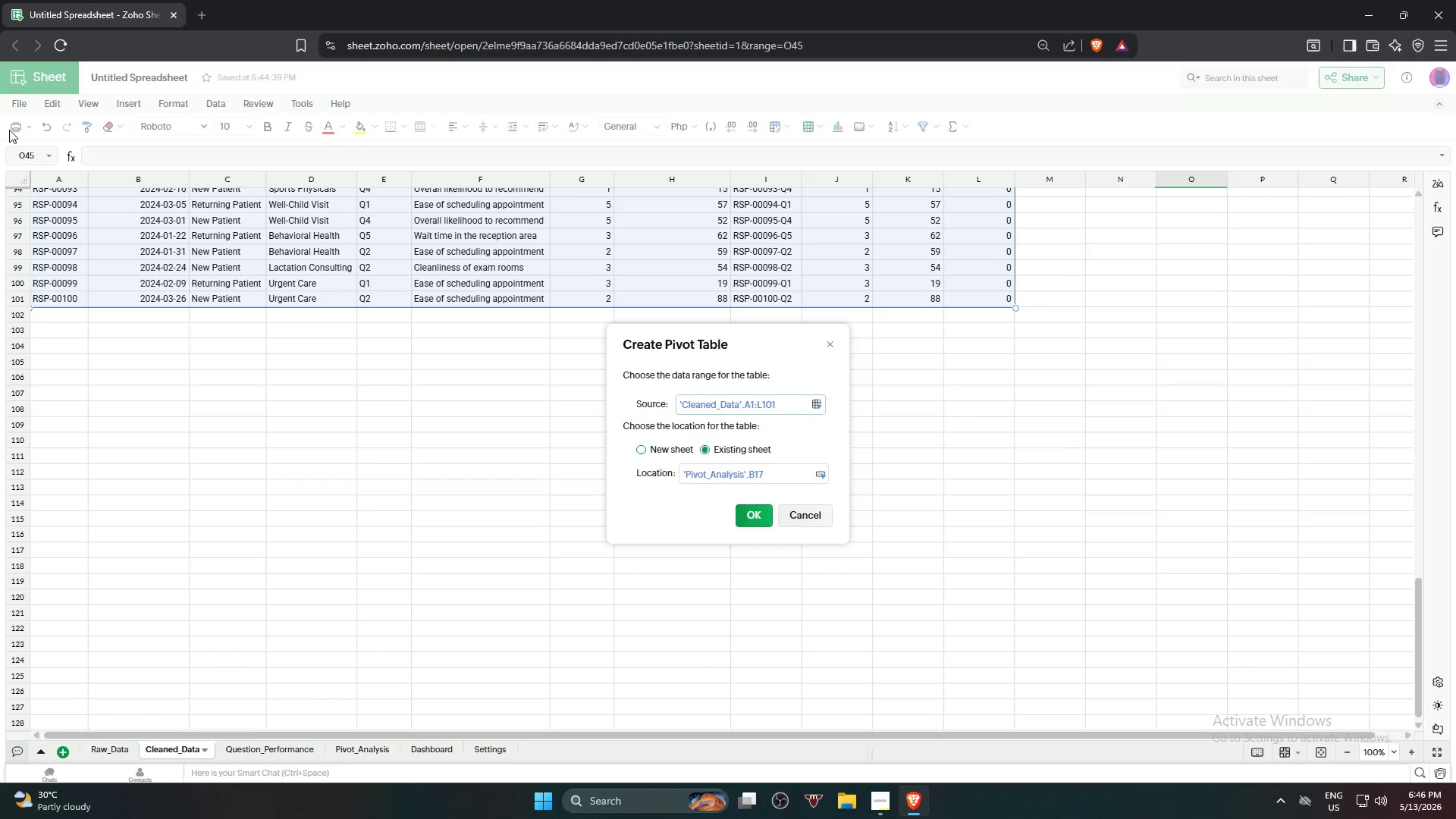 
mouse_move([30, 22])
 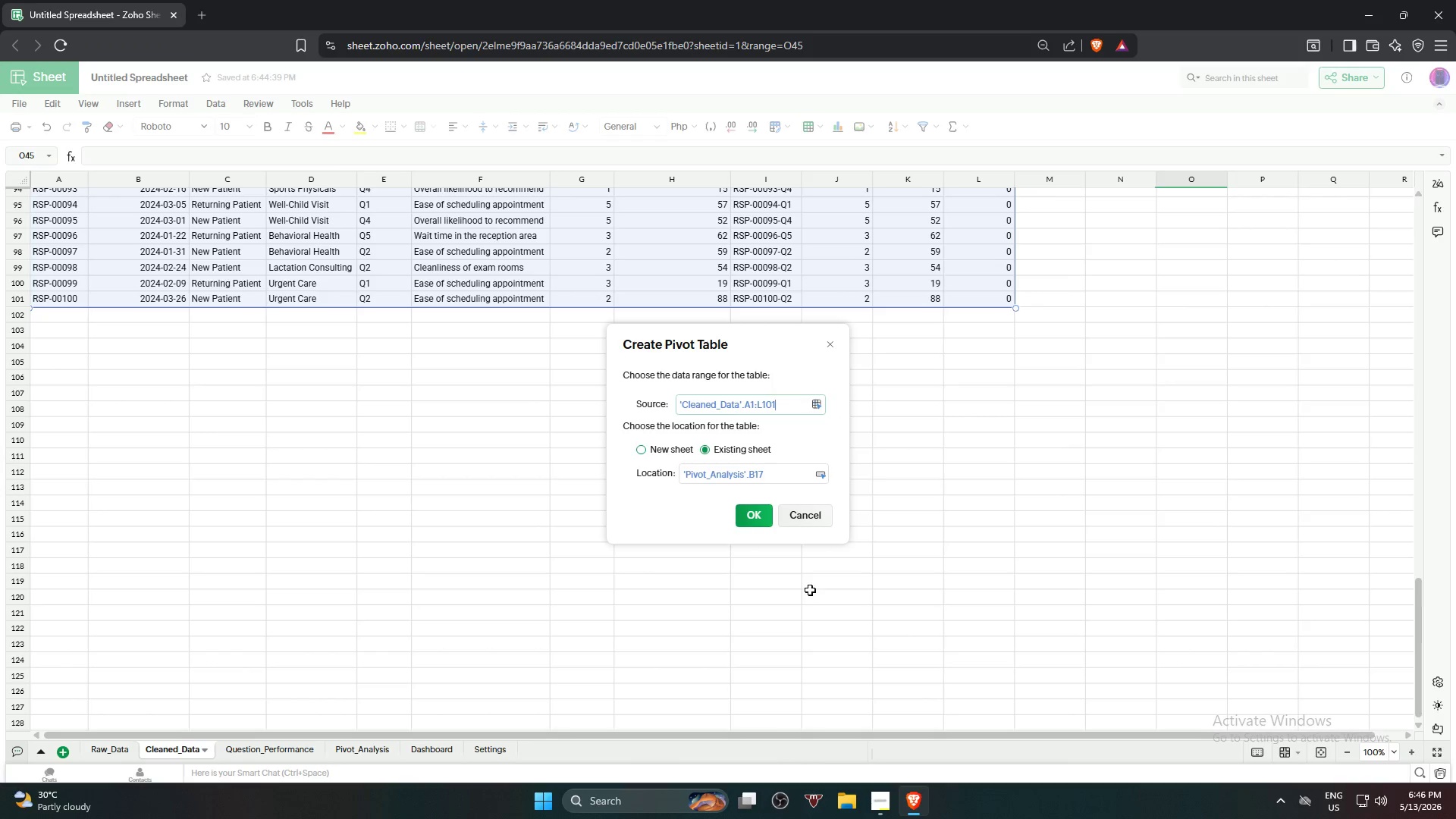 
left_click([754, 512])
 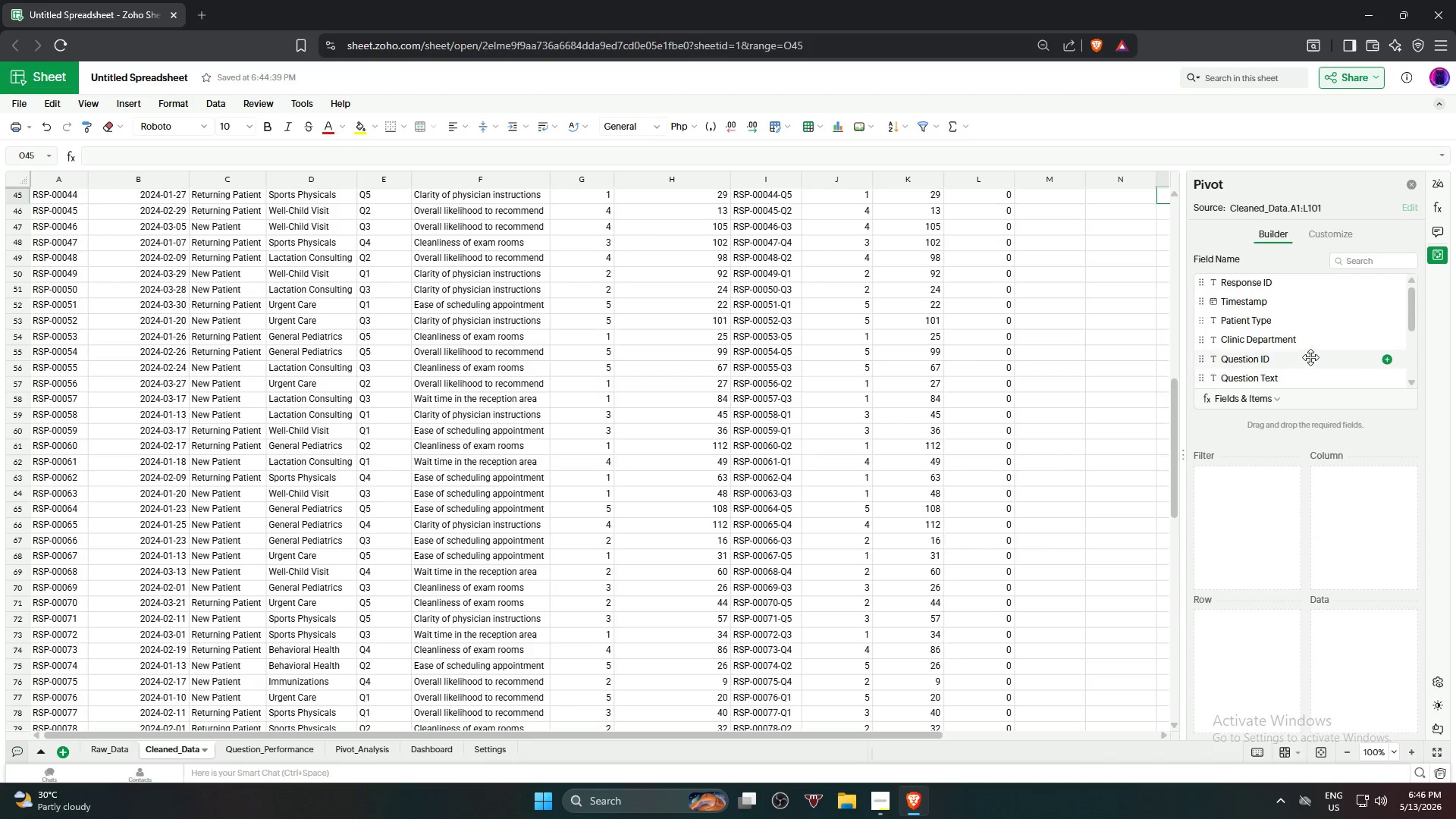 
wait(5.61)
 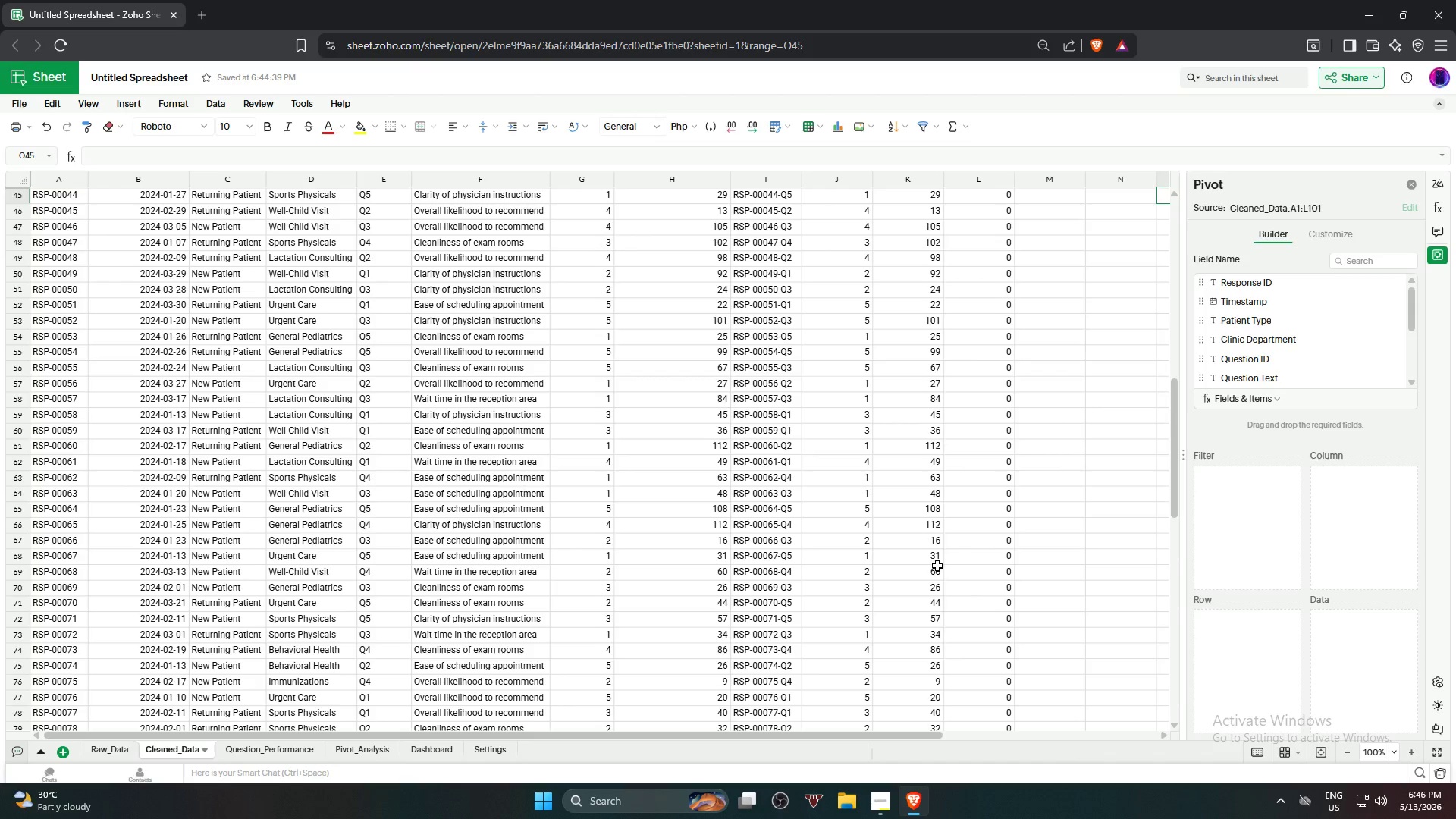 
left_click_drag(start_coordinate=[1318, 345], to_coordinate=[1254, 675])
 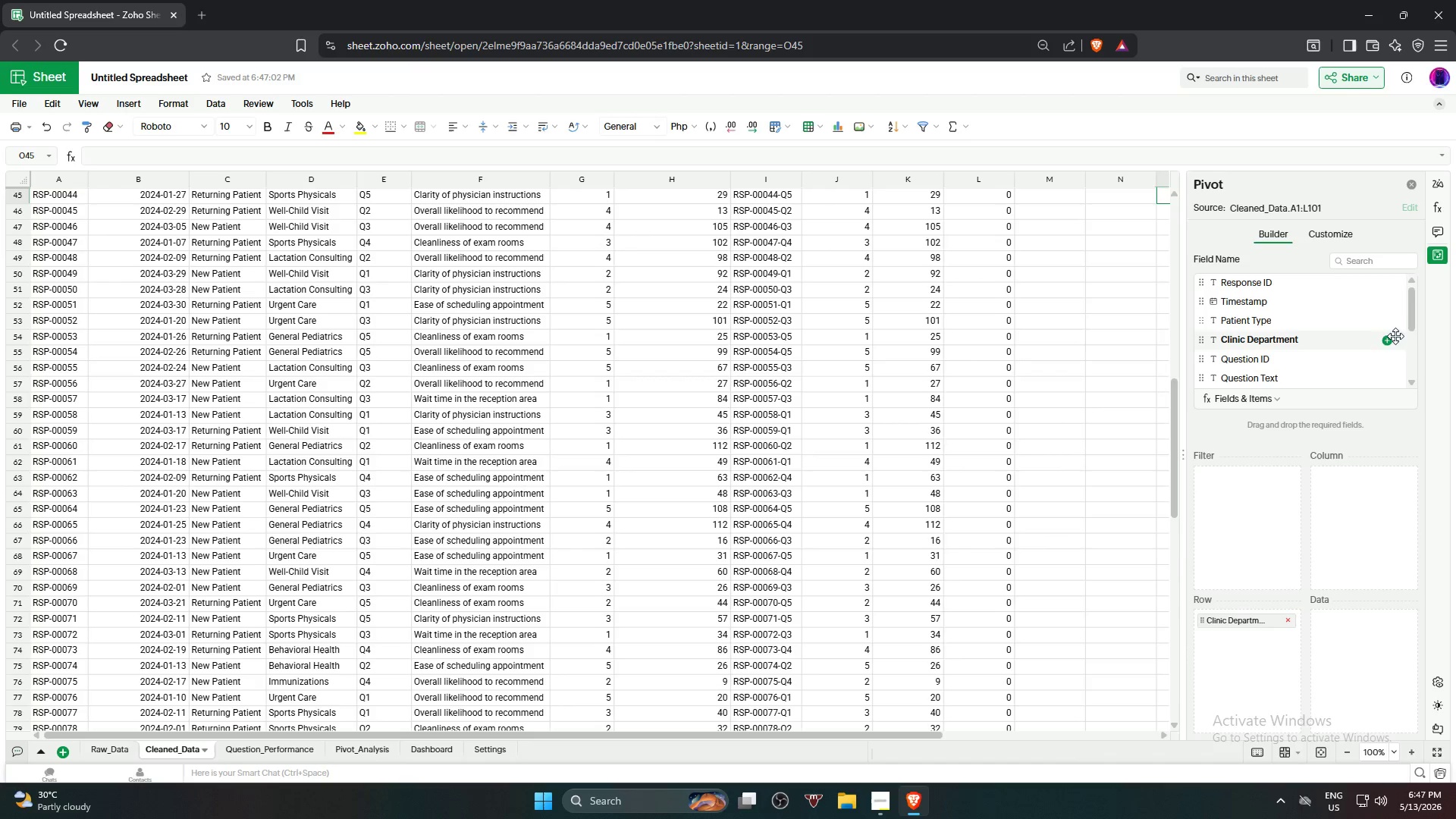 
left_click_drag(start_coordinate=[1411, 312], to_coordinate=[1385, 383])
 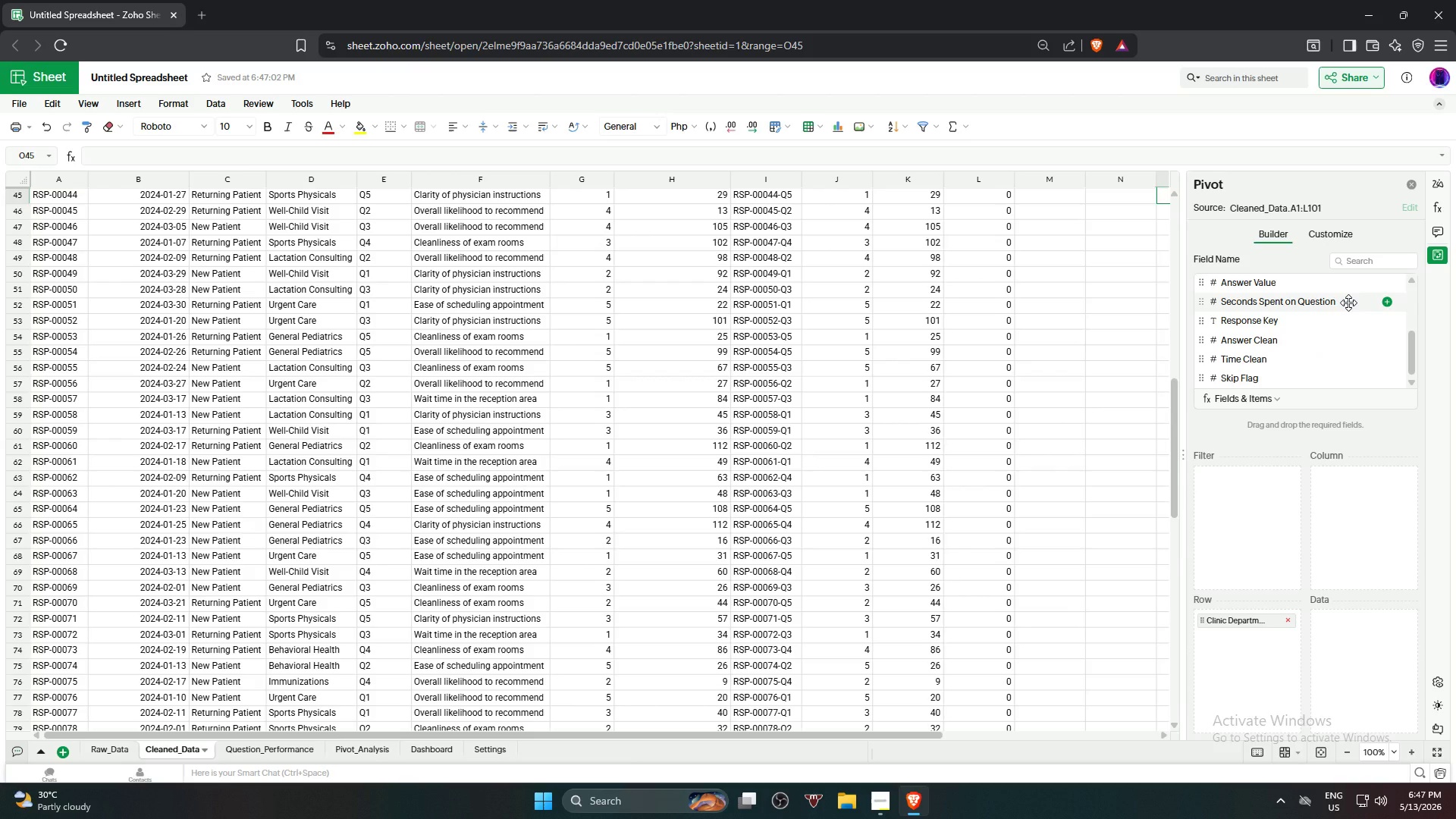 
left_click_drag(start_coordinate=[1348, 303], to_coordinate=[1381, 644])
 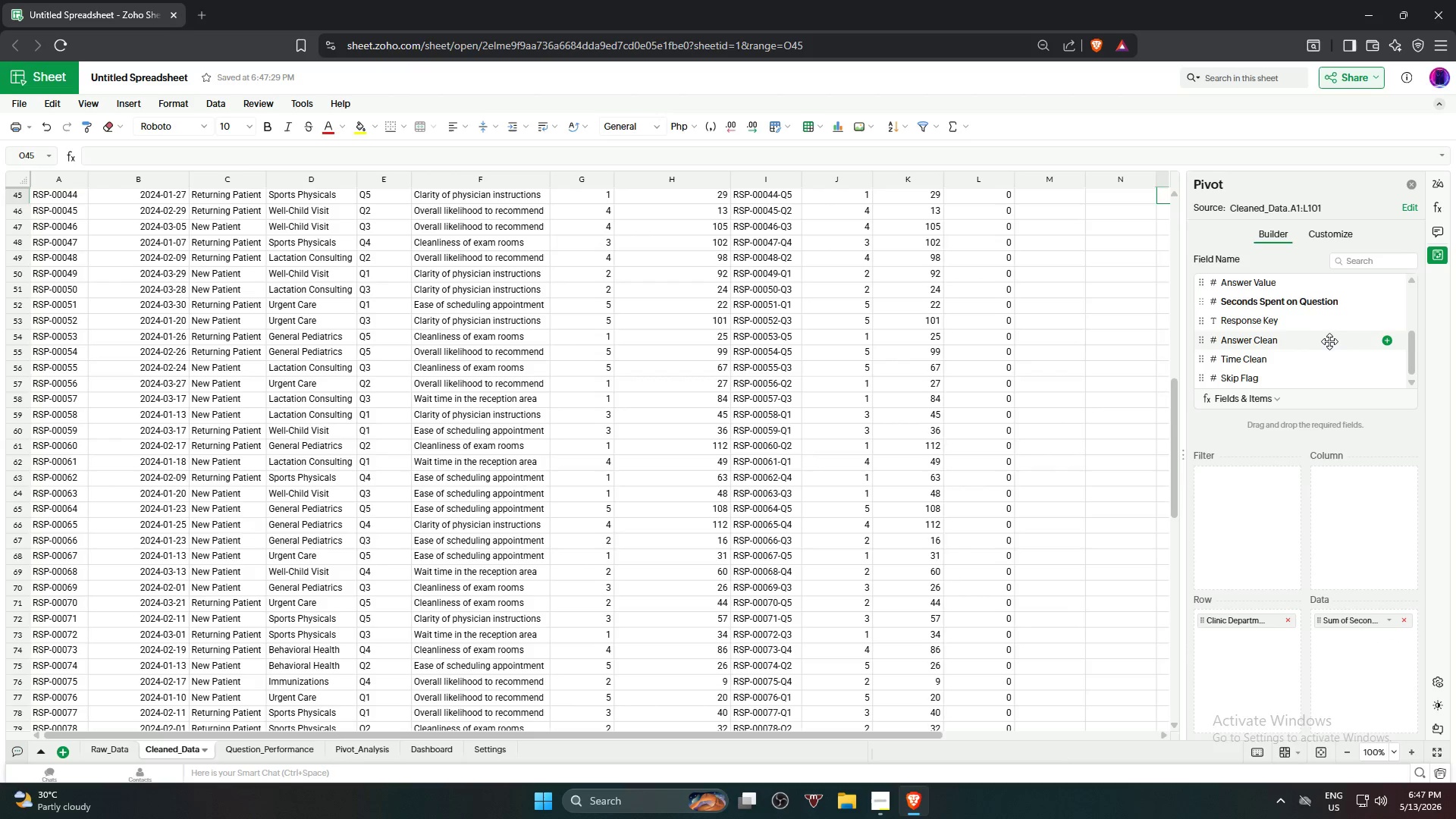 
wait(7.64)
 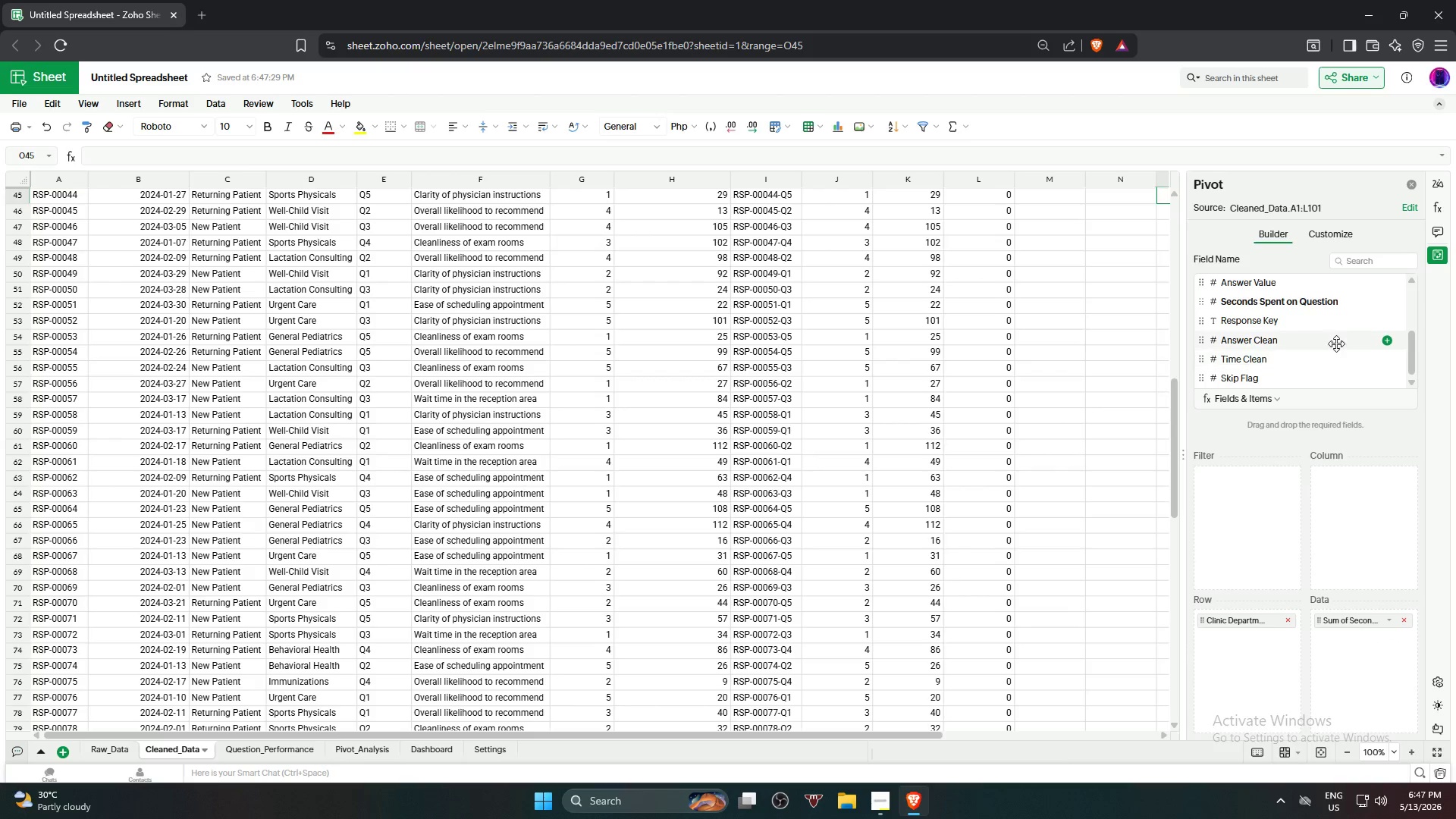 
left_click_drag(start_coordinate=[1325, 341], to_coordinate=[1364, 669])
 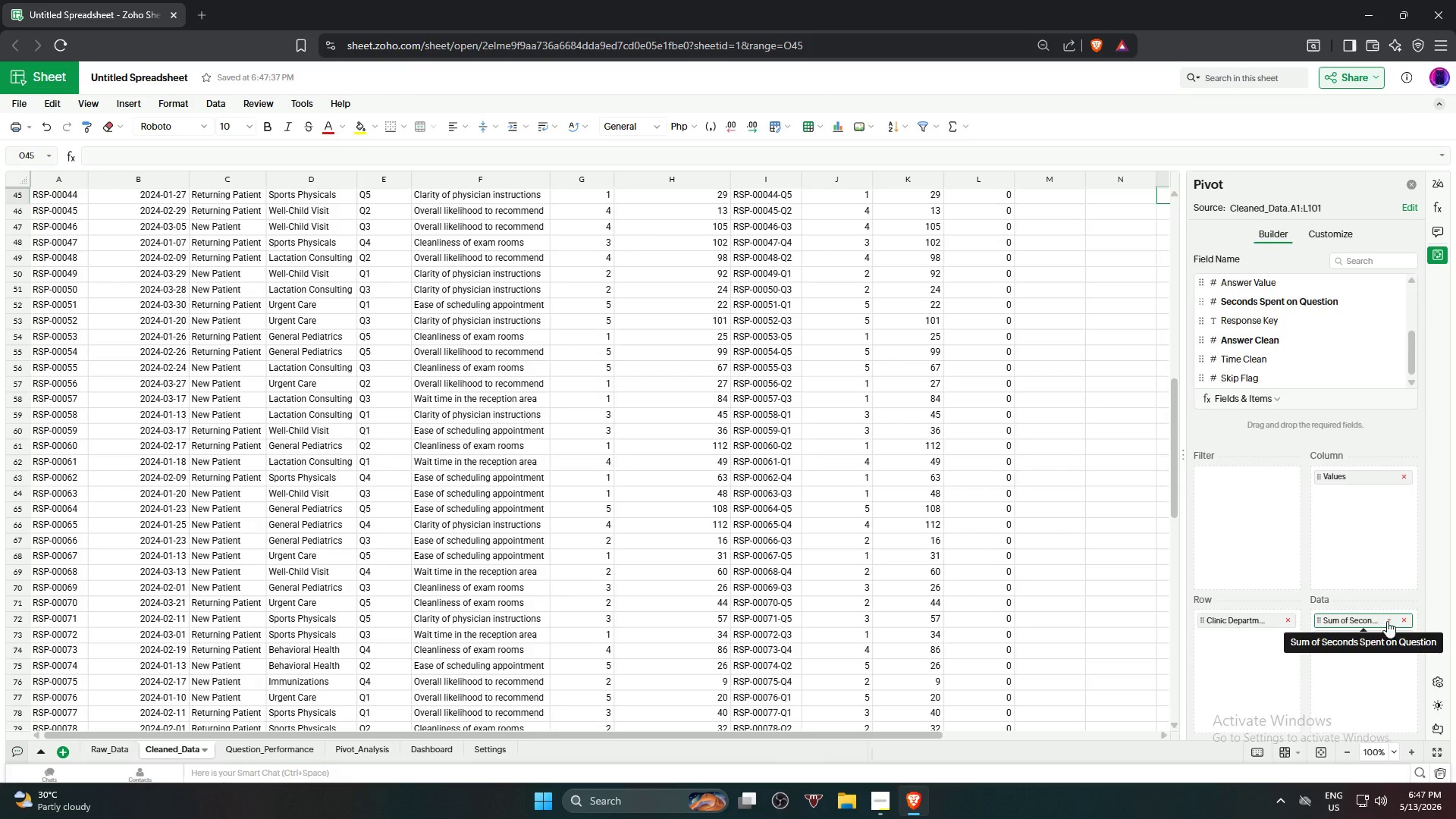 
left_click([1389, 620])
 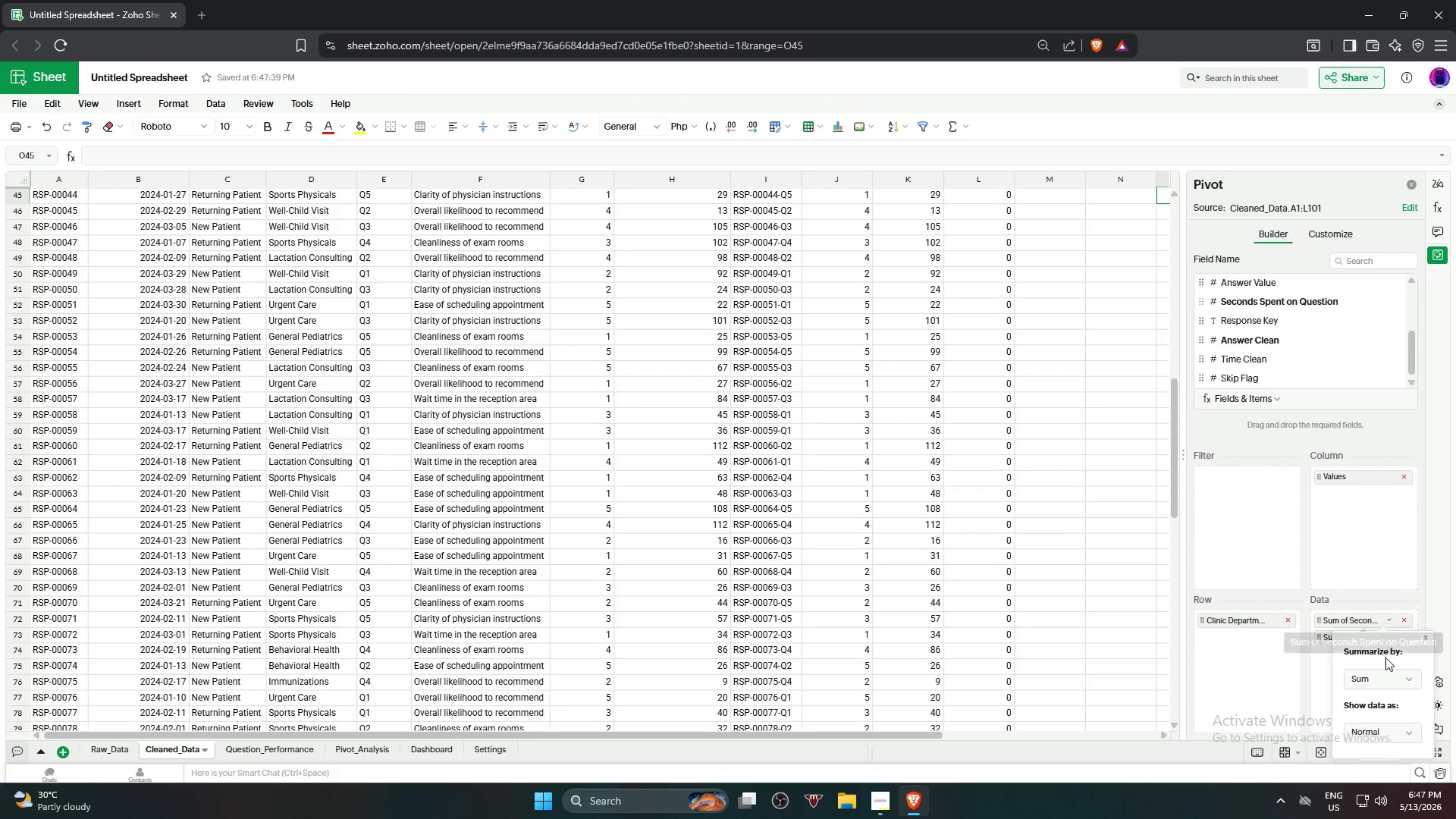 
left_click([1384, 676])
 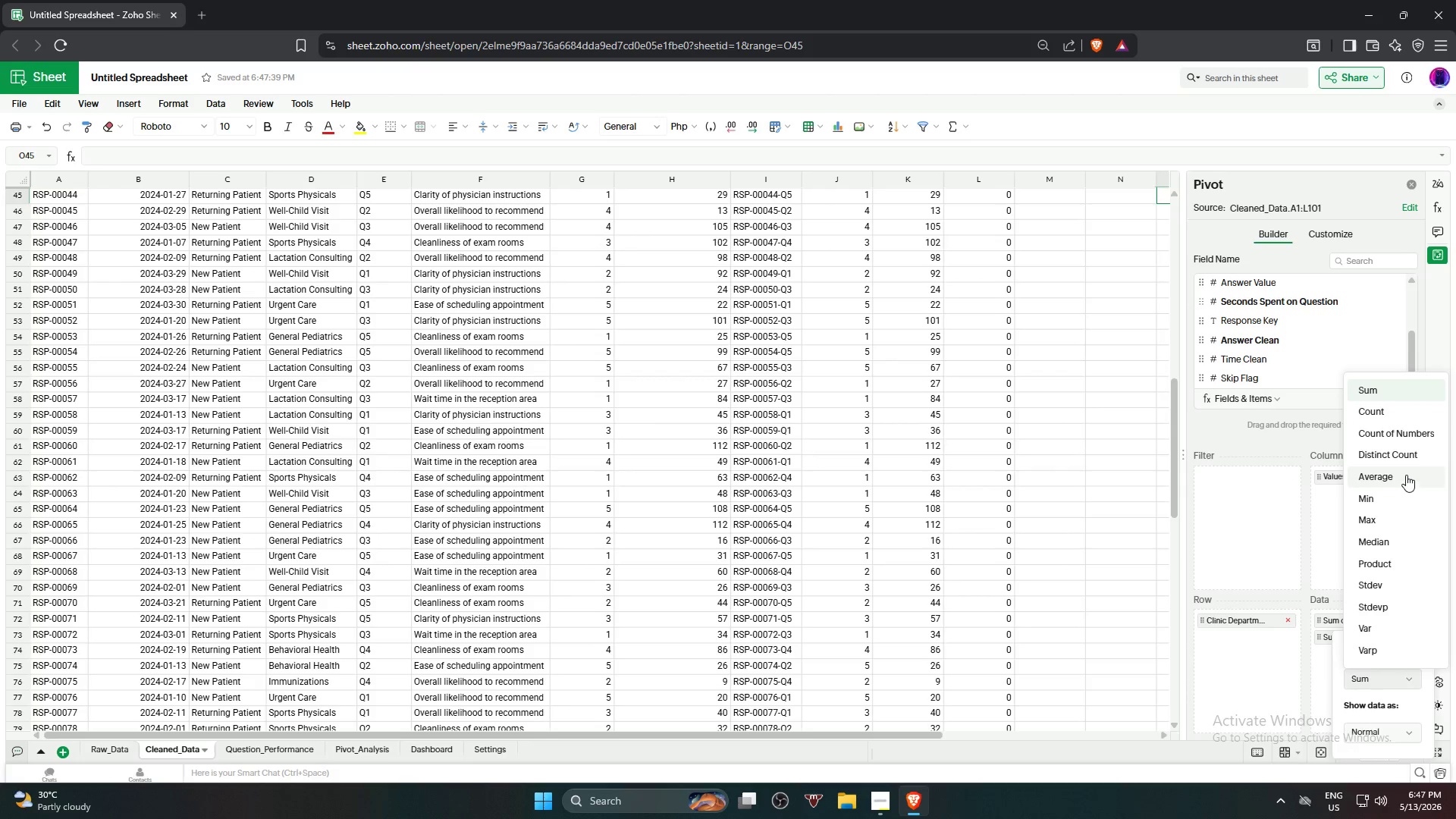 
left_click([1406, 473])
 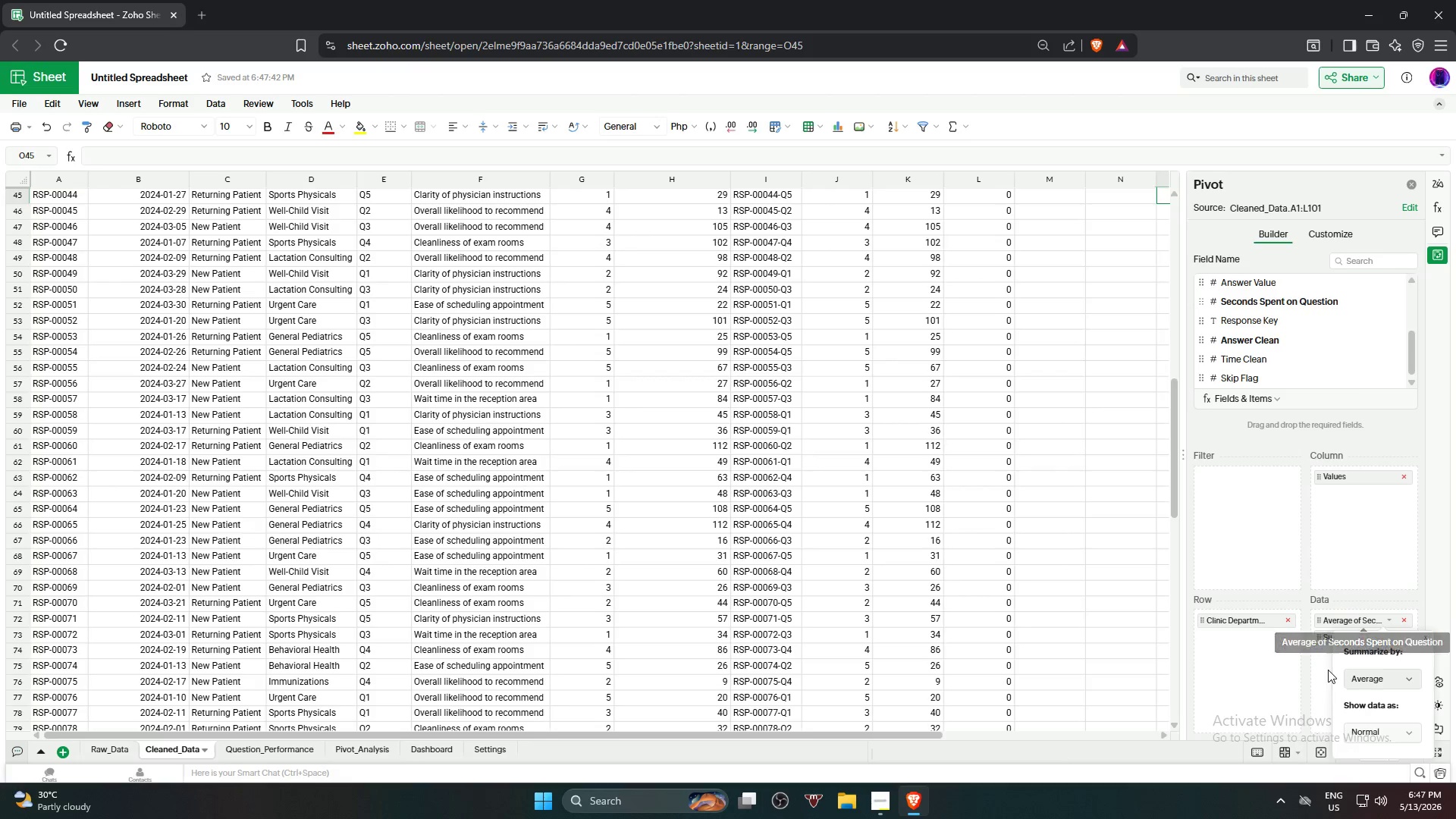 
left_click([1321, 666])
 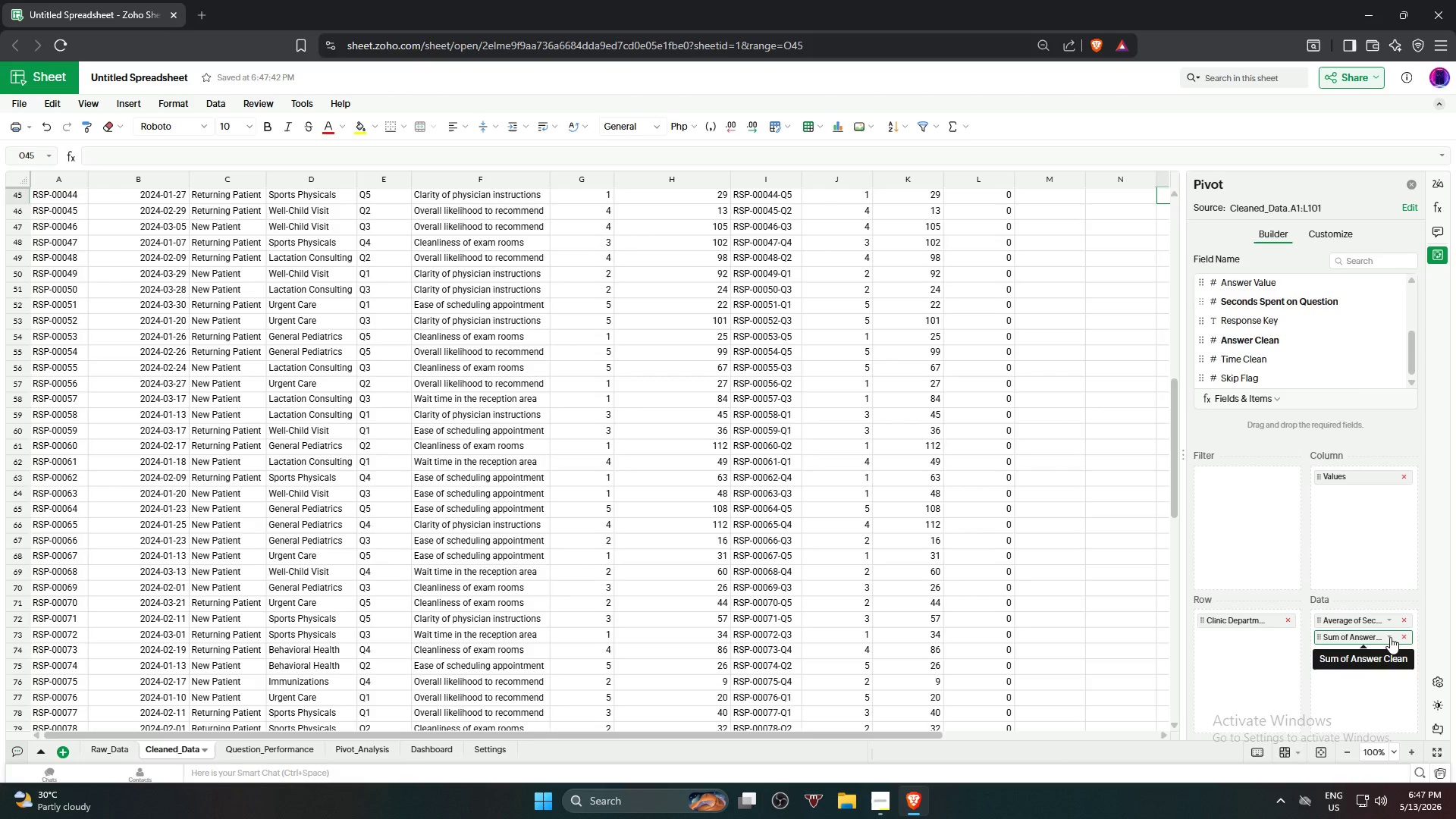 
left_click([1391, 637])
 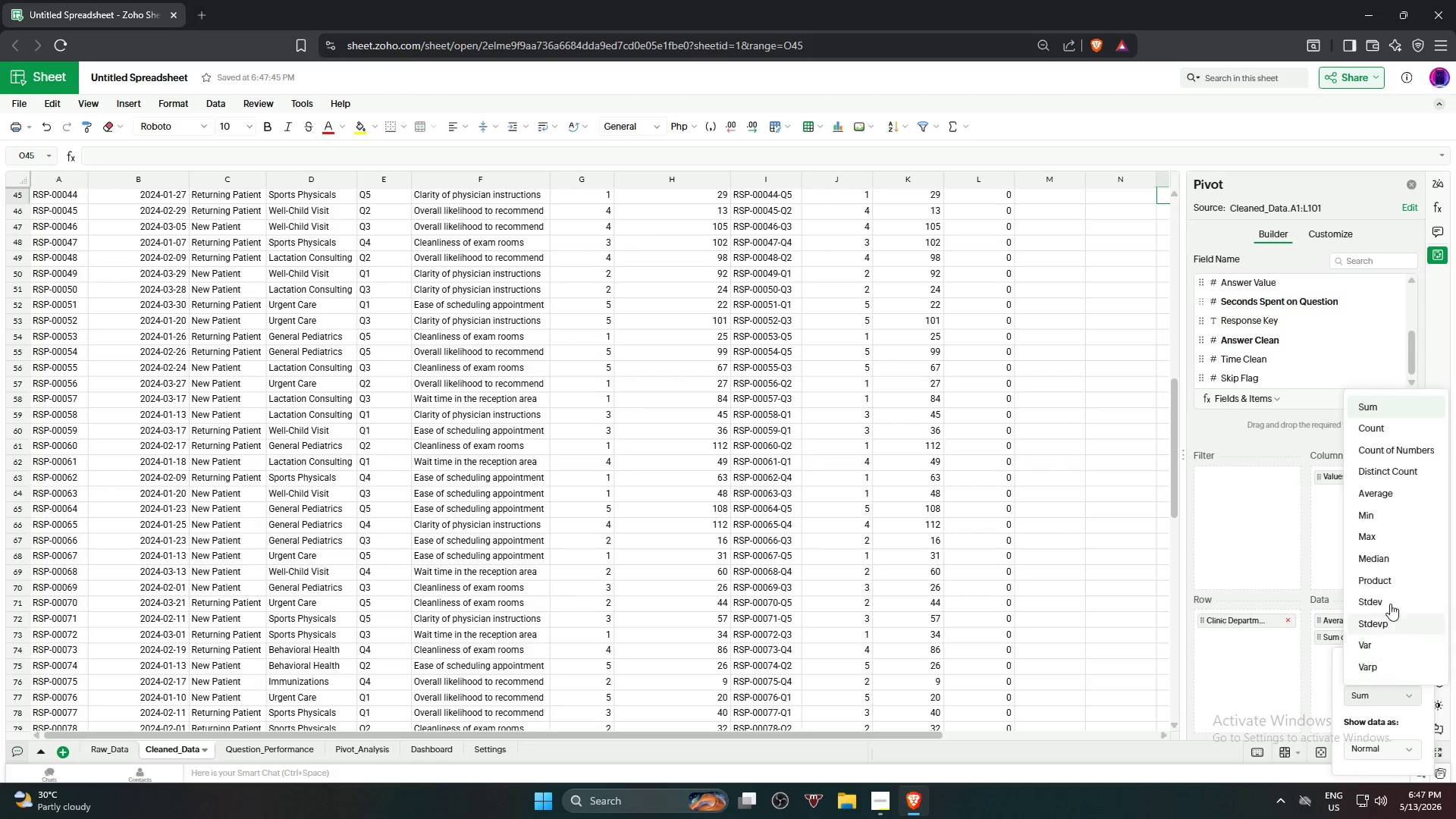 
left_click([1413, 491])
 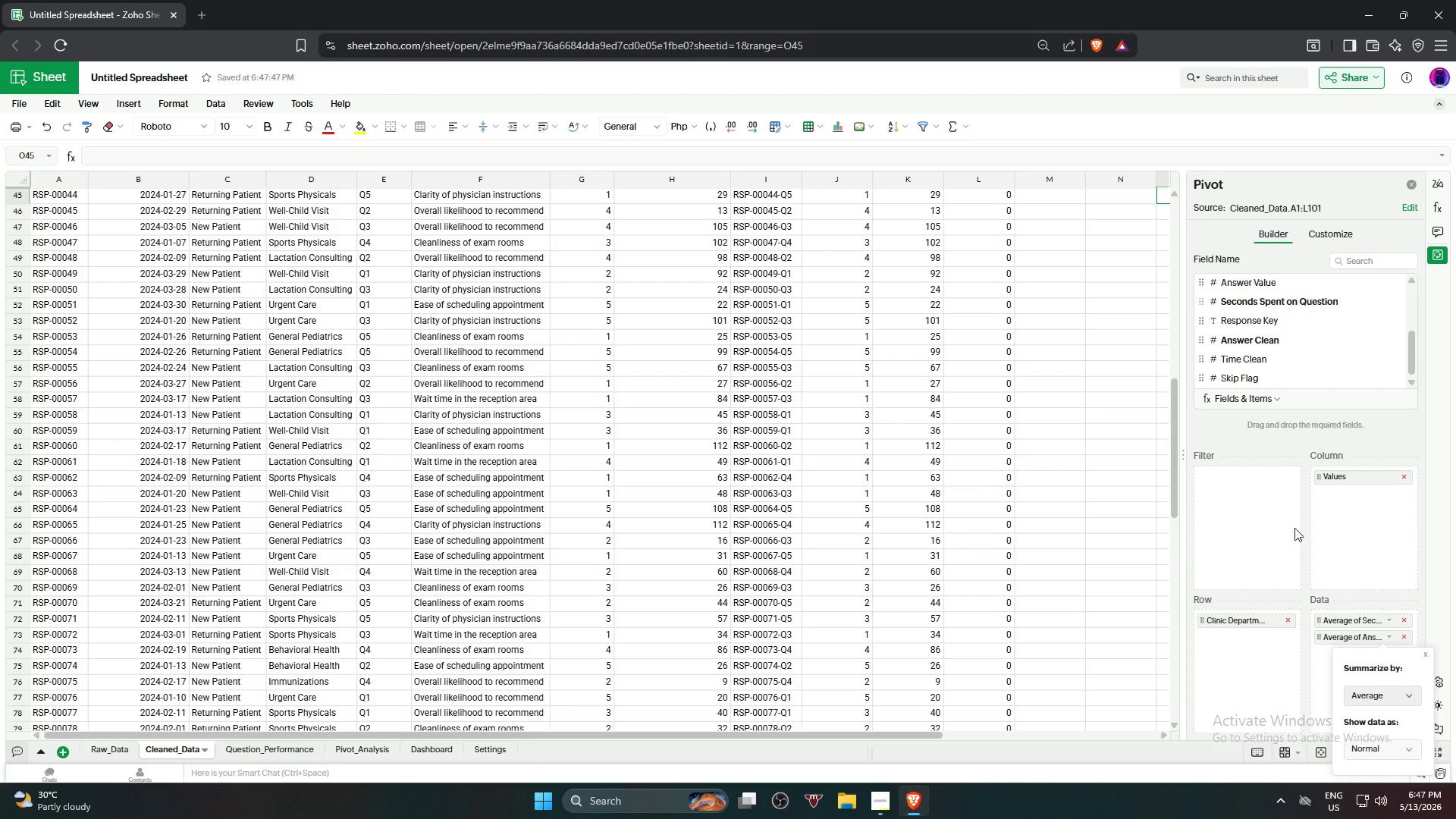 
left_click([1257, 528])
 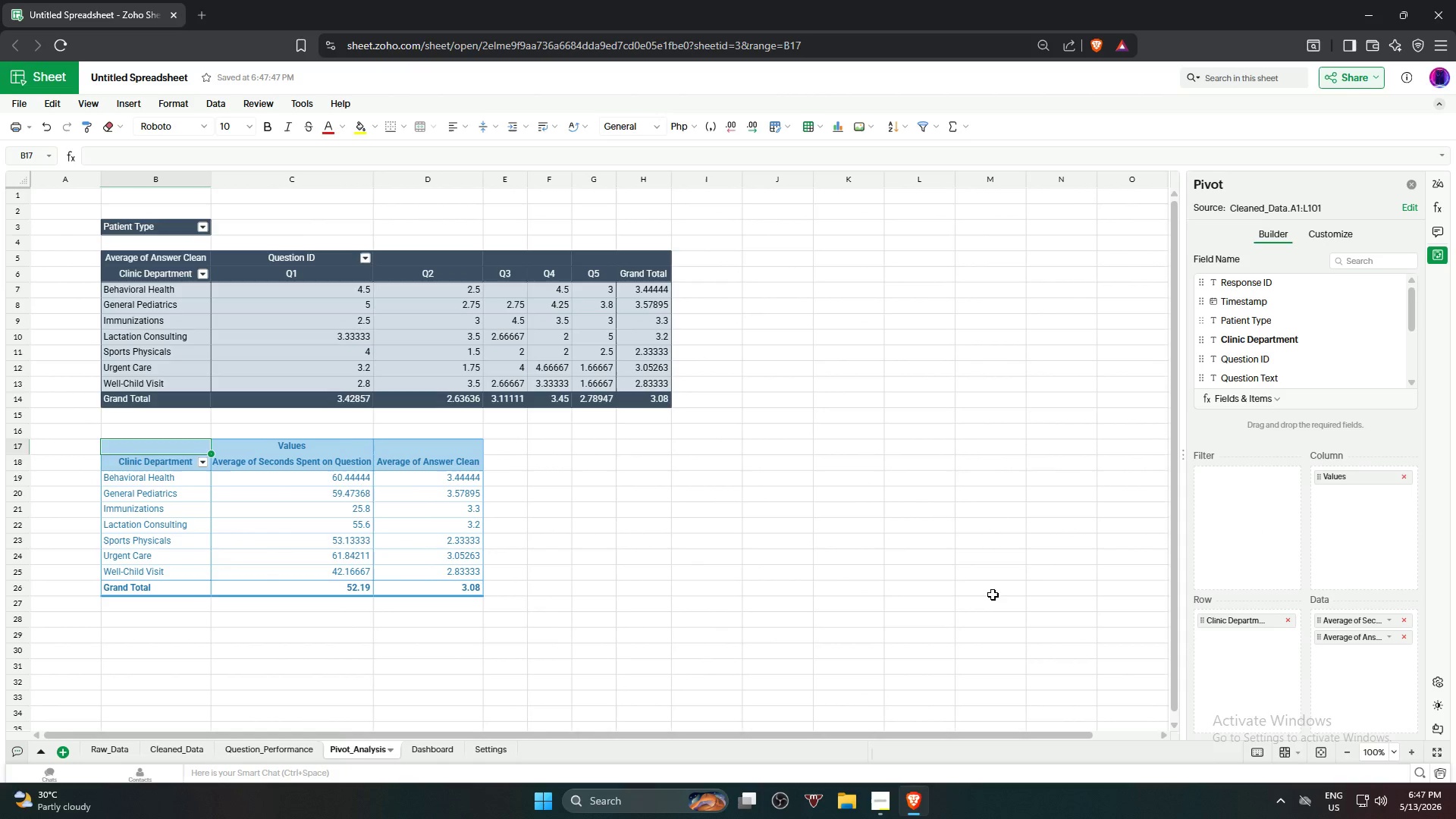 
wait(11.36)
 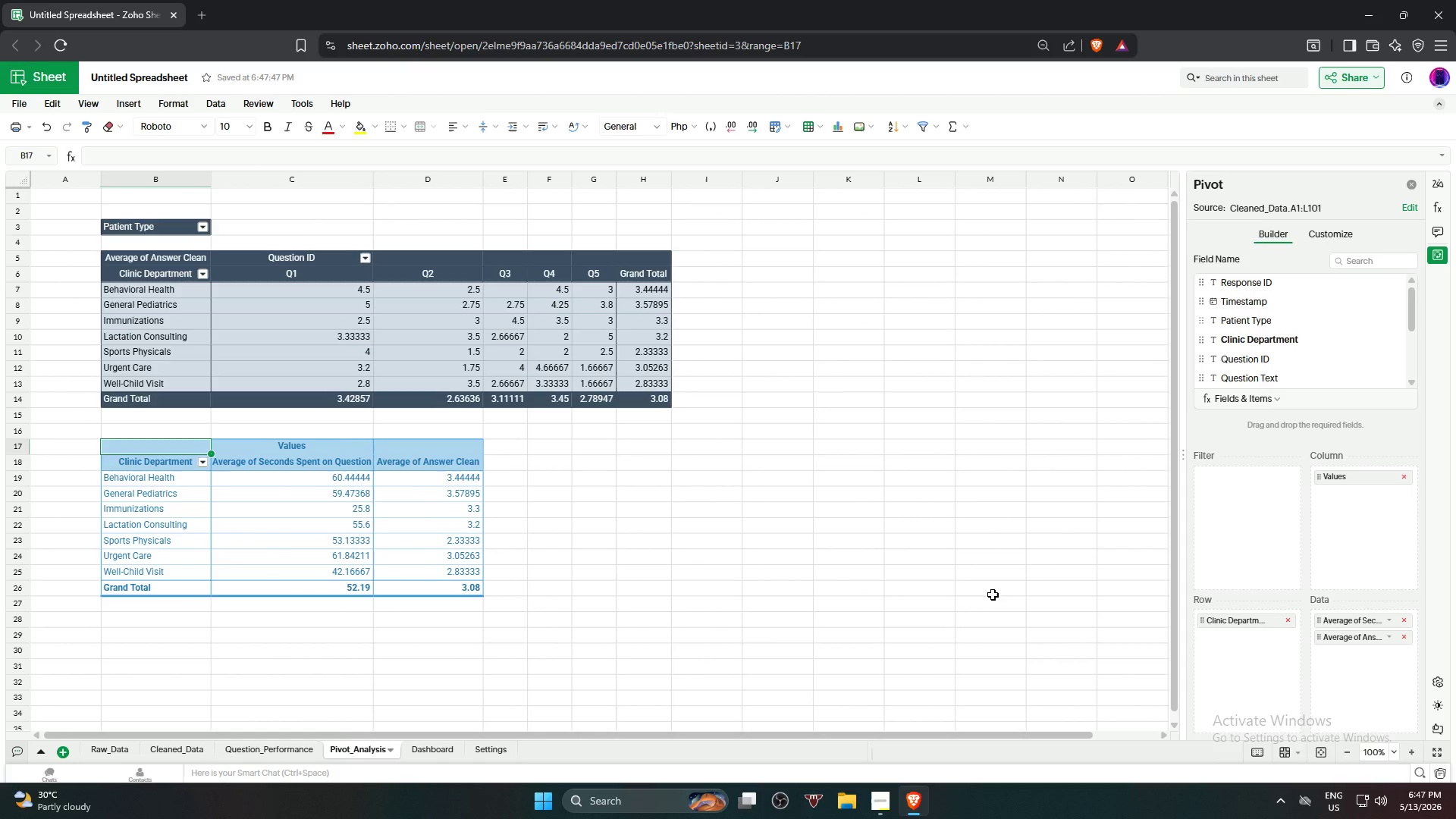 
left_click([1348, 234])
 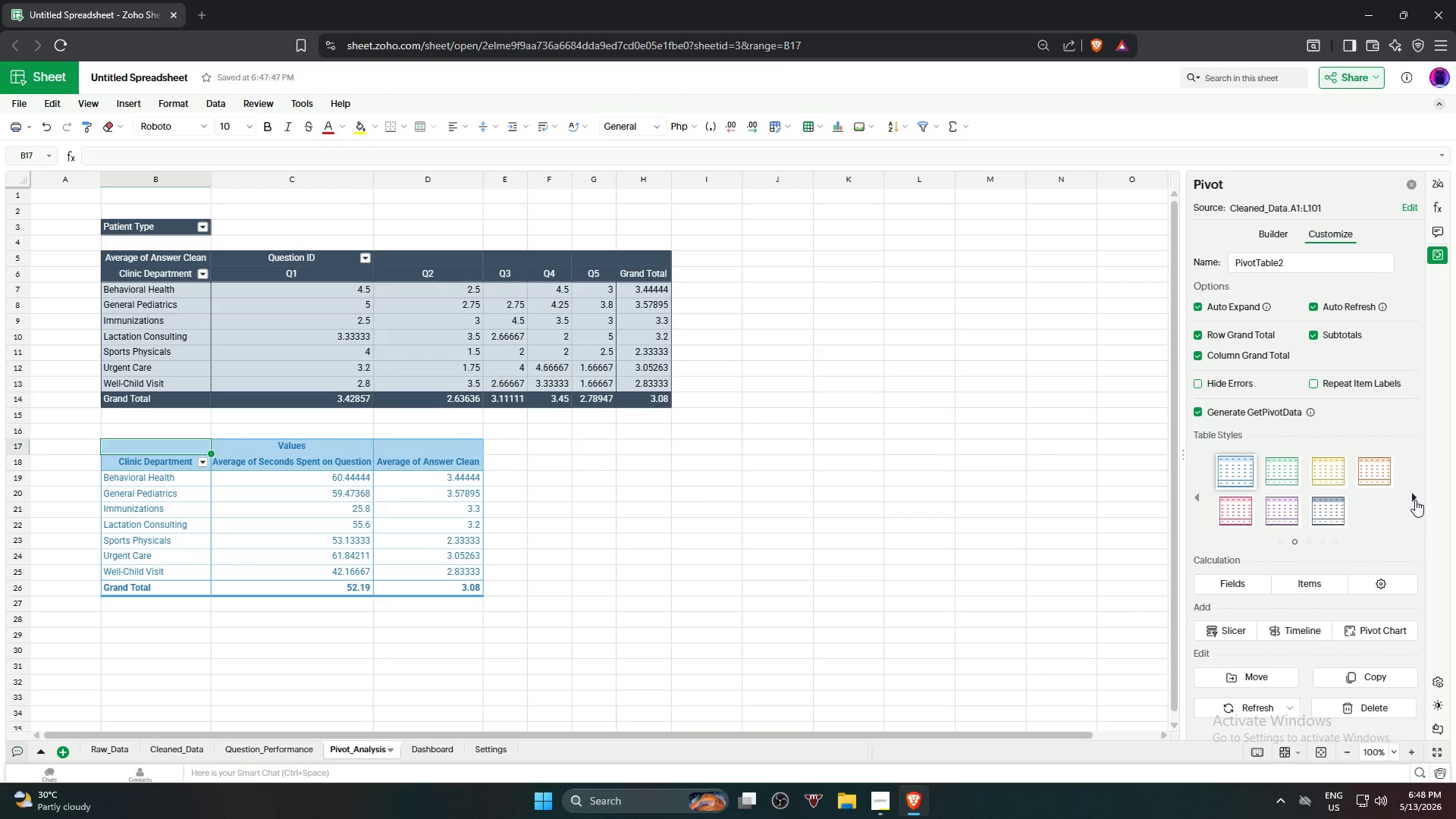 
left_click([1415, 500])
 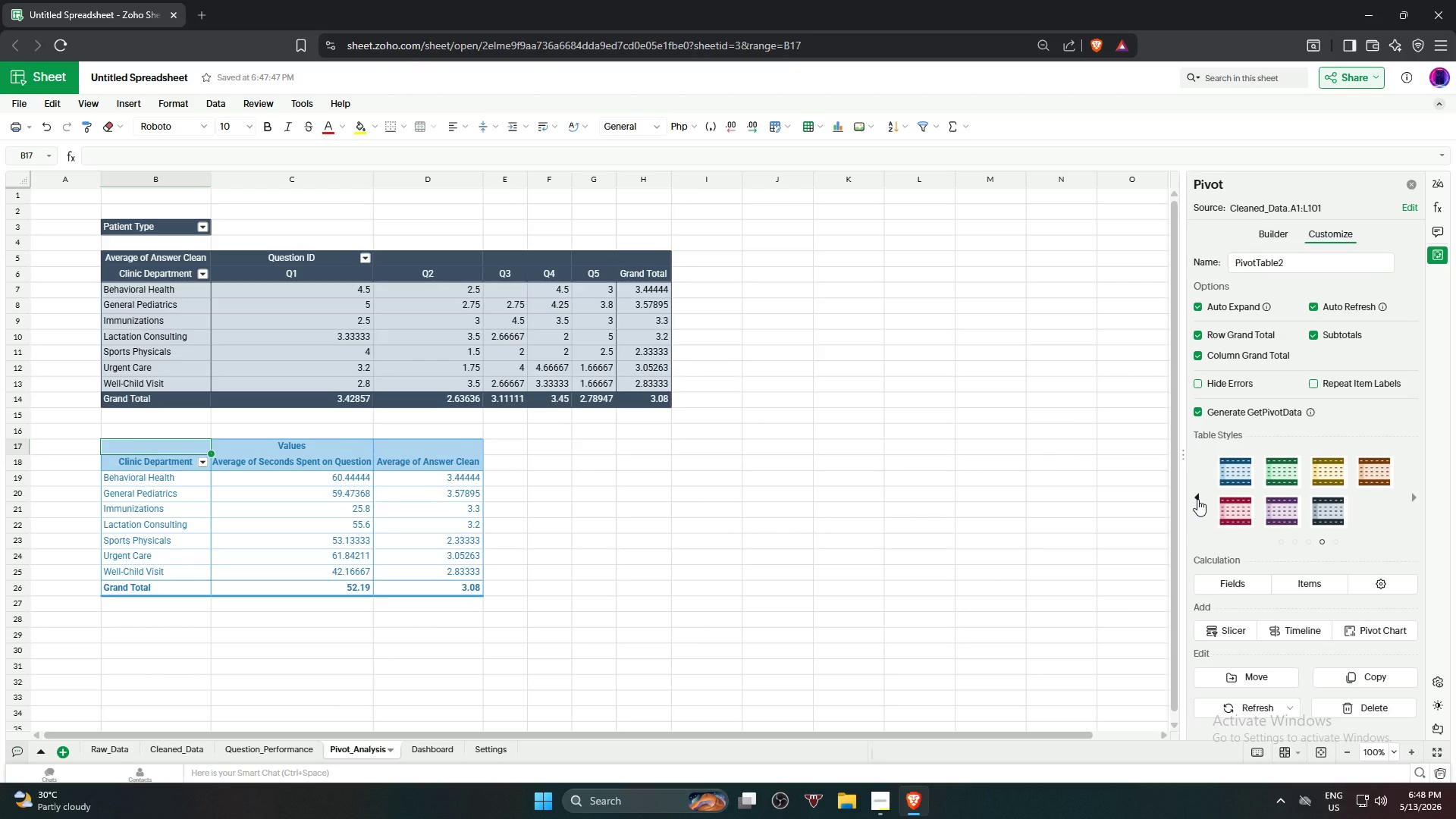 
left_click([1197, 499])
 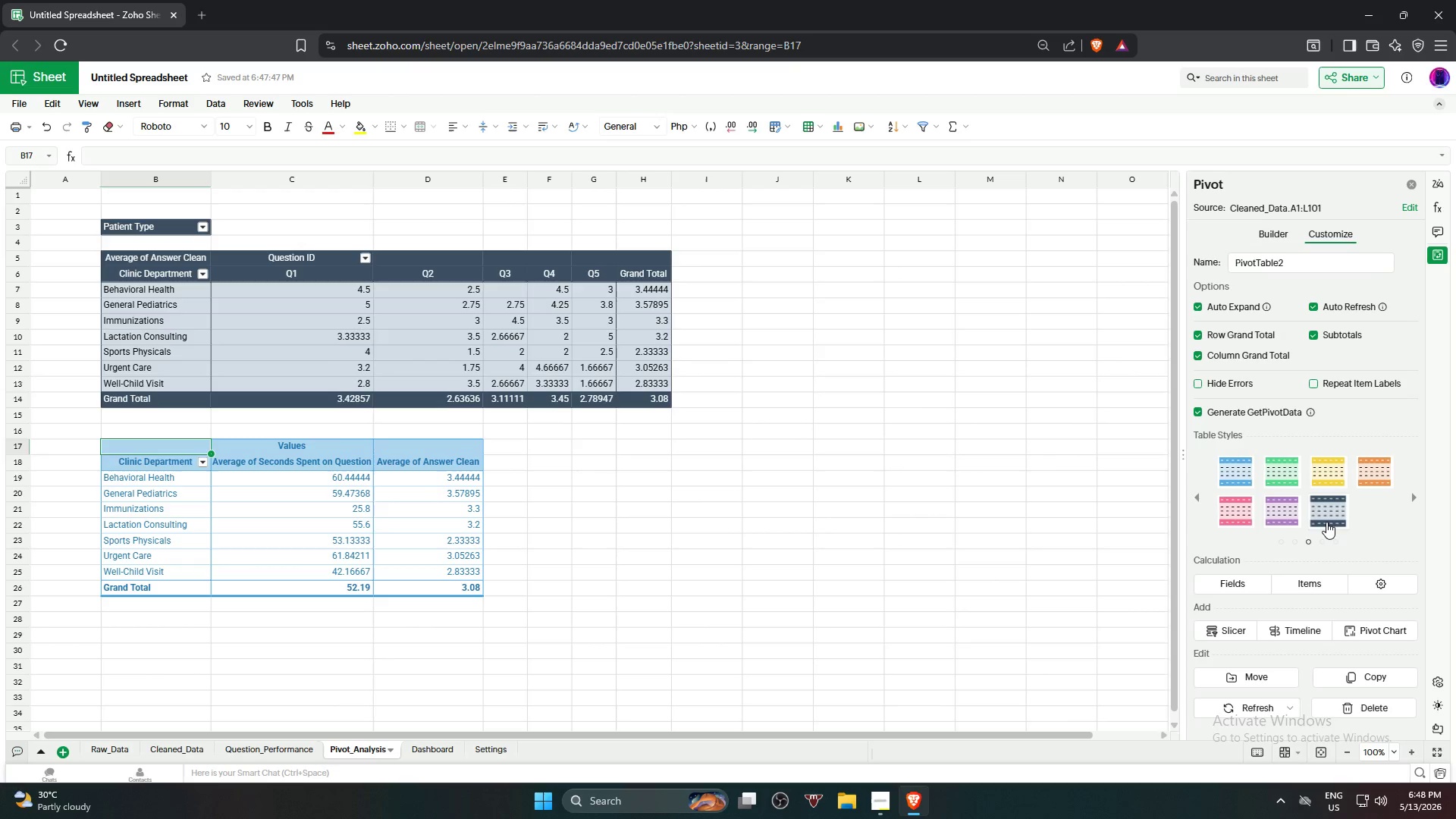 
left_click([1326, 519])
 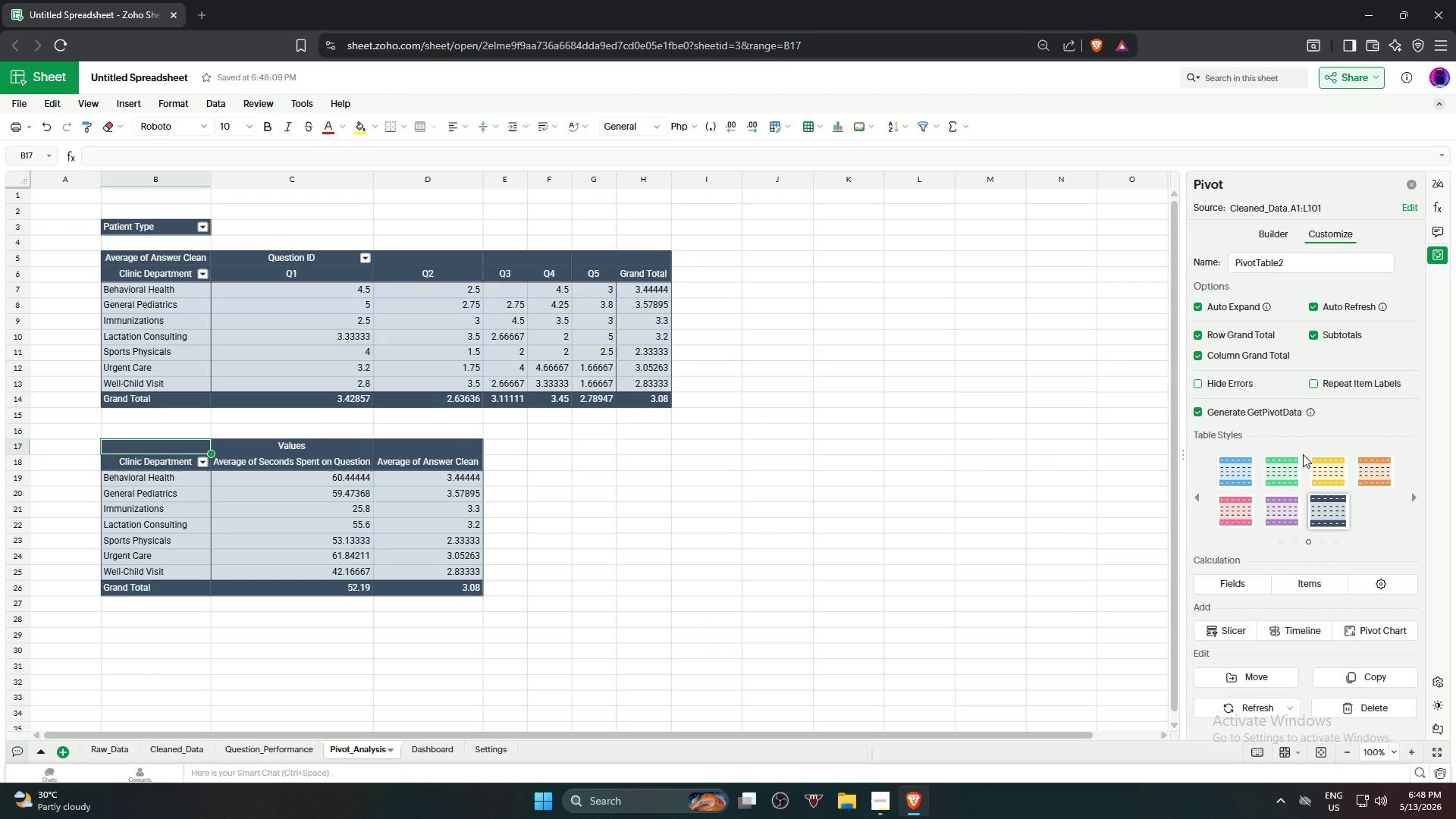 
wait(9.34)
 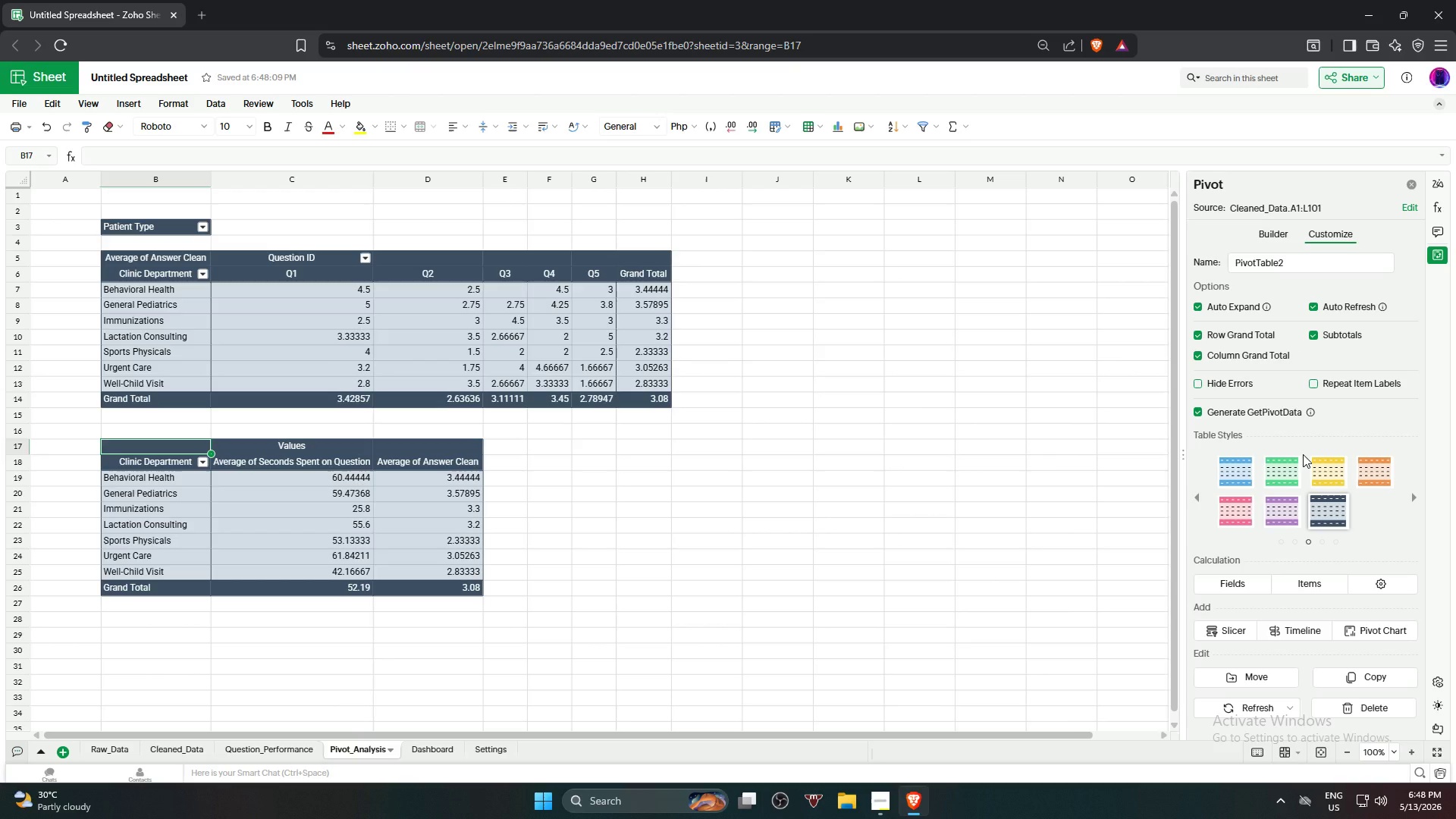 
left_click([1250, 228])
 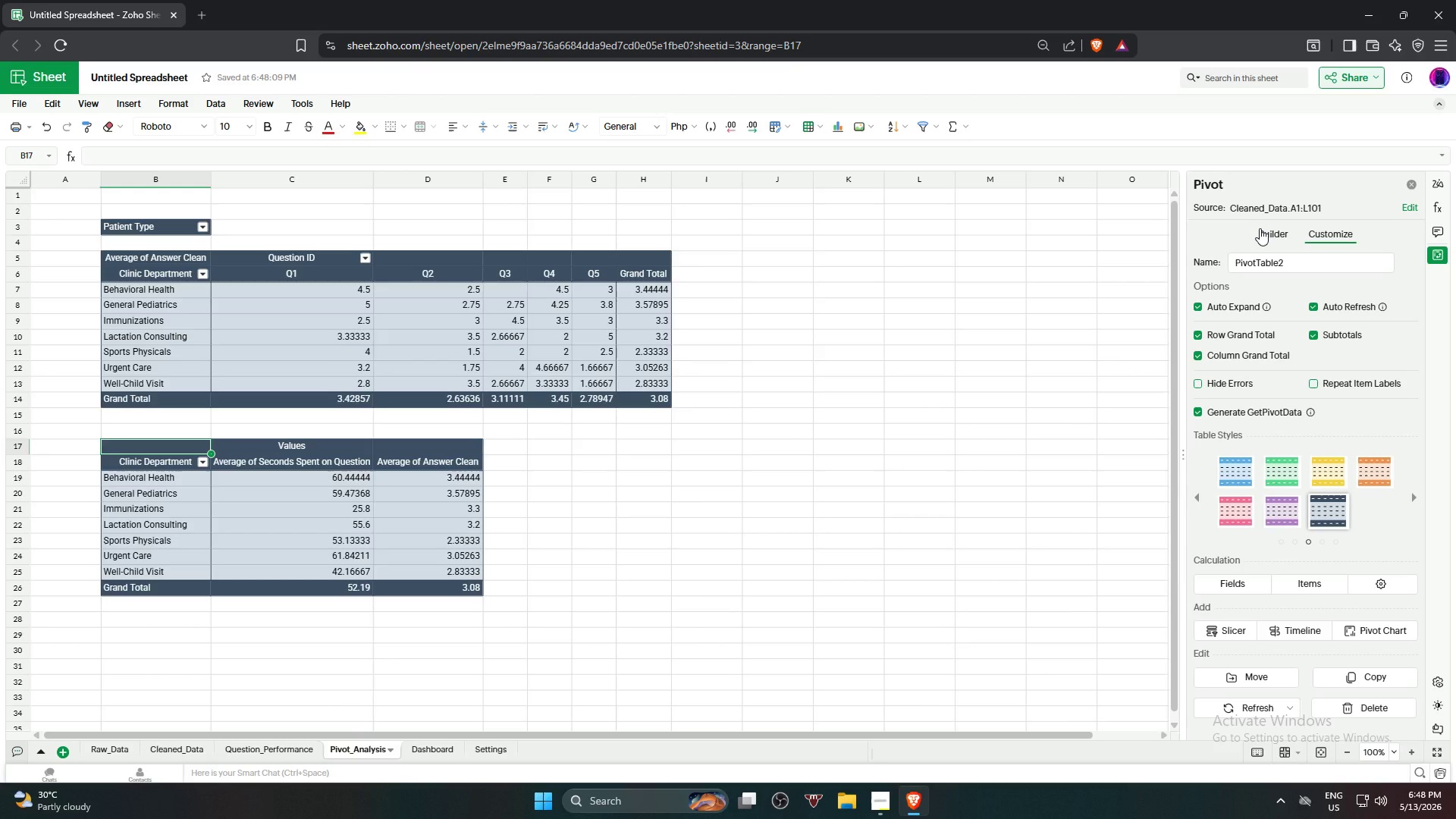 
left_click([1260, 228])
 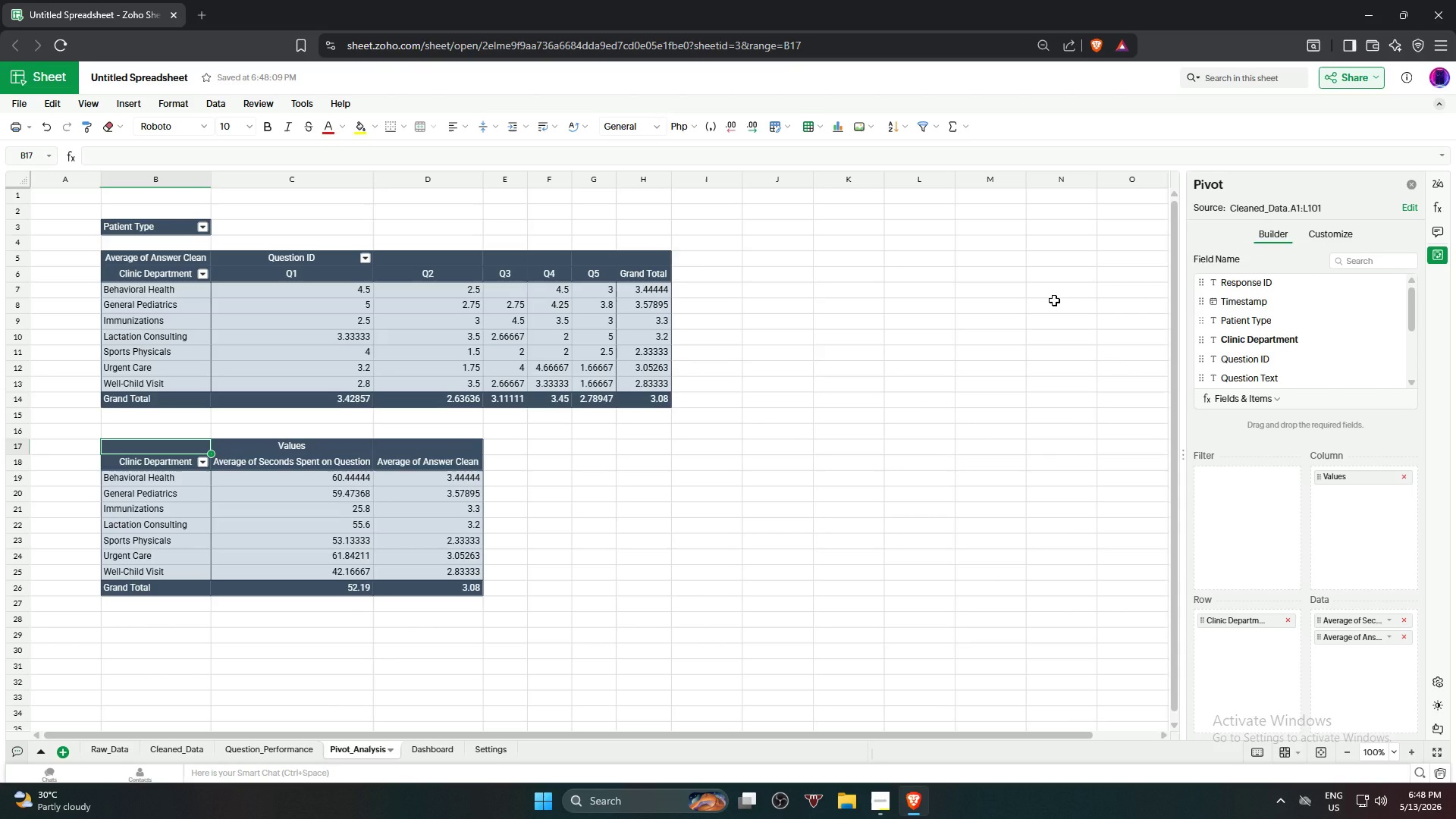 
wait(9.23)
 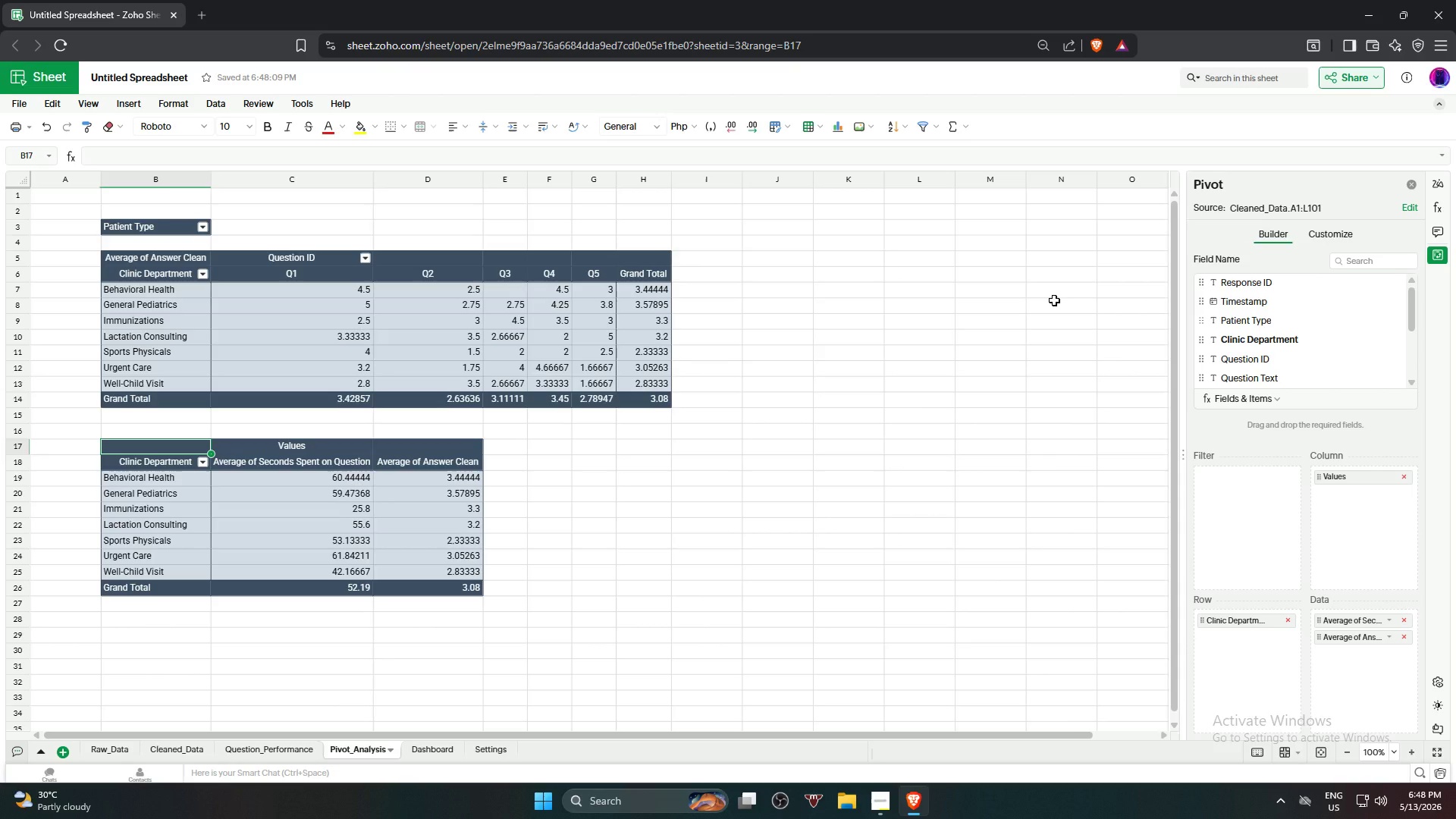 
left_click([782, 447])
 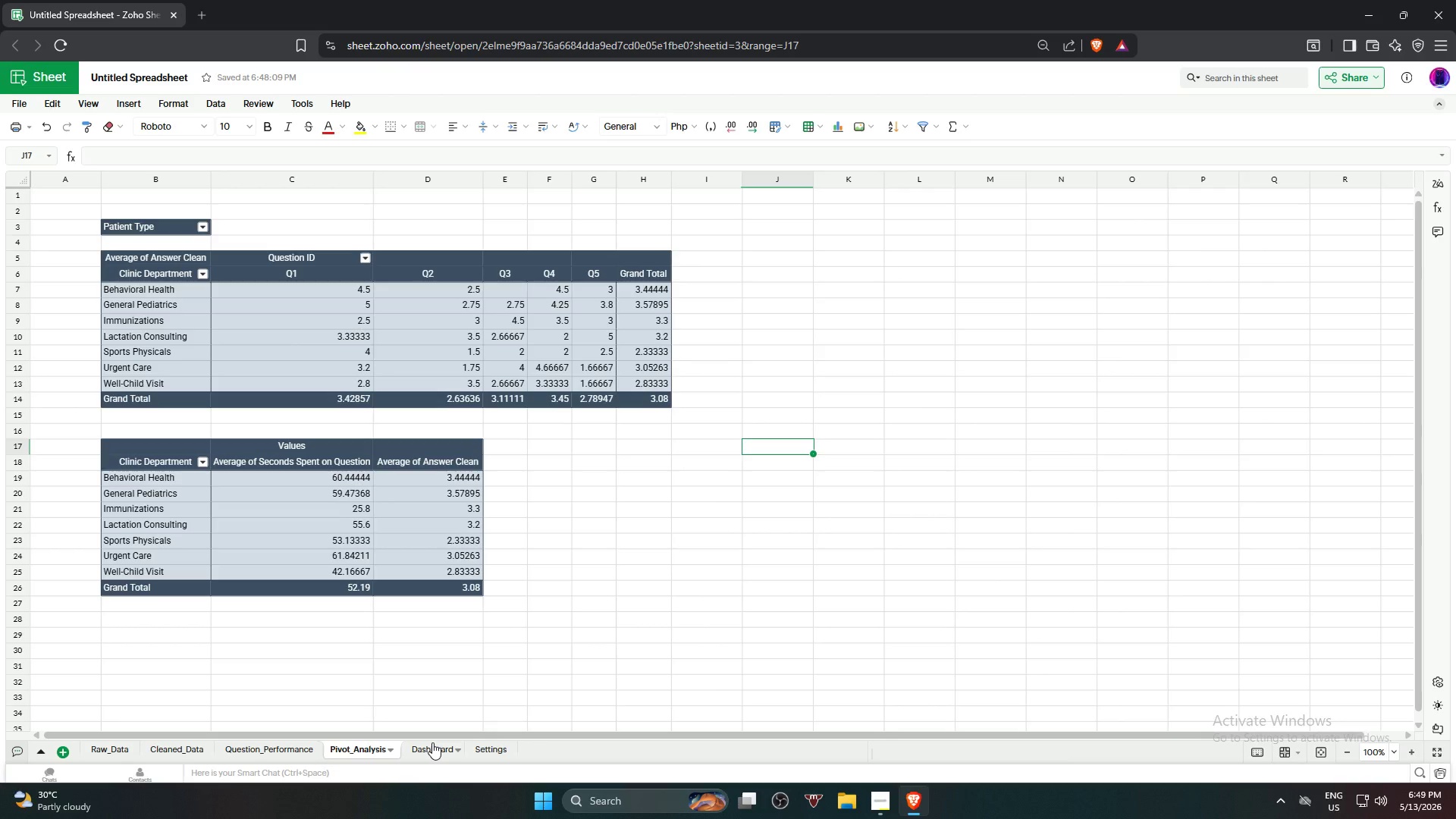 
wait(40.55)
 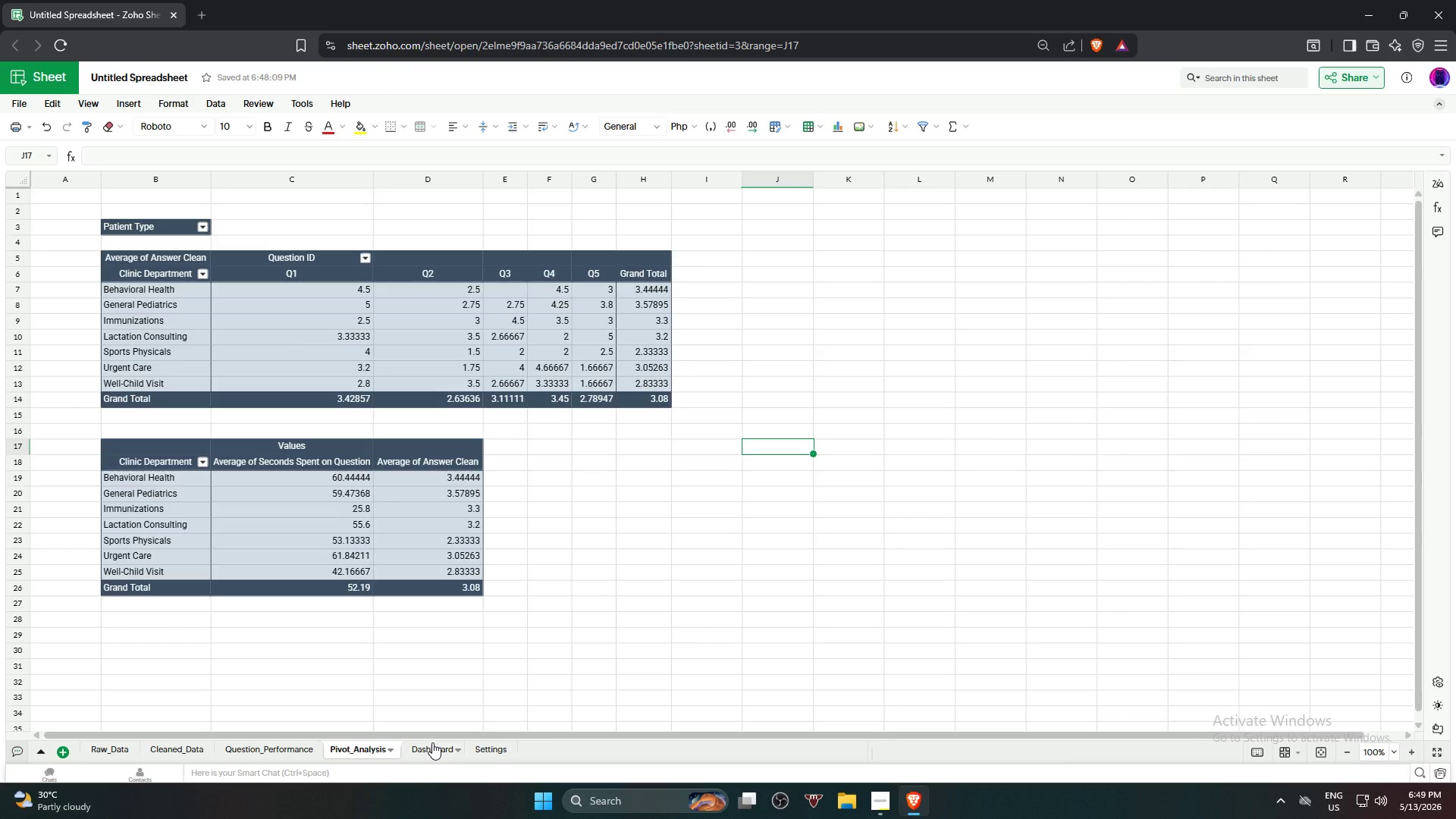 
left_click([425, 750])
 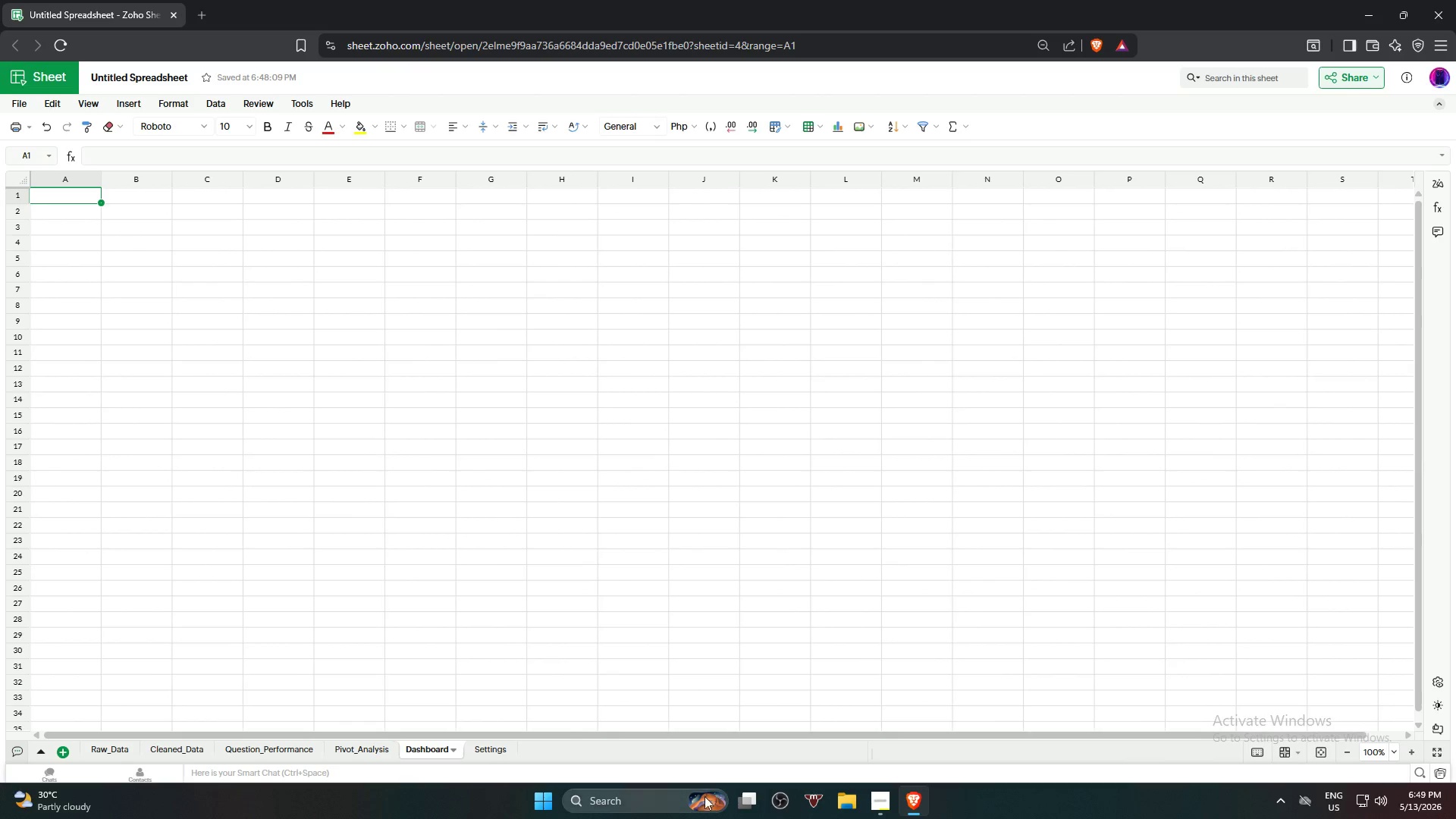 
left_click([875, 794])
 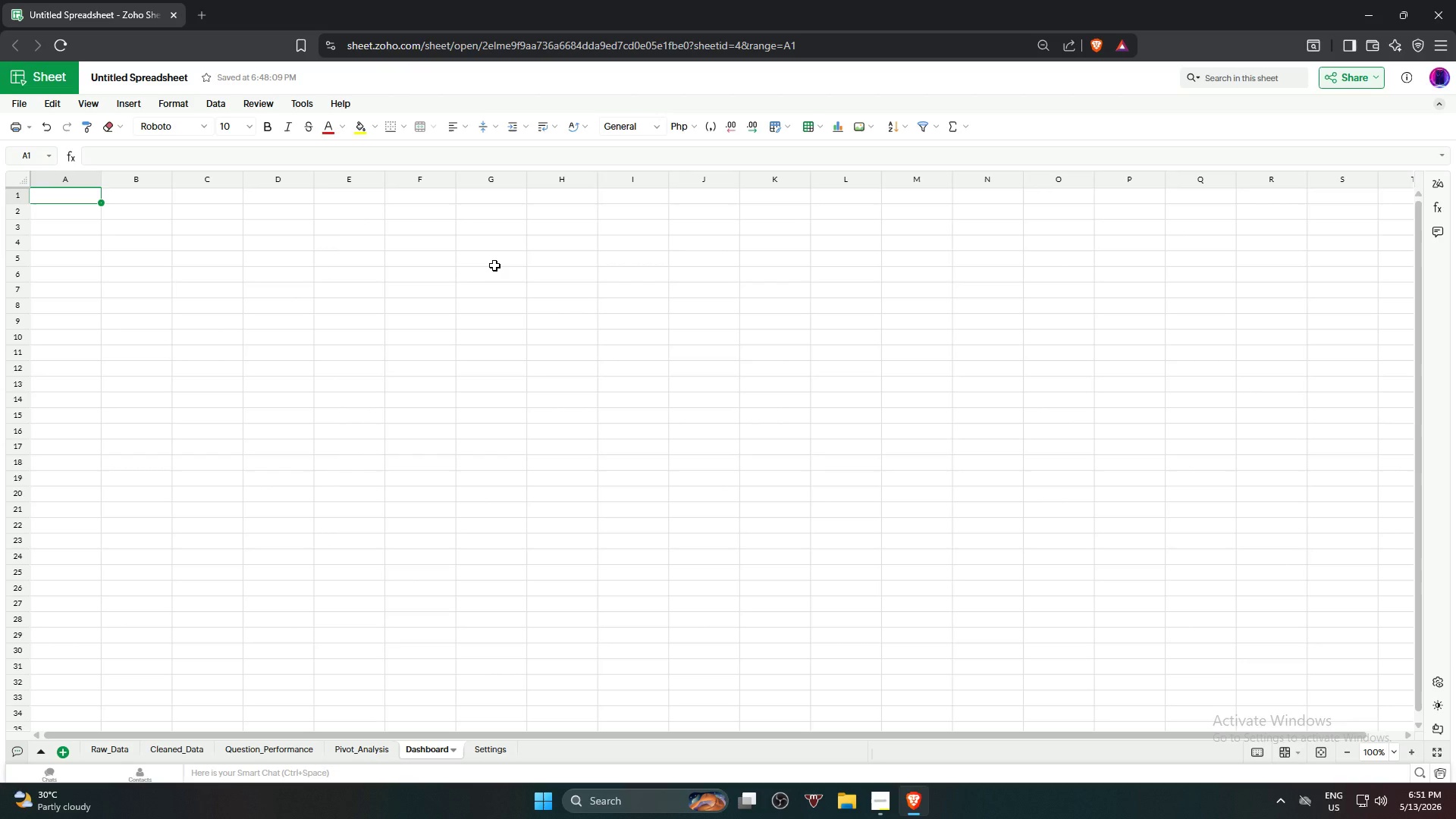 
wait(126.42)
 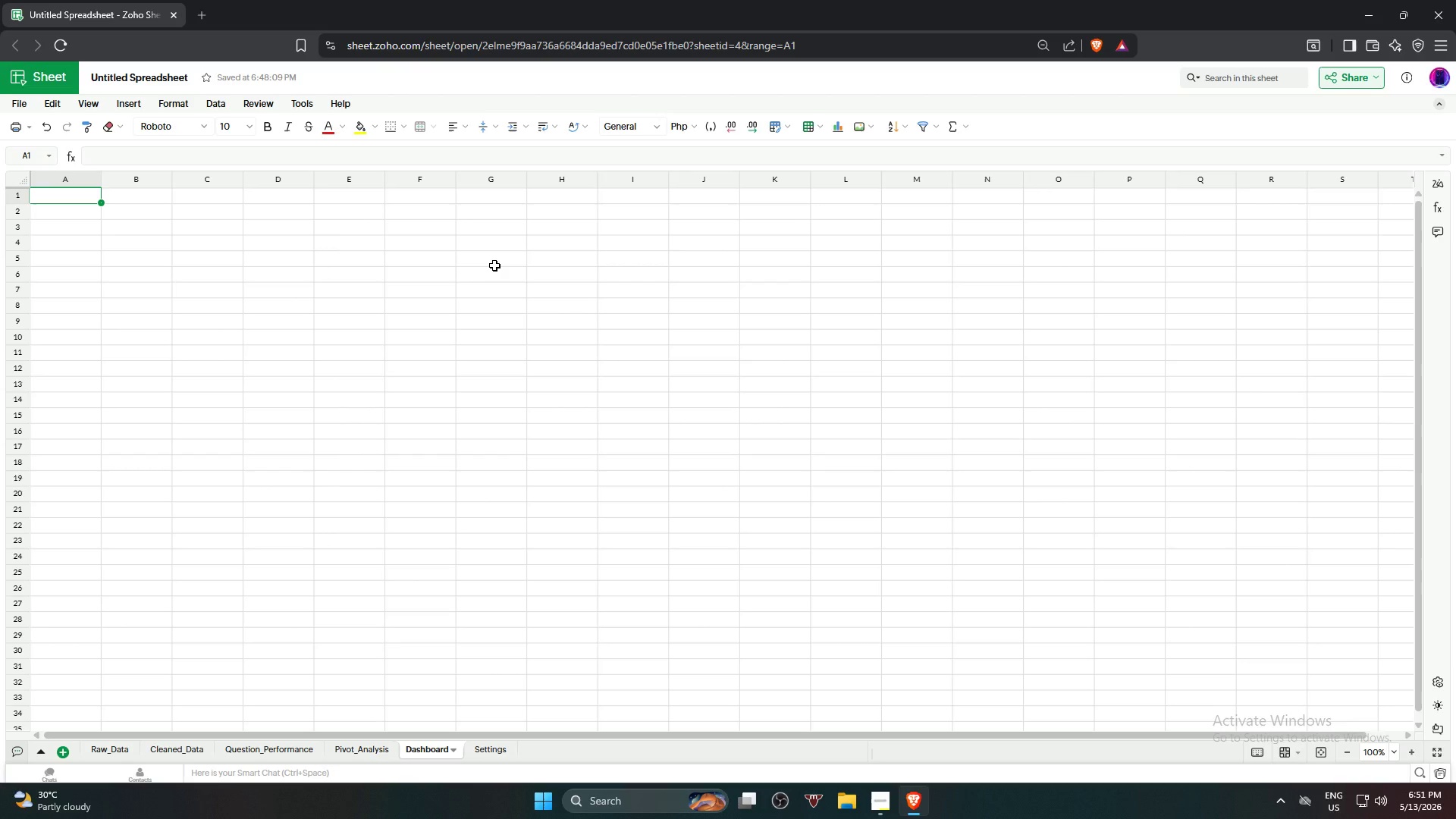 
left_click([881, 504])
 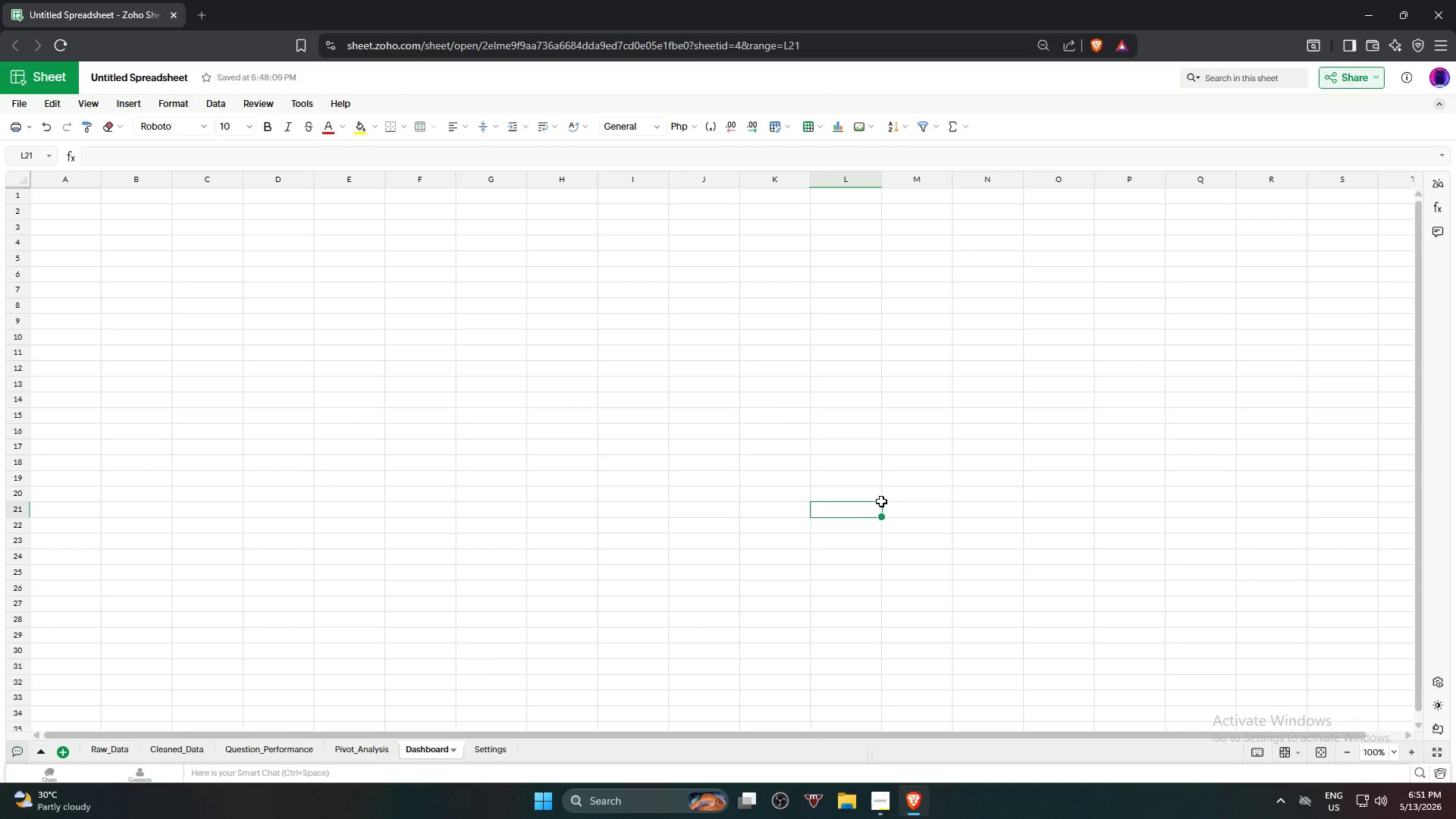 
wait(37.75)
 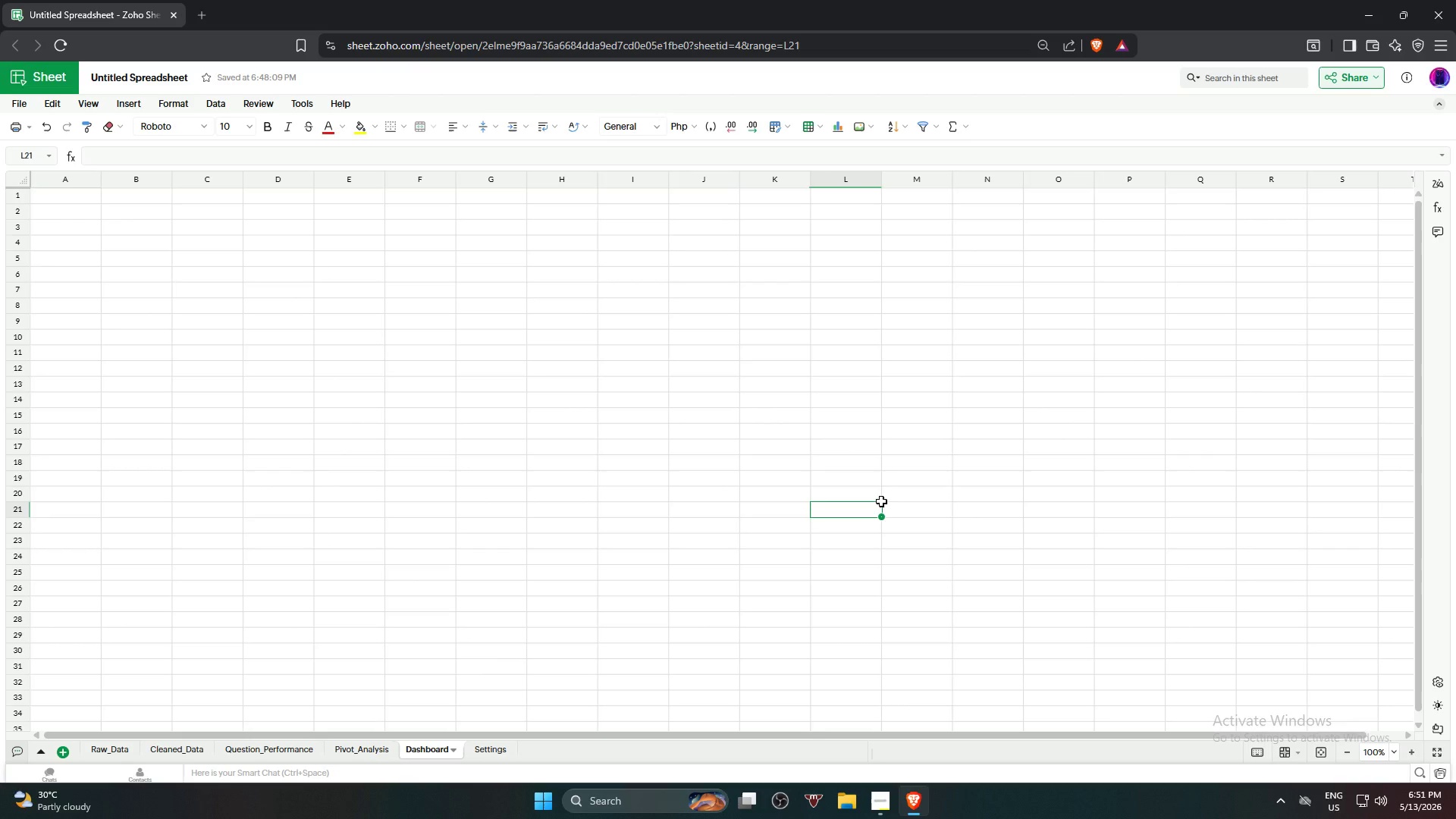 
left_click([315, 366])
 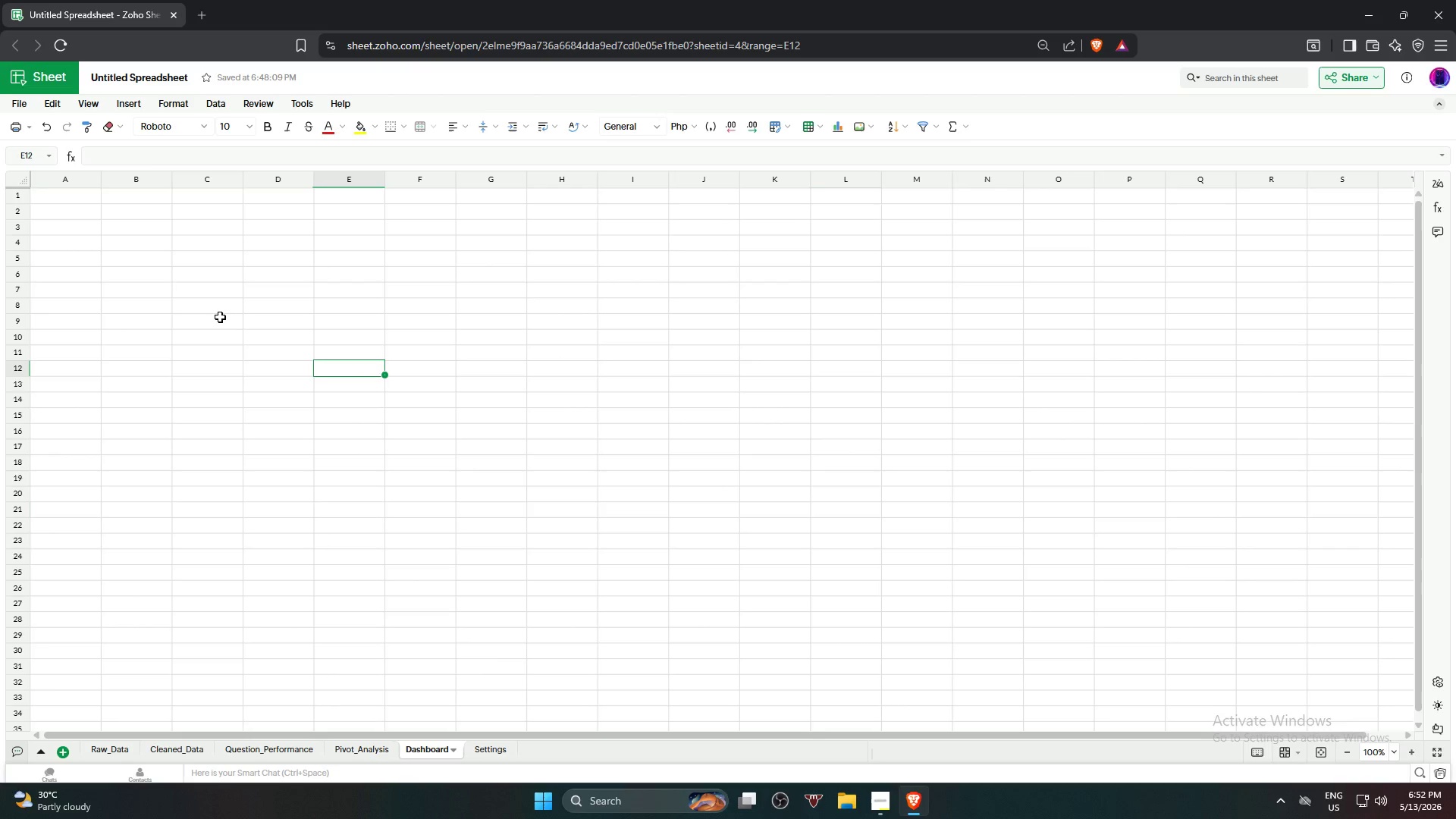 
wait(5.92)
 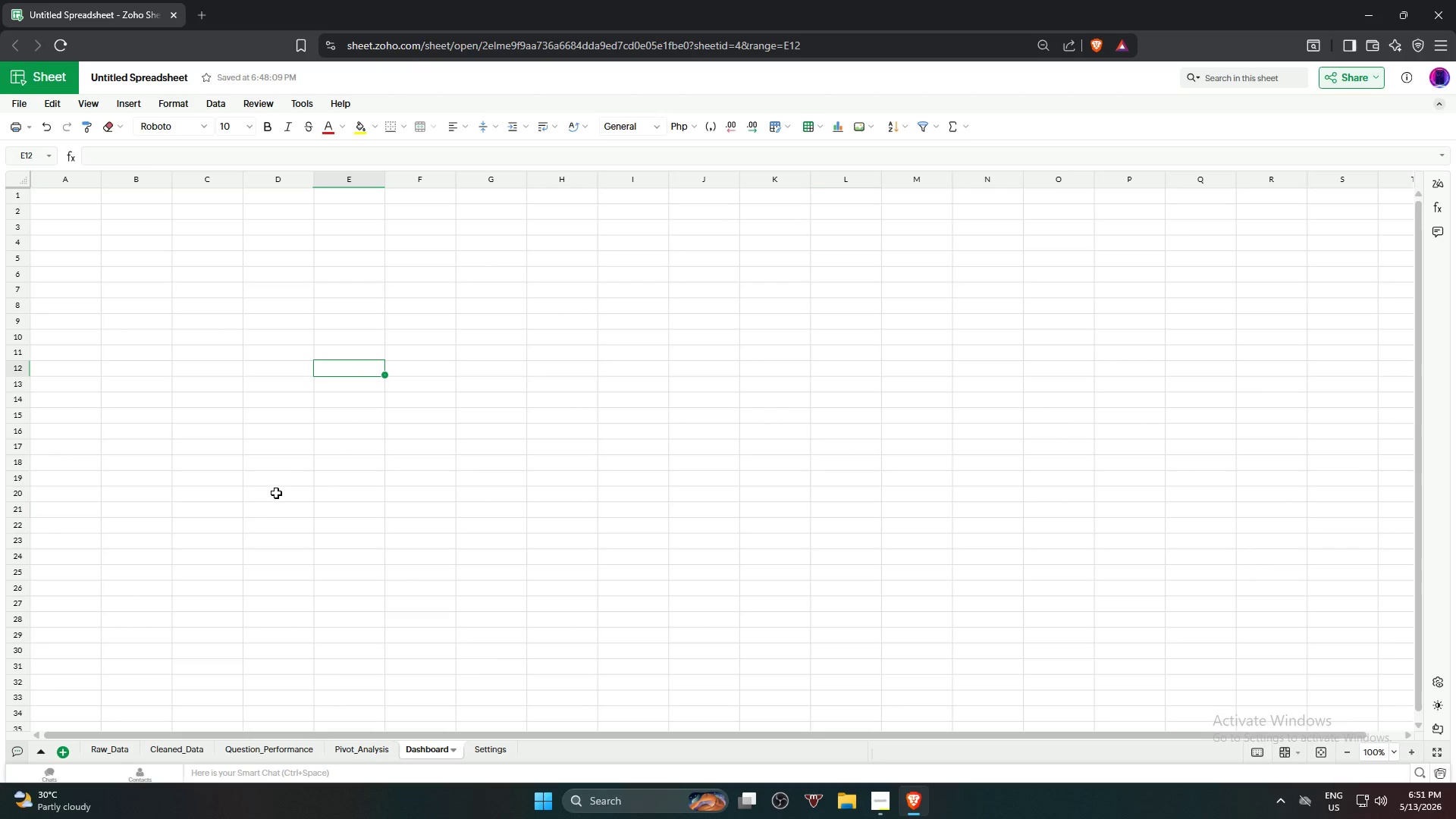 
left_click([78, 202])
 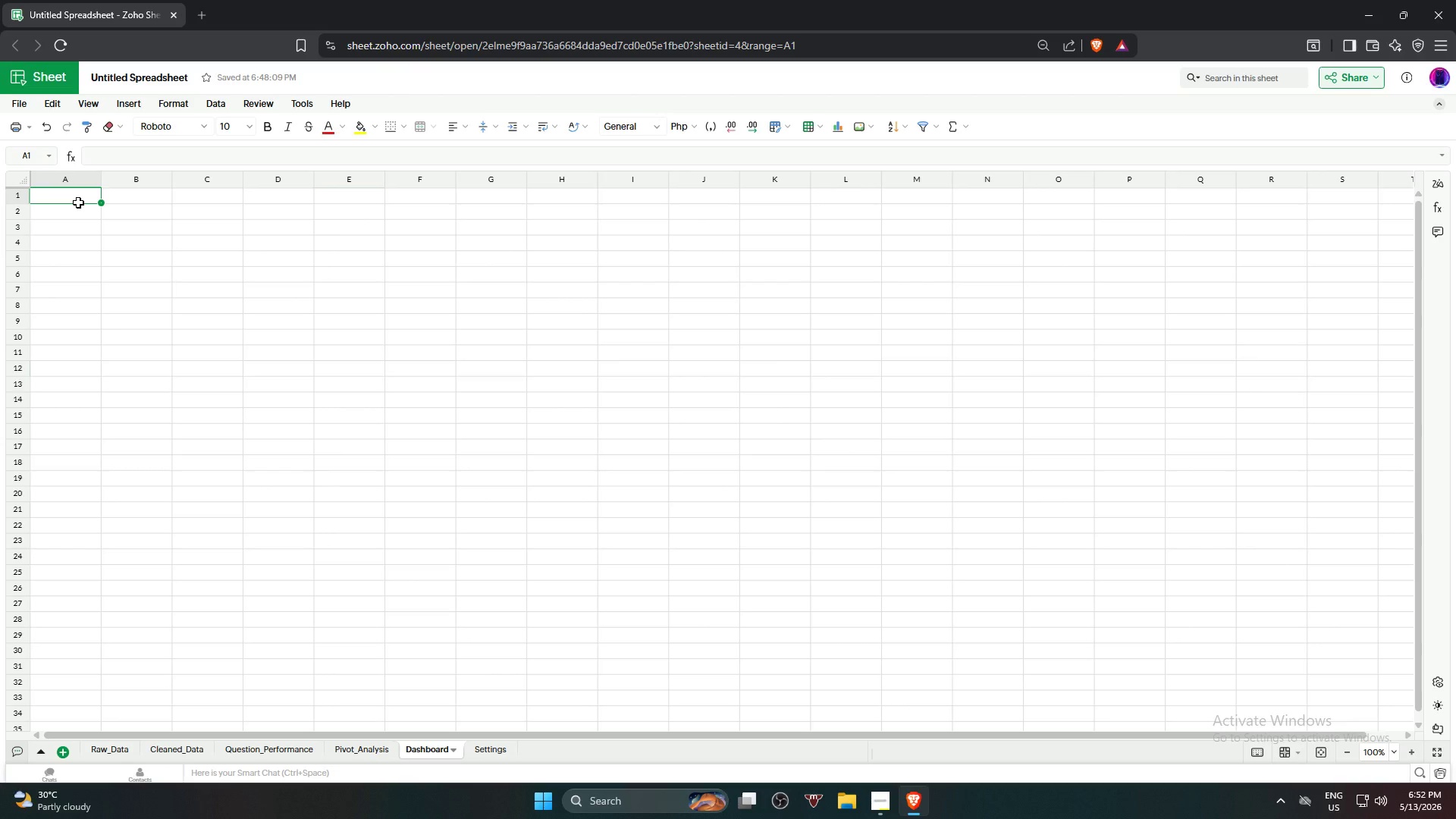 
type(Litt)
 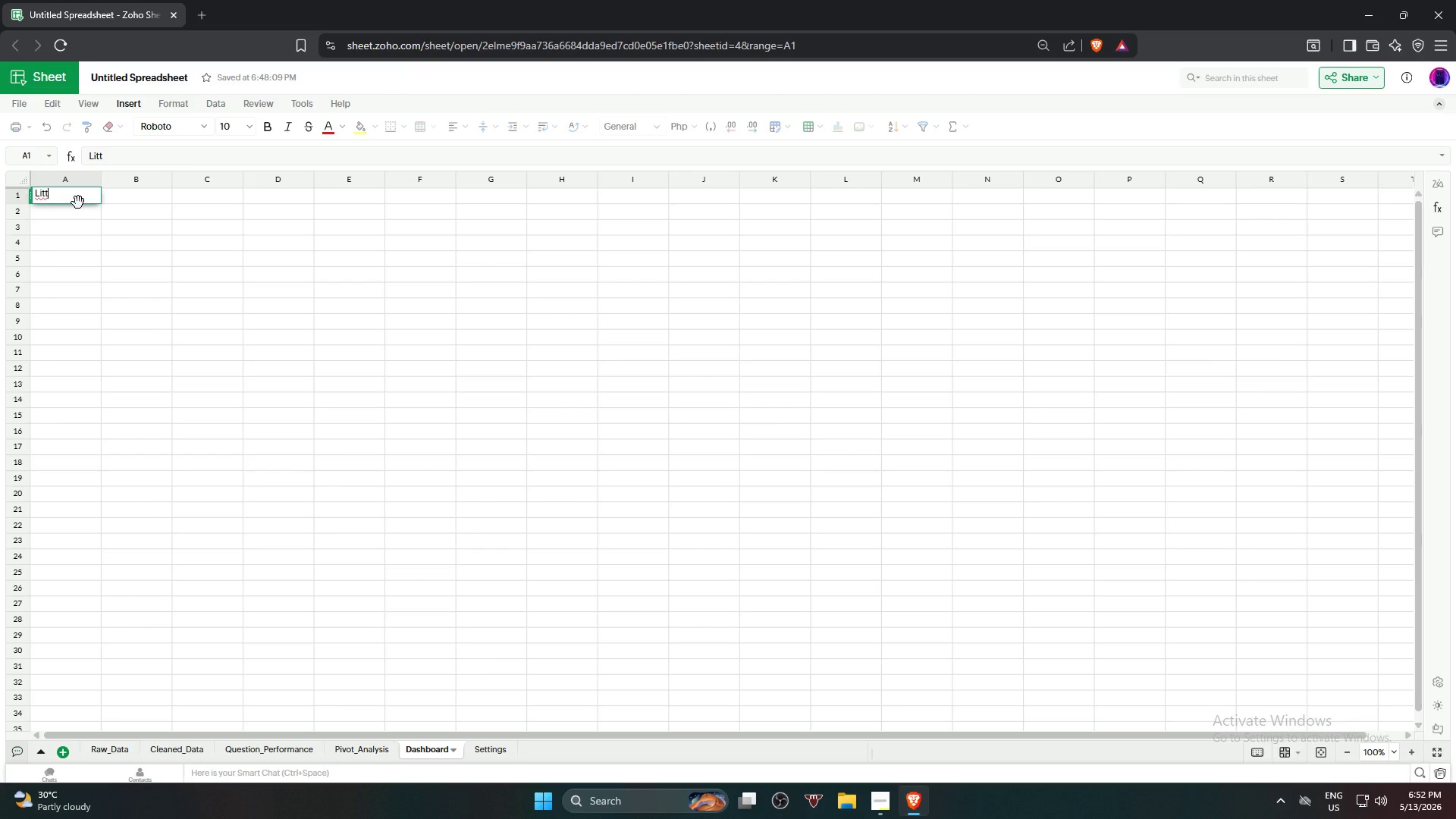 
wait(5.48)
 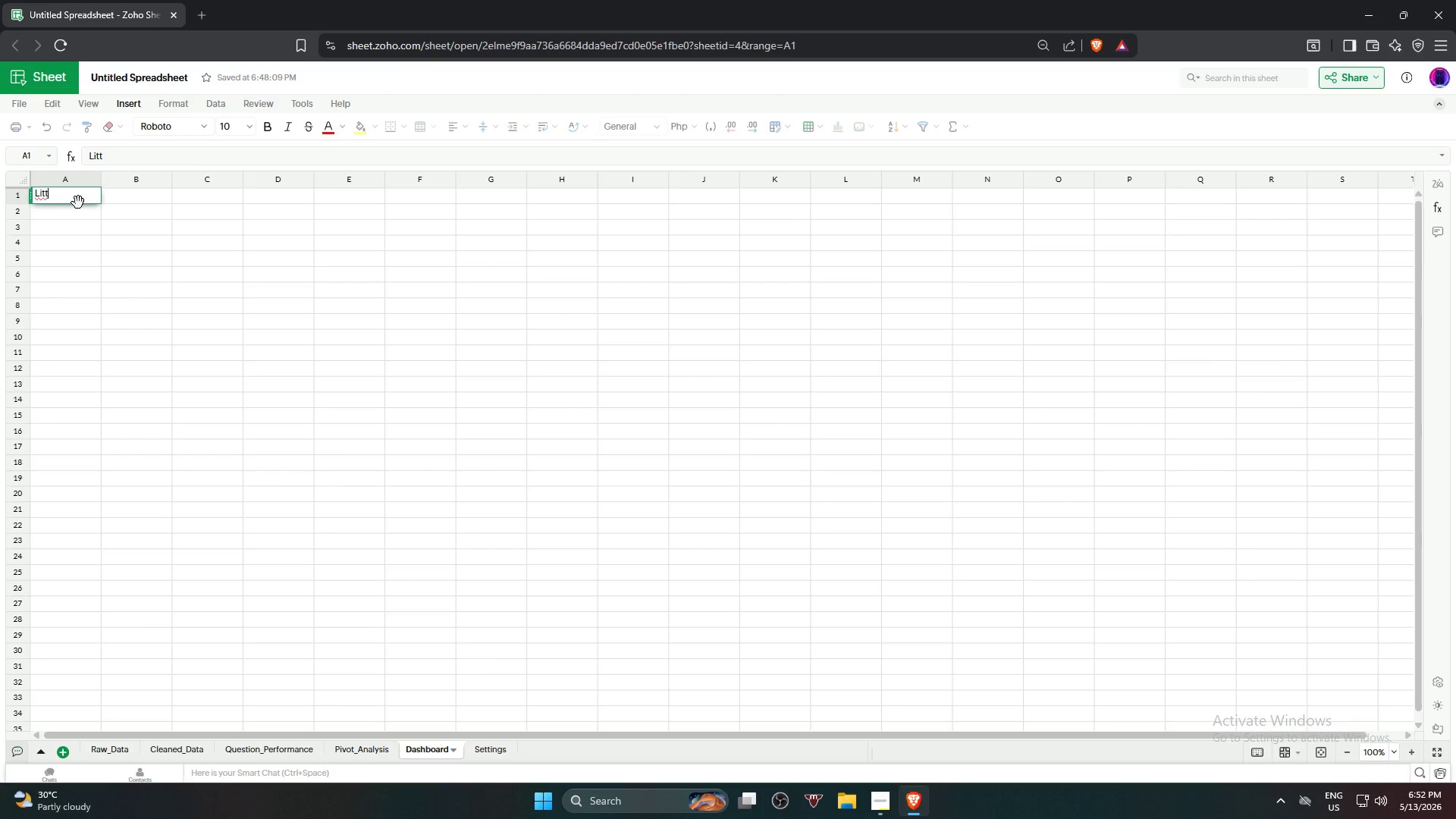 
type(le S)
 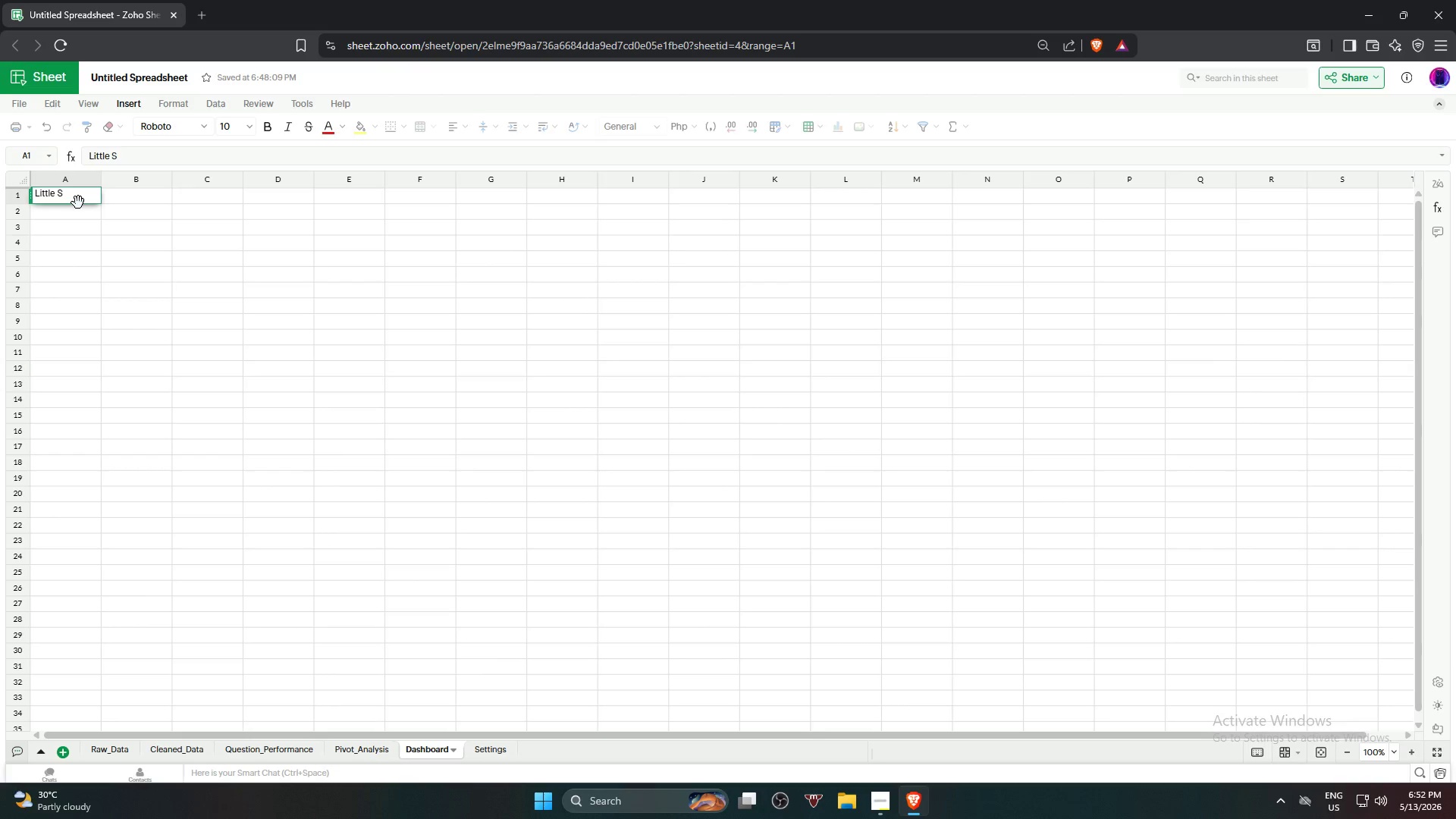 
type(prouts Pedias)
key(Backspace)
type(trics - Patient Survey Diagnostic Dashboard)
 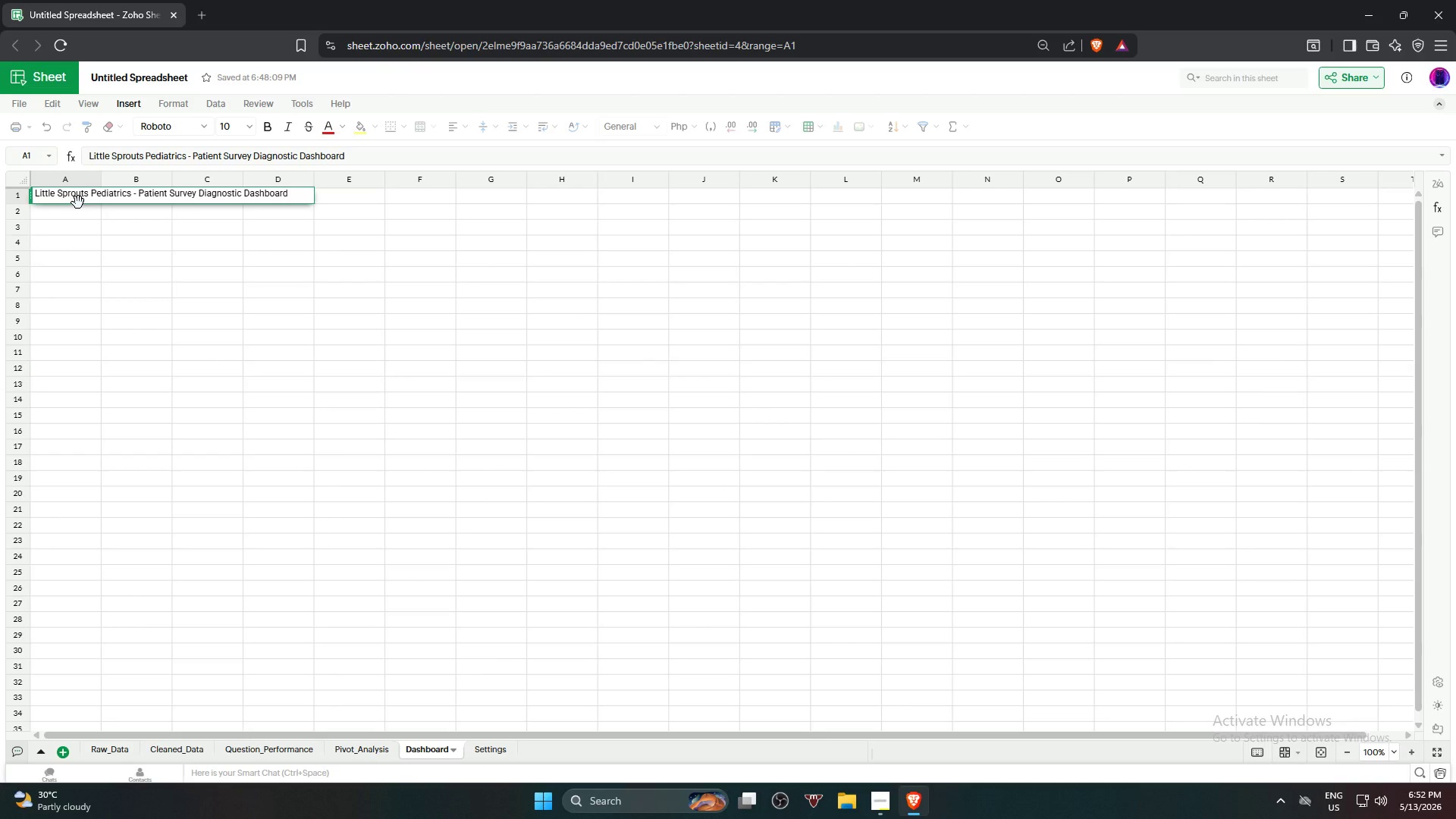 
key(Enter)
 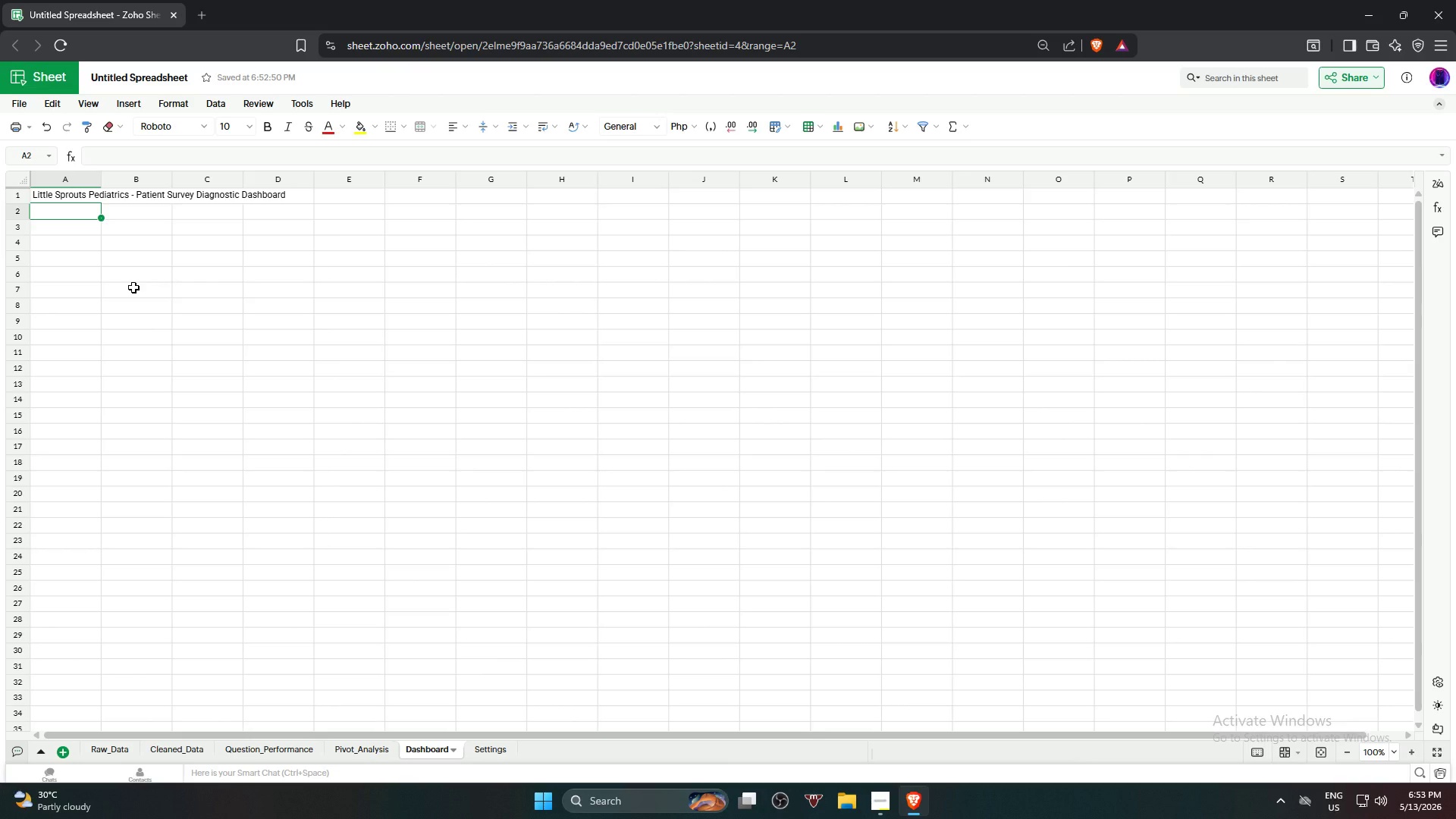 
wait(49.74)
 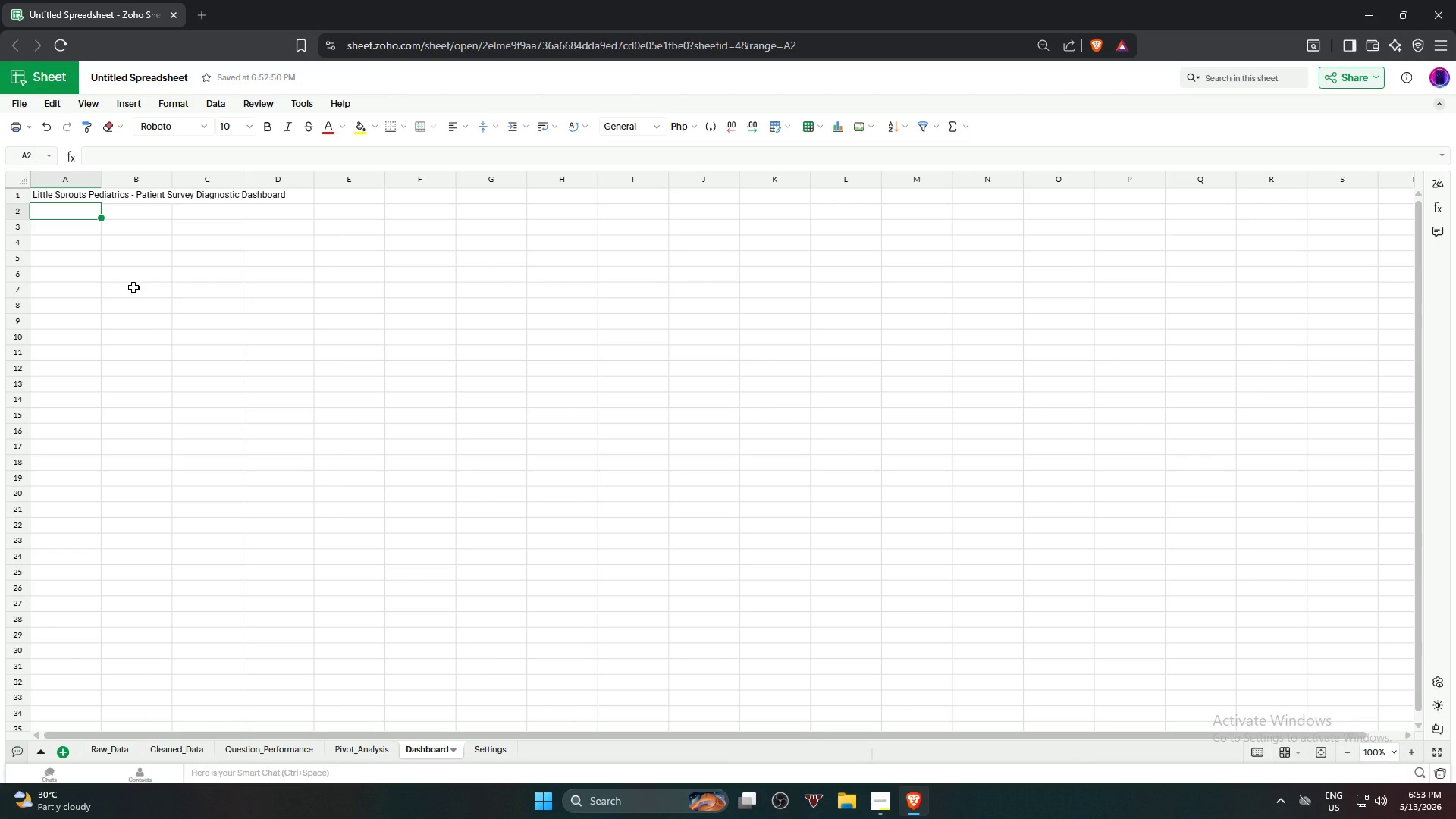 
left_click([63, 234])
 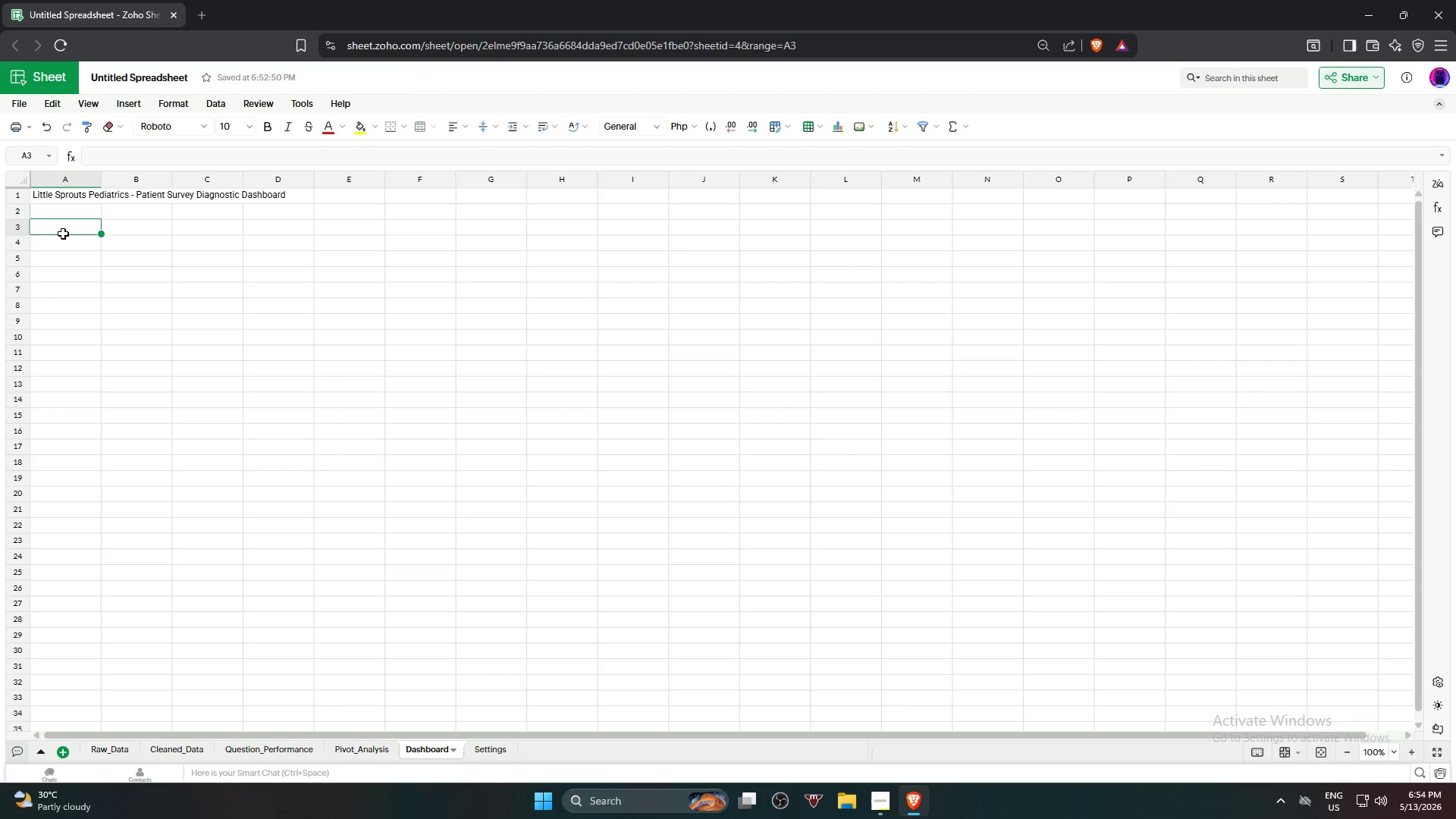 
wait(31.47)
 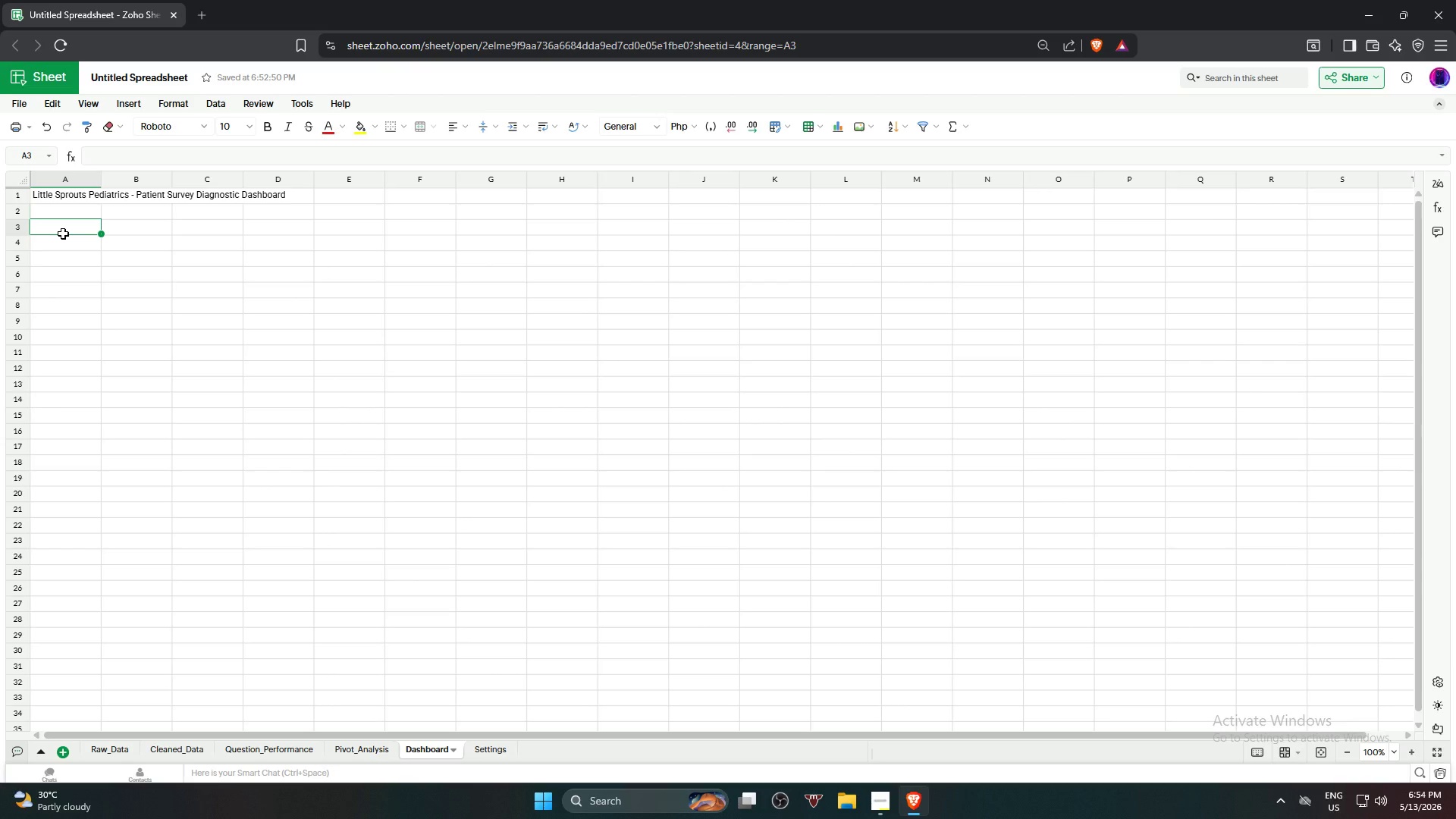 
type(KPI)
 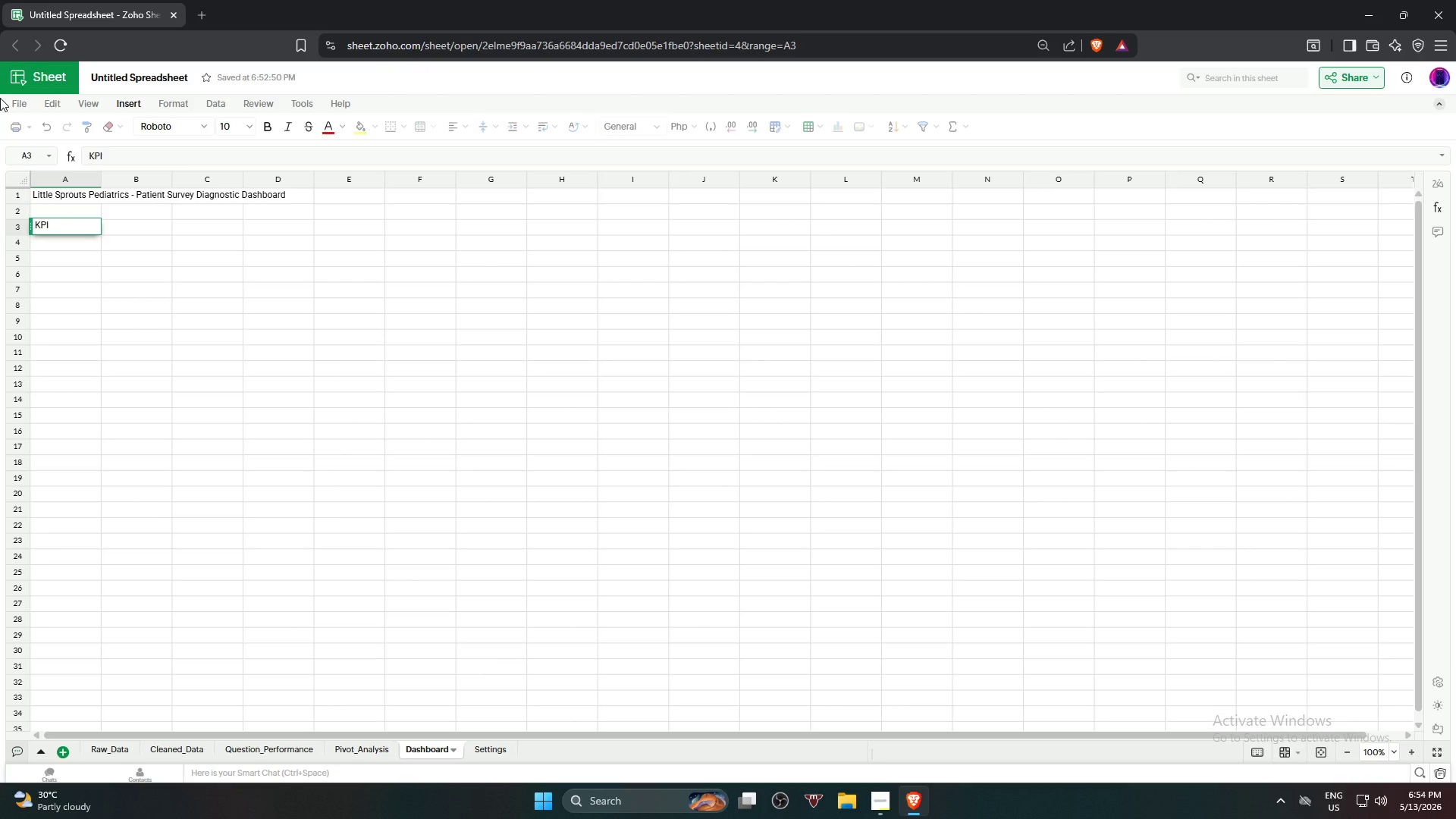 
key(ArrowRight)
 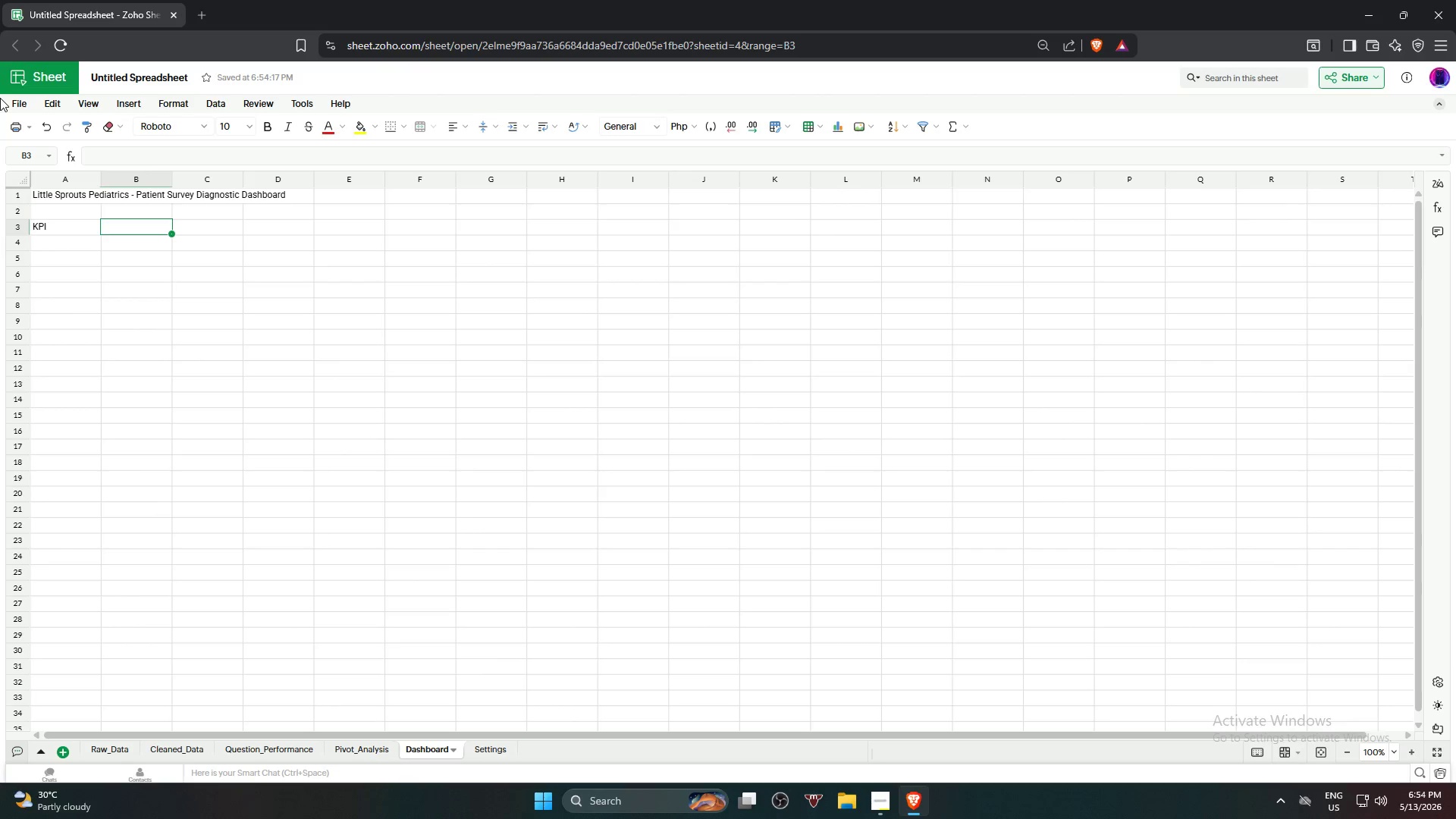 
type(V)
key(Backspace)
type(vALUE)
 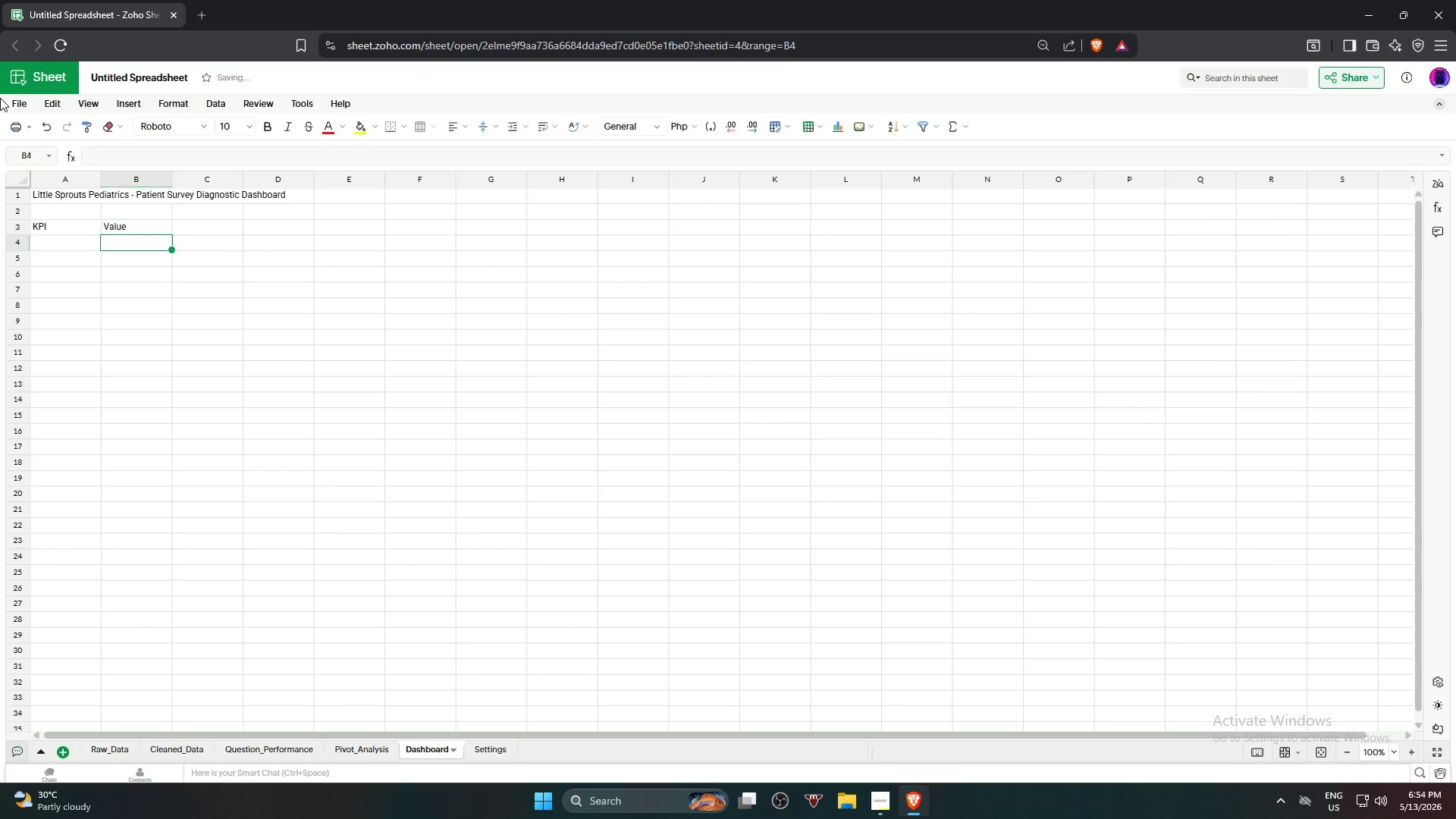 
key(Enter)
 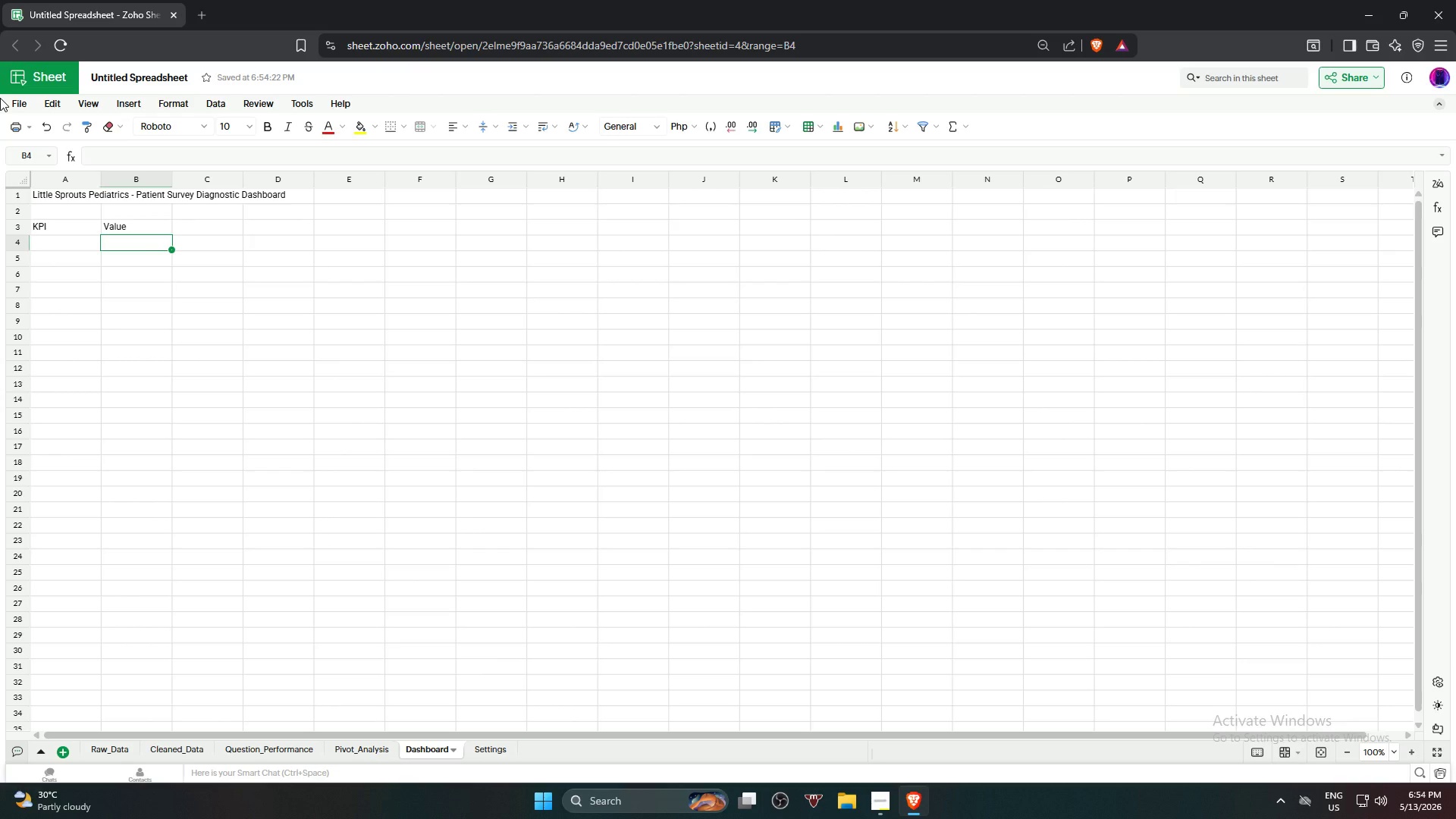 
key(ArrowLeft)
 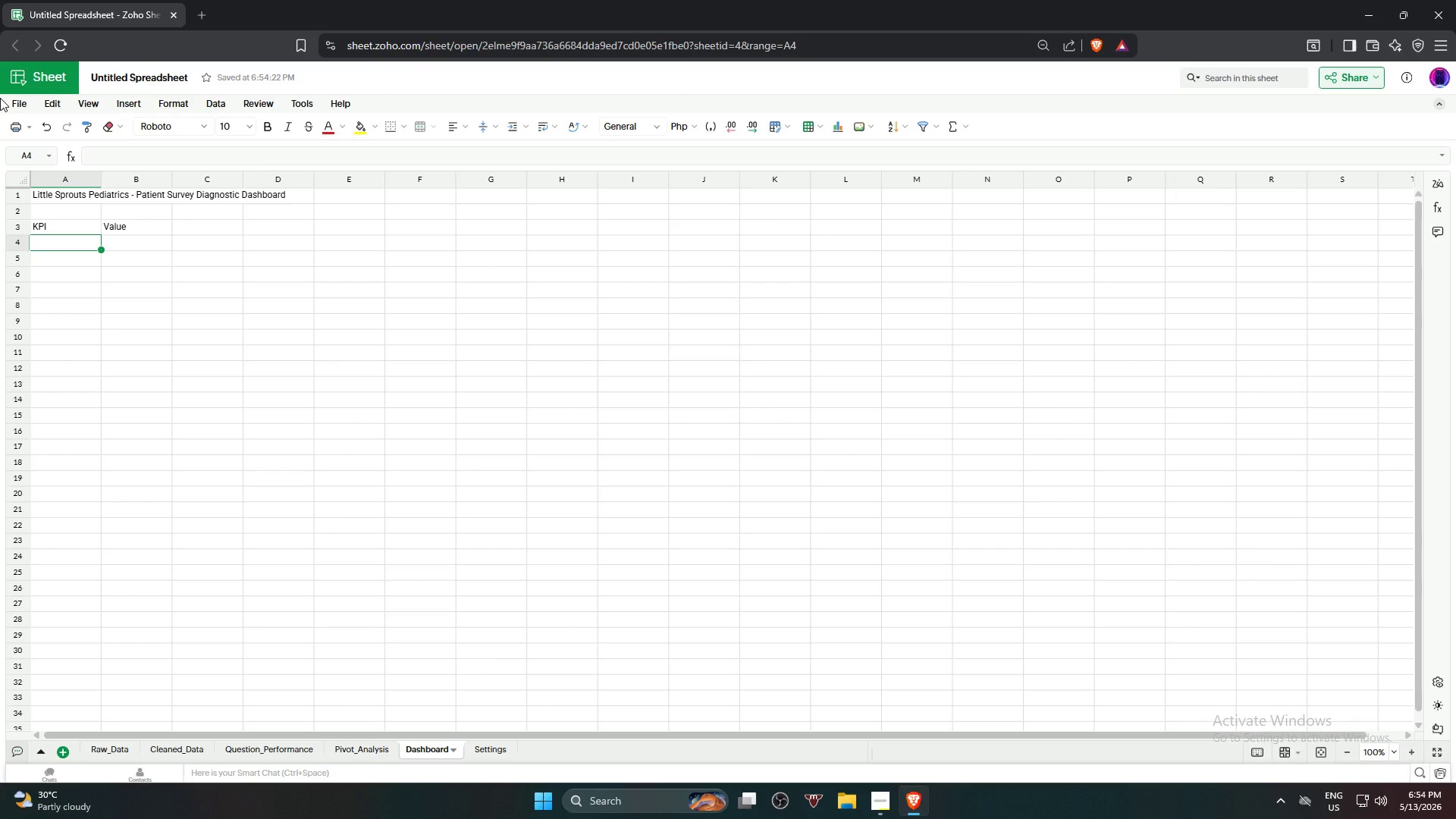 
wait(6.17)
 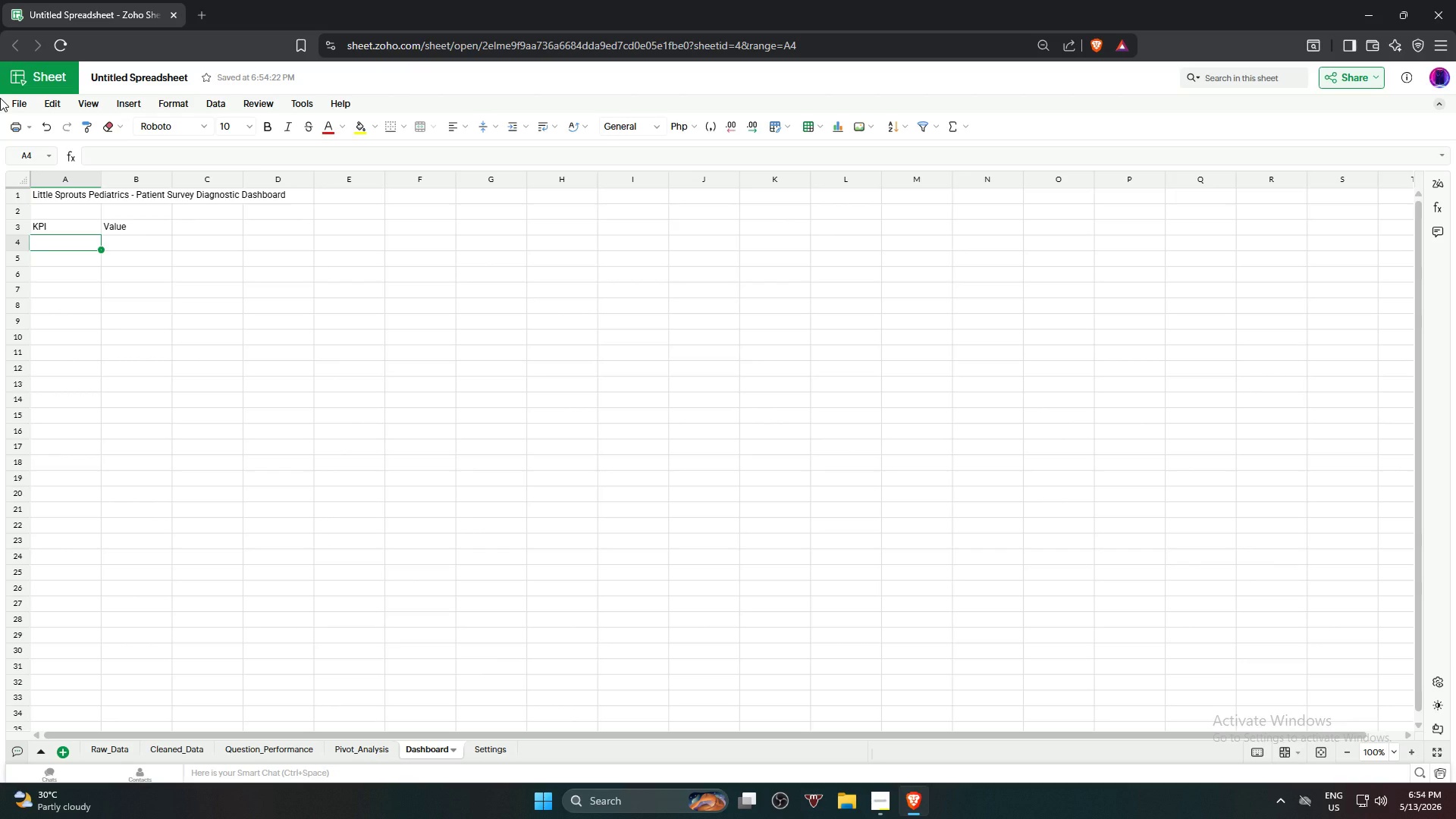 
type(Patient Satisfaction Score (PSS))
 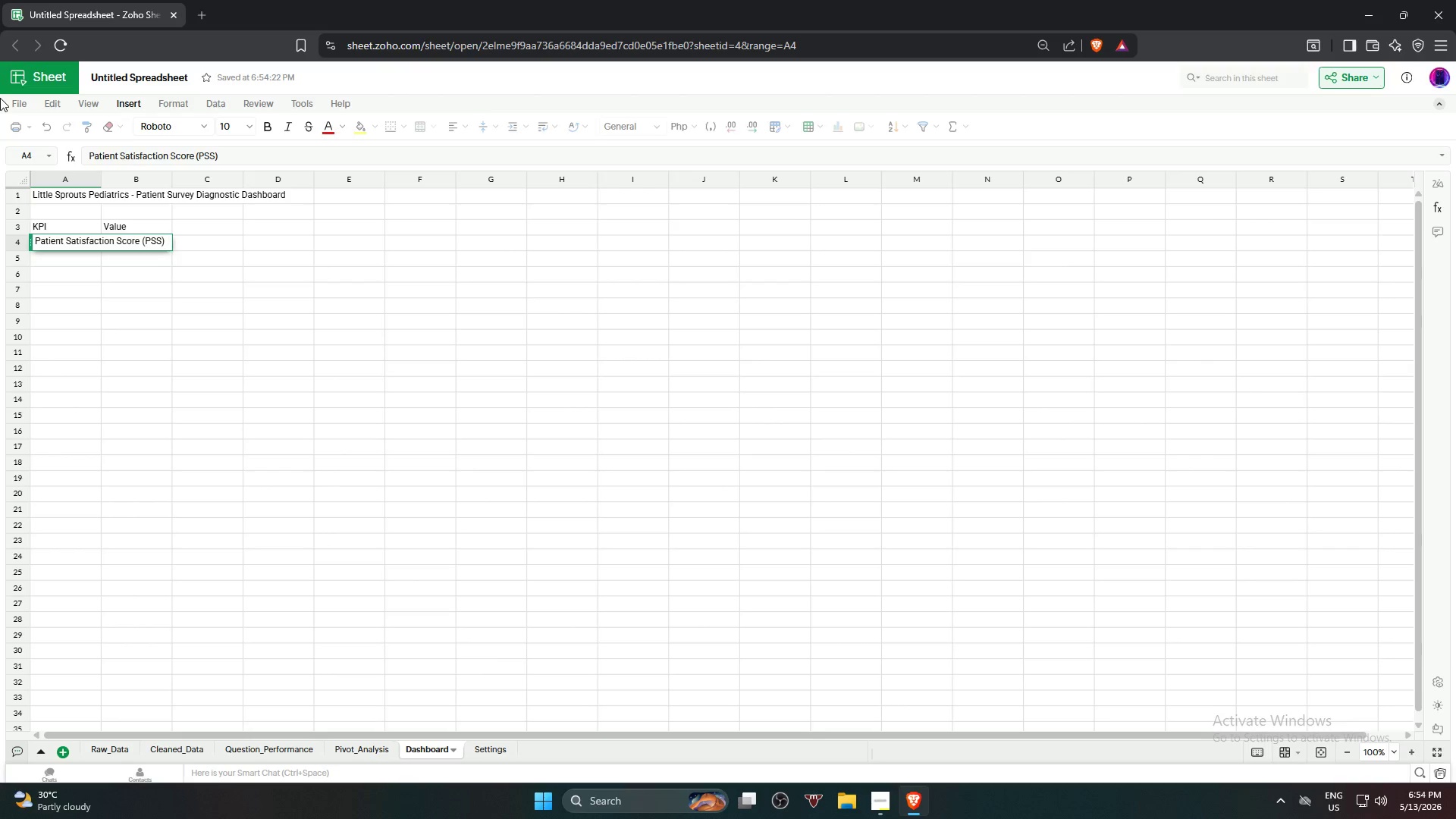 
key(Enter)
 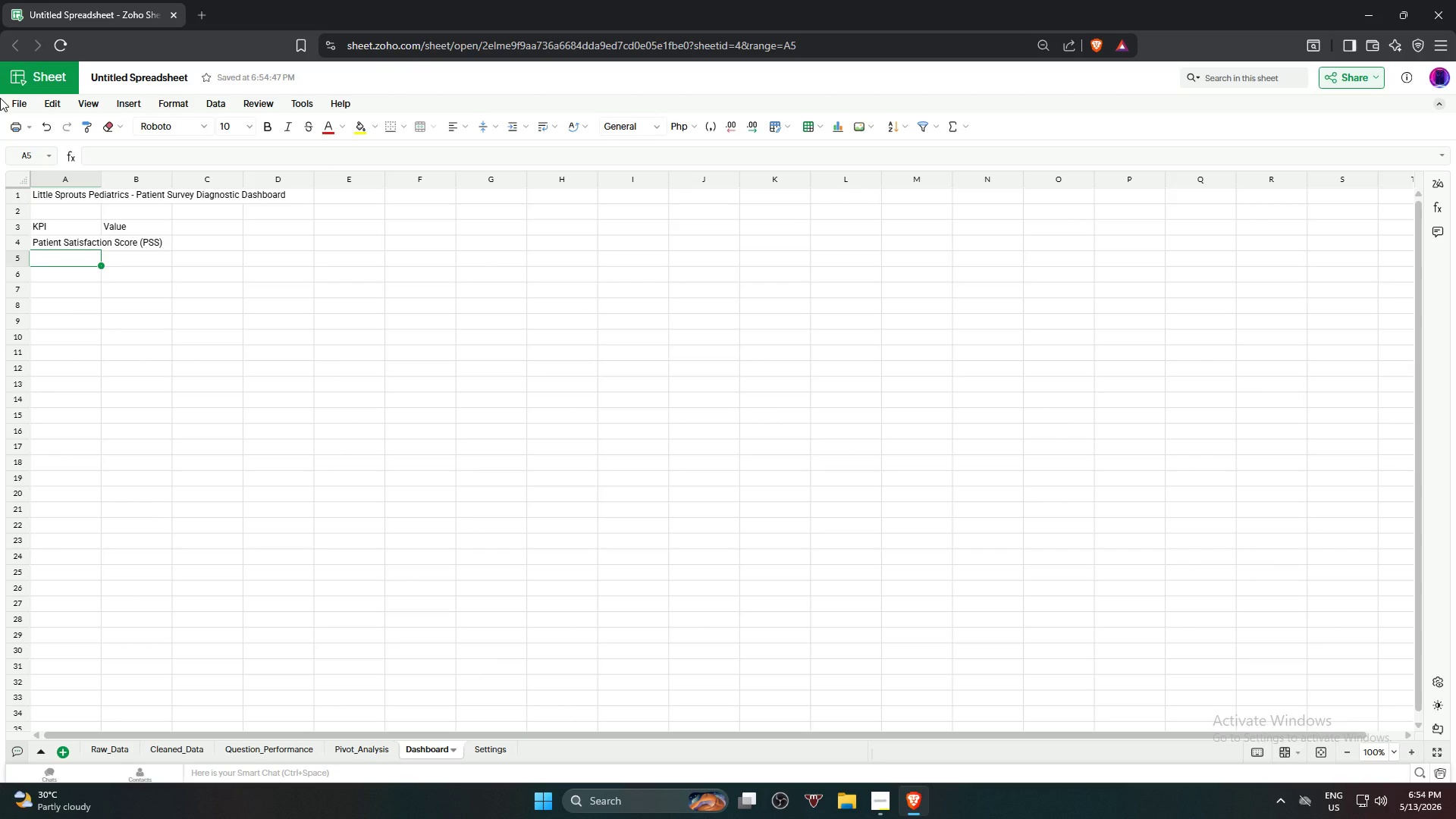 
wait(8.2)
 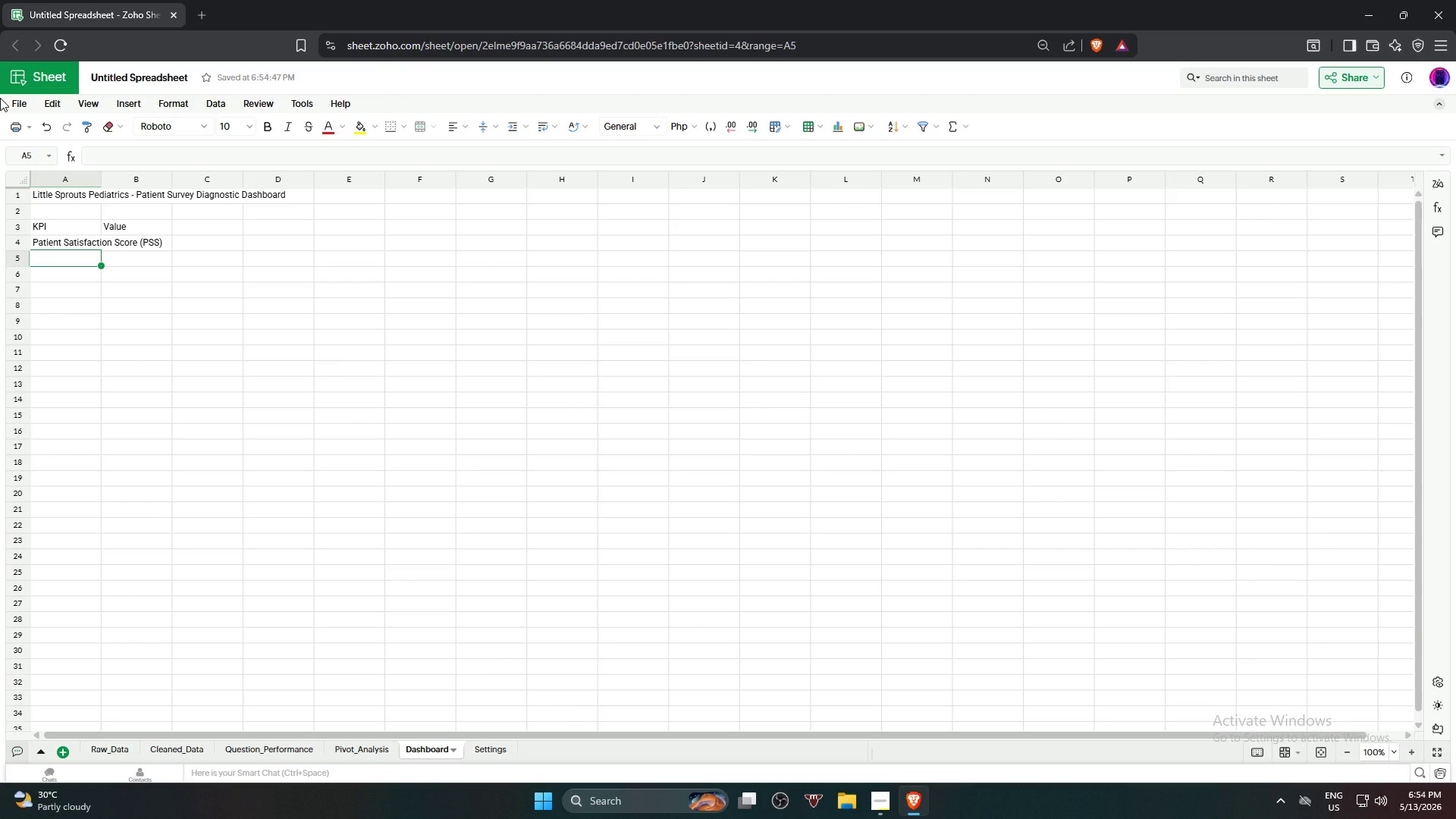 
key(ArrowDown)
 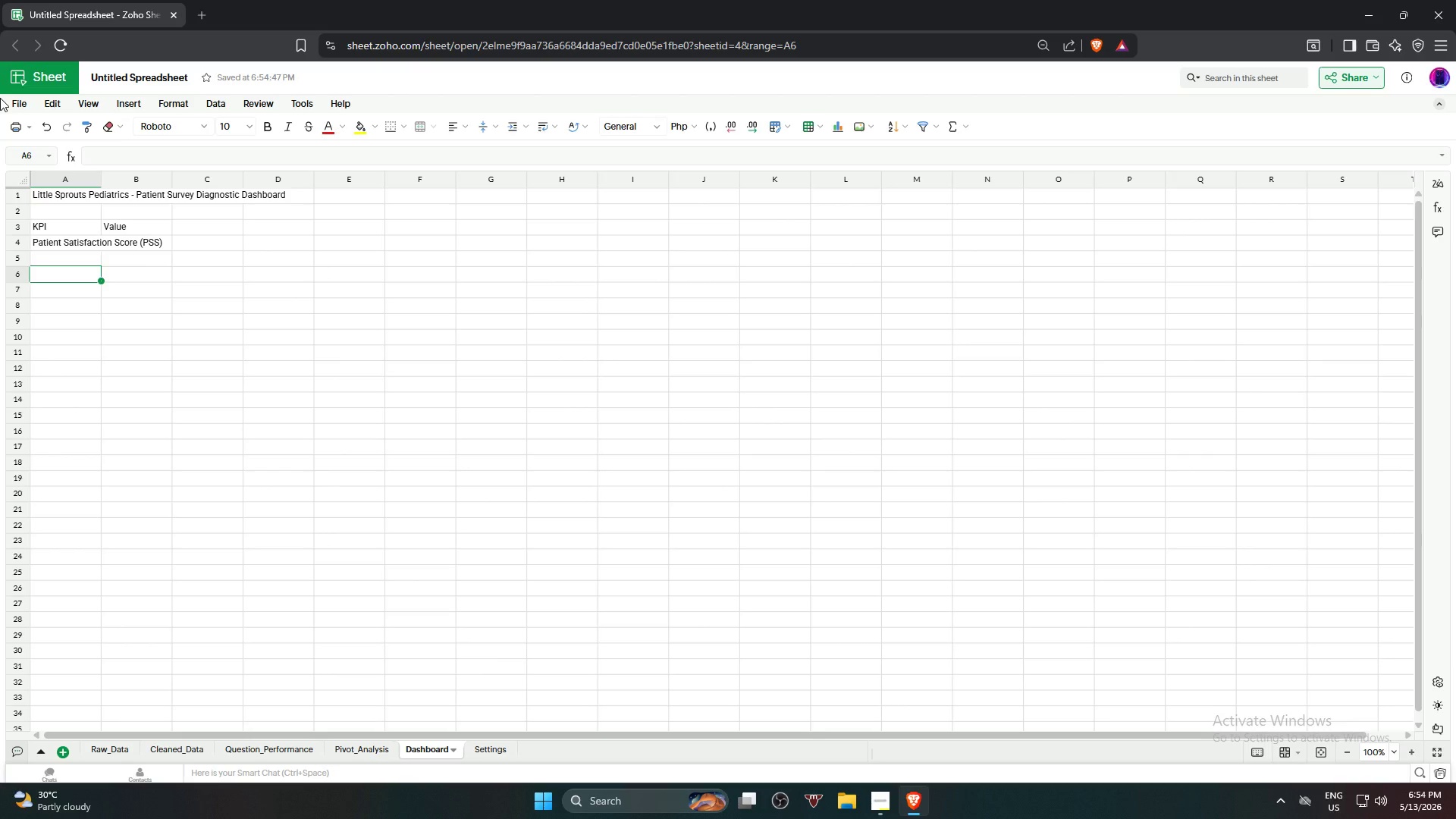 
key(ArrowUp)
 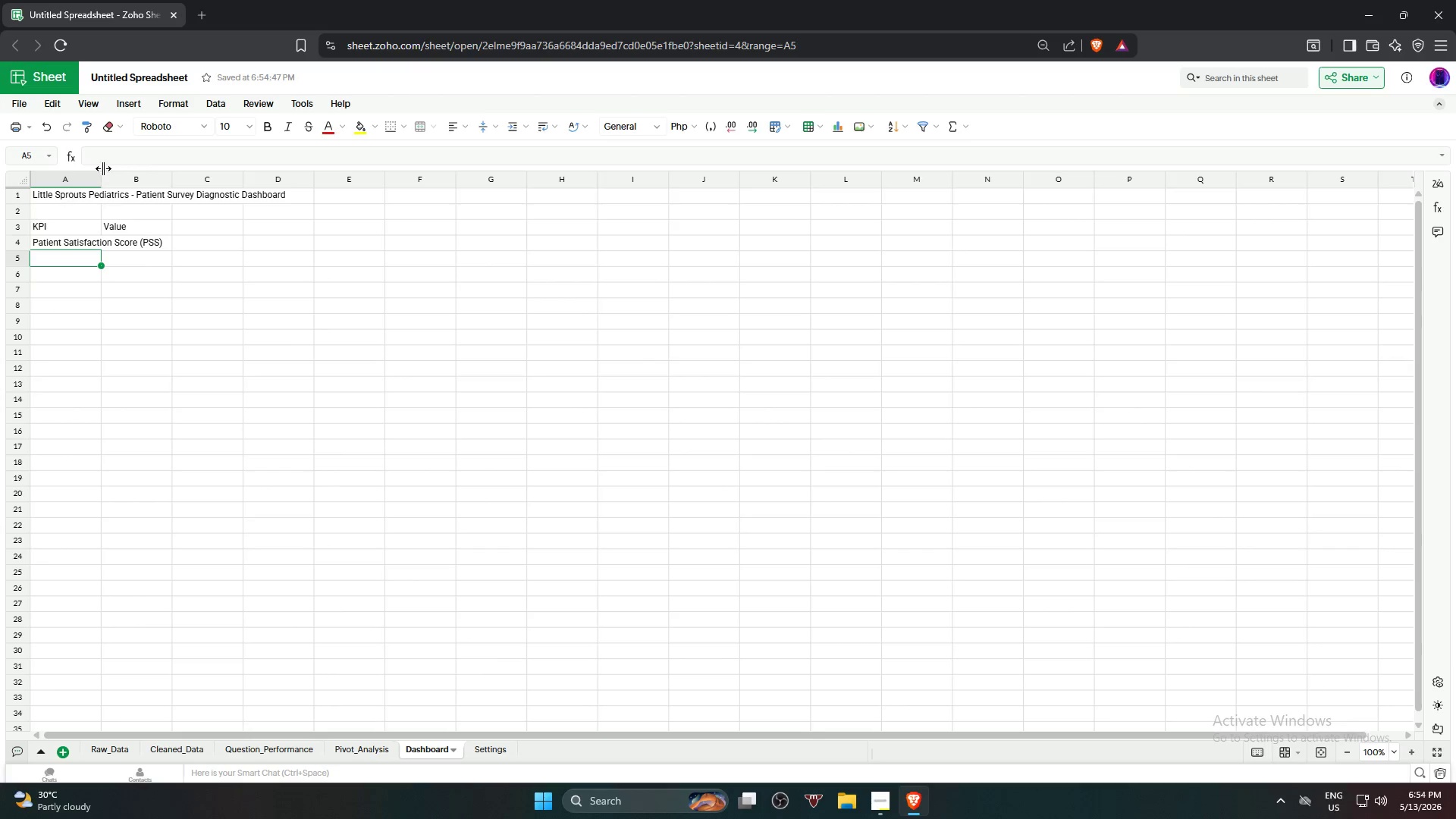 
double_click([104, 176])
 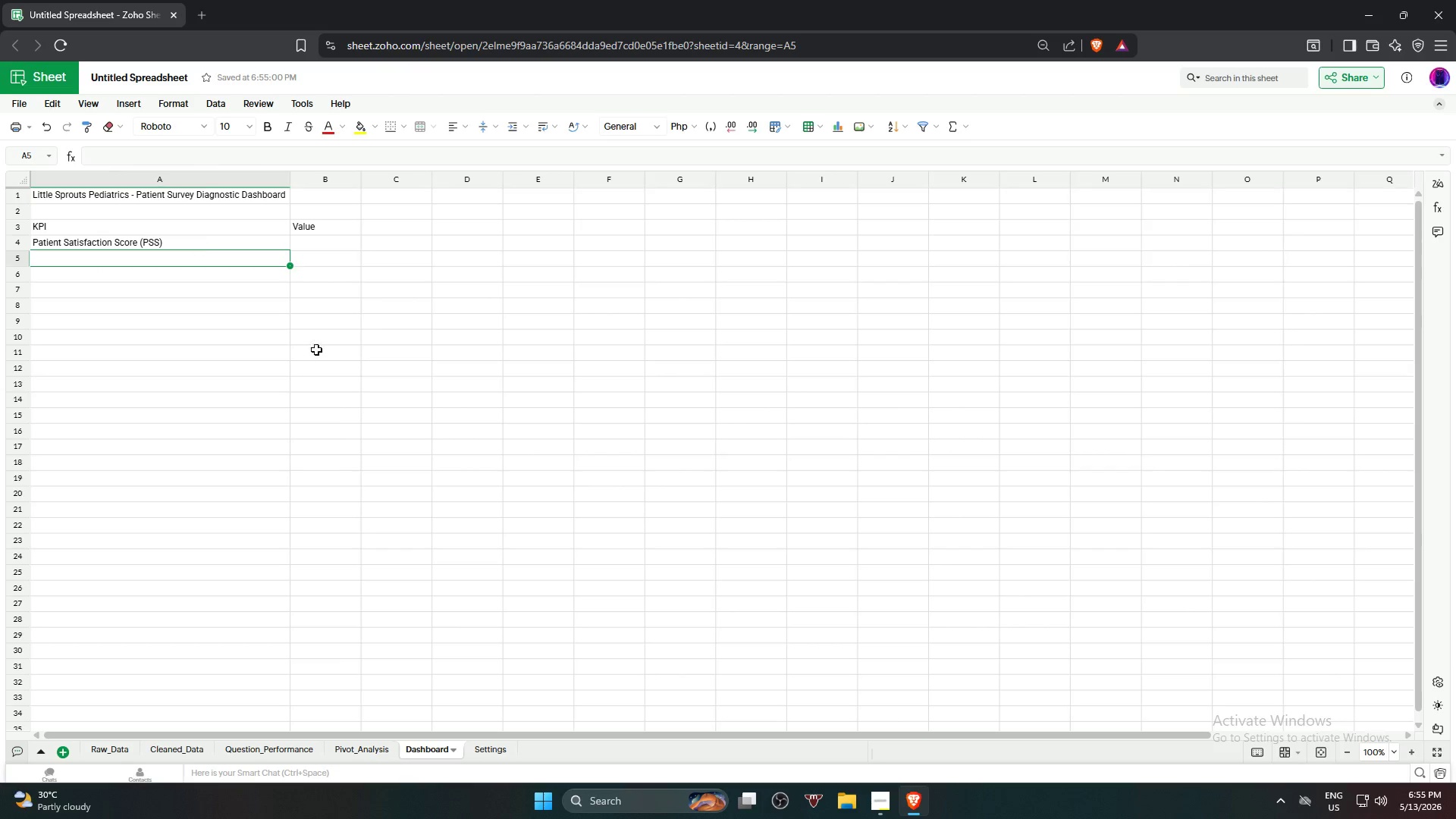 
left_click([330, 369])
 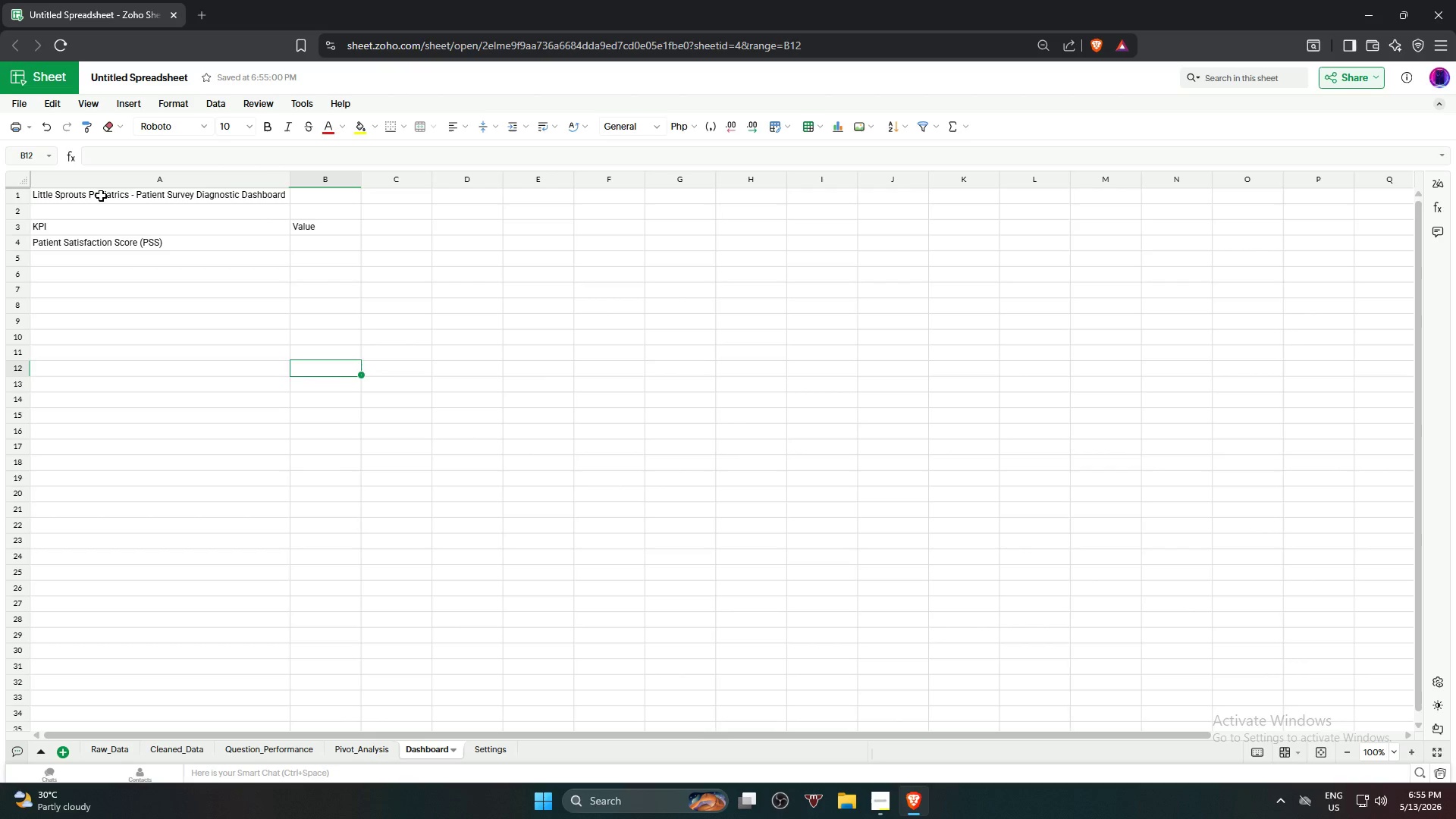 
hold_key(key=ShiftLeft, duration=0.72)
 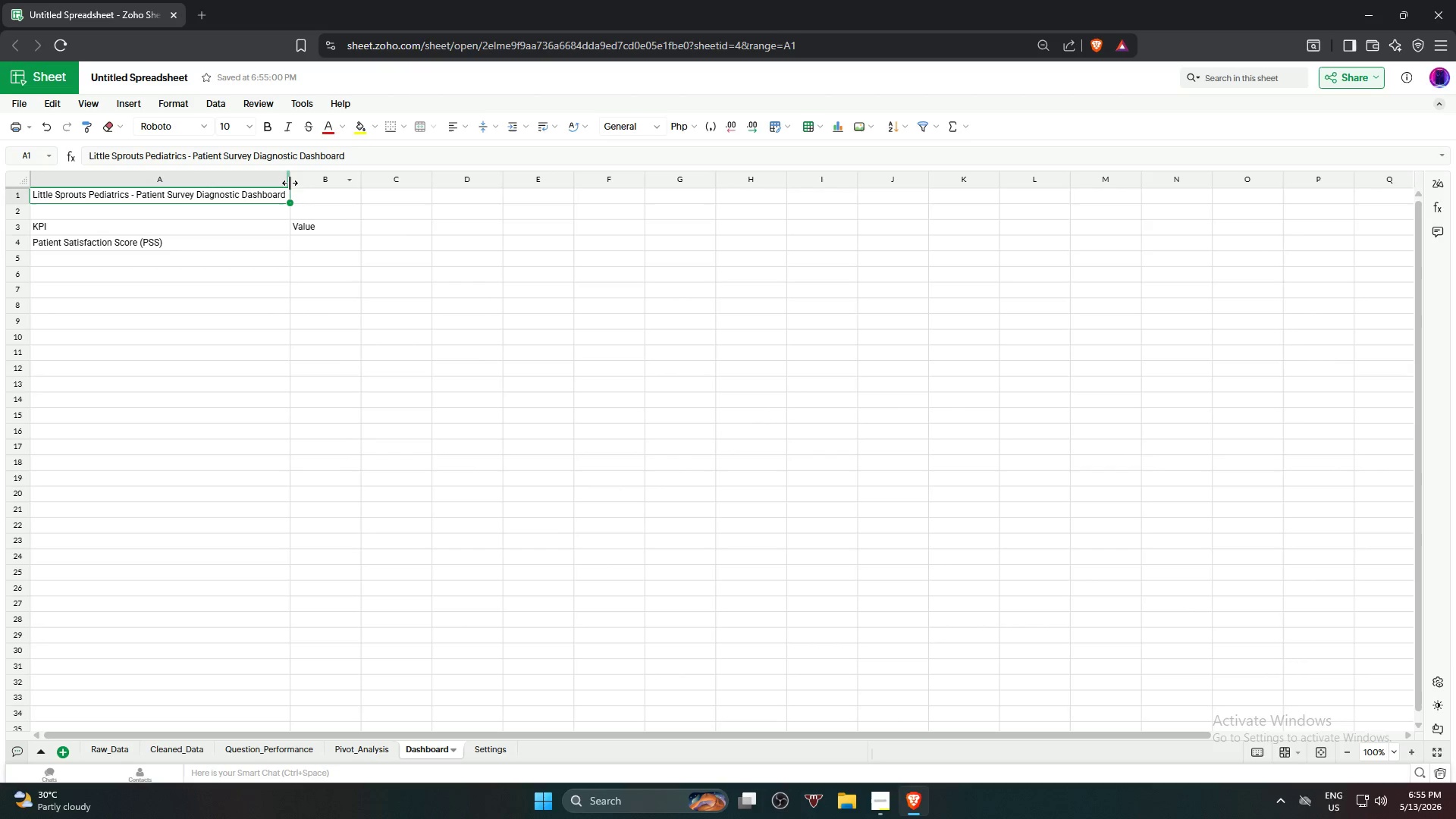 
left_click_drag(start_coordinate=[288, 181], to_coordinate=[111, 197])
 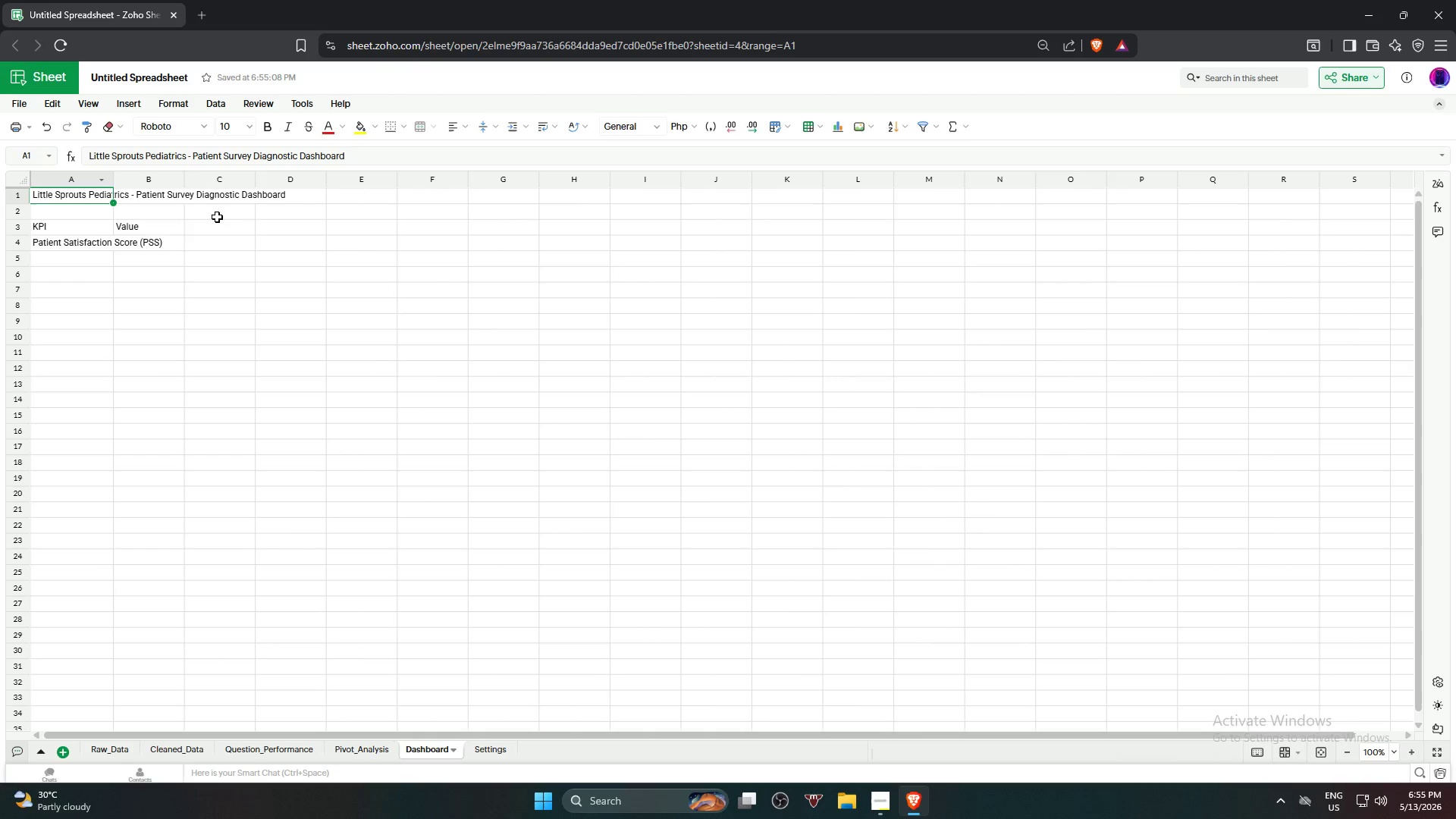 
hold_key(key=ShiftLeft, duration=1.23)
left_click([585, 199])
 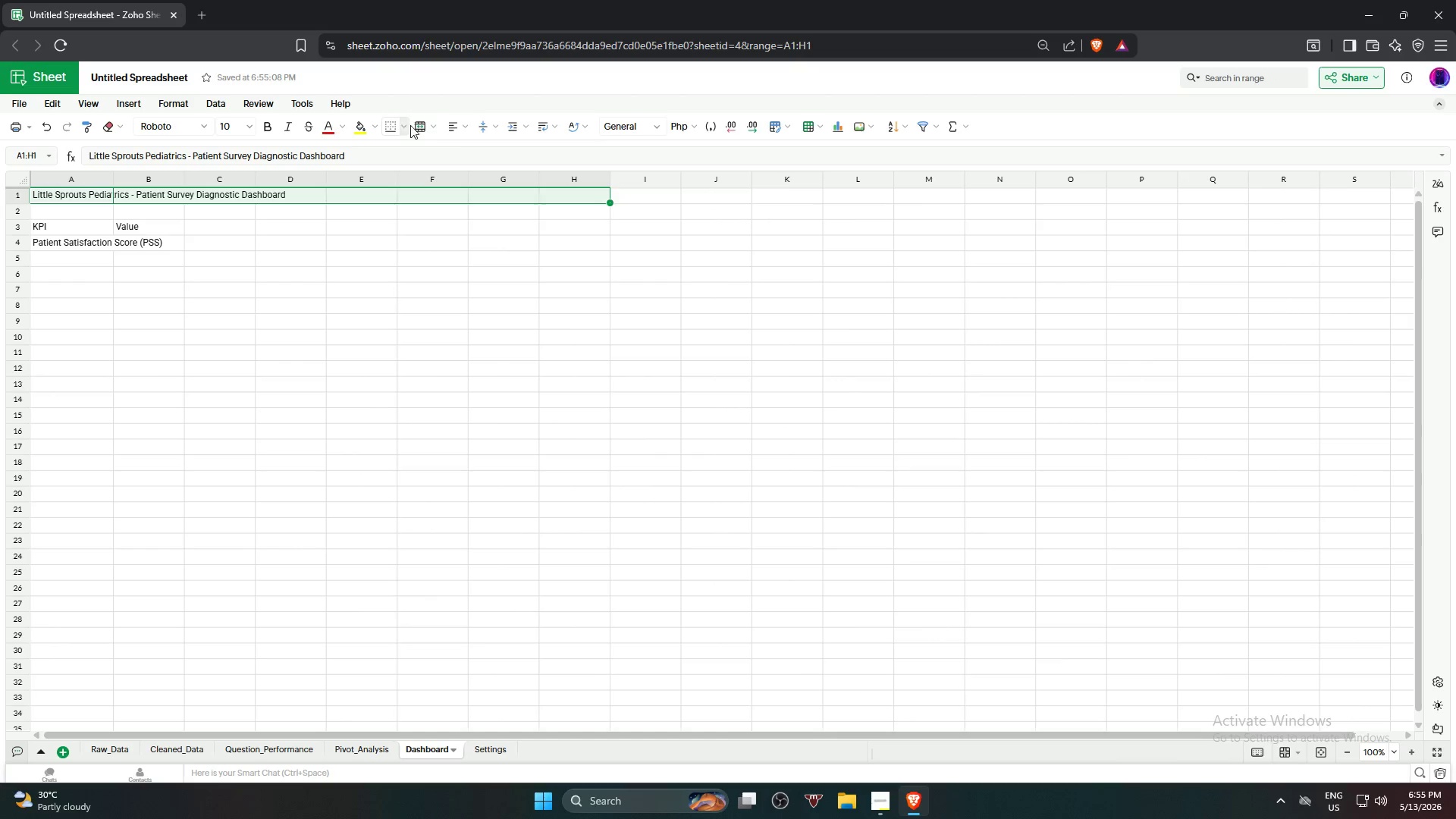 
left_click([413, 124])
 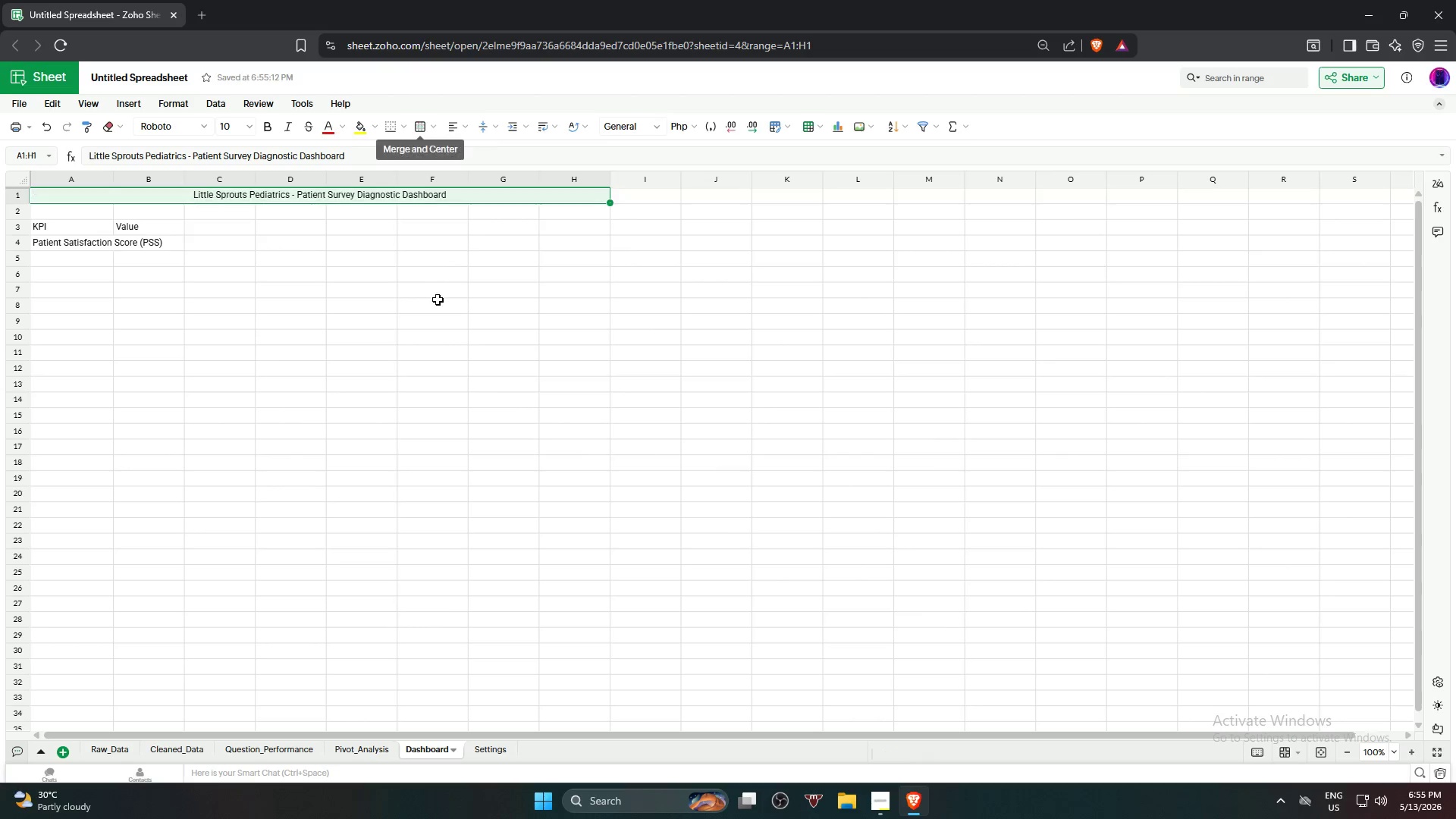 
left_click([437, 300])
 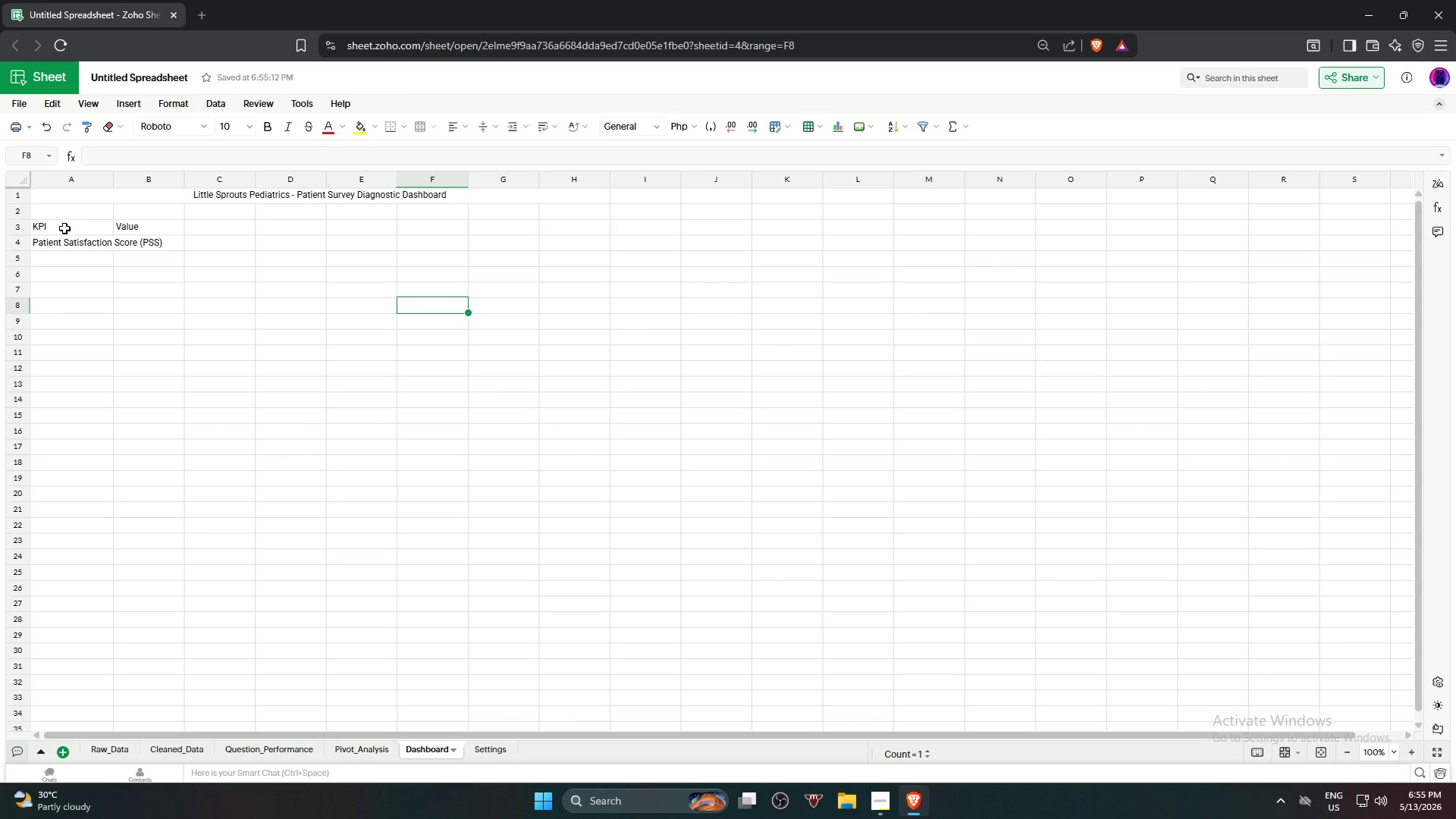 
left_click([64, 240])
 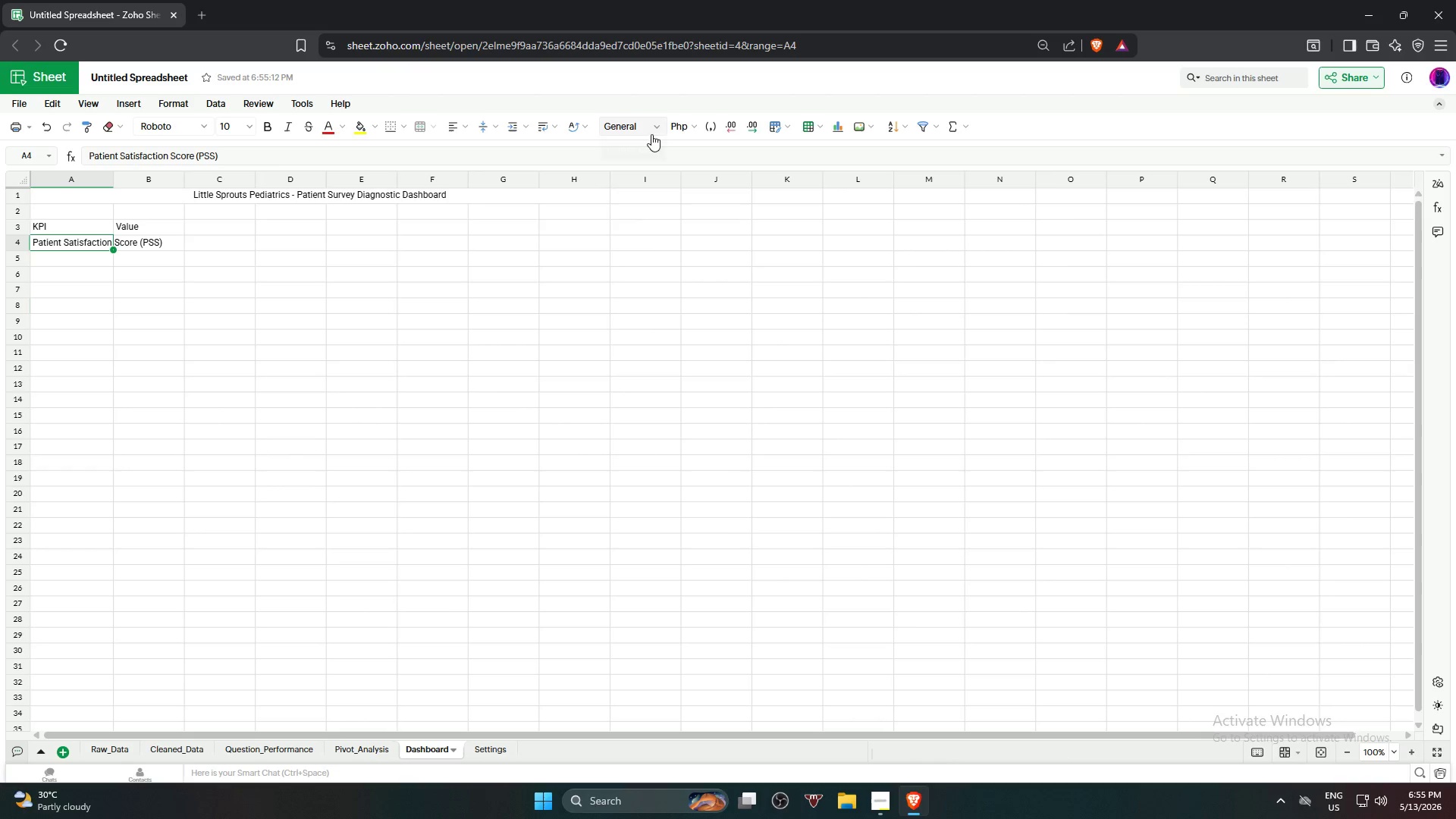 
left_click([646, 133])
 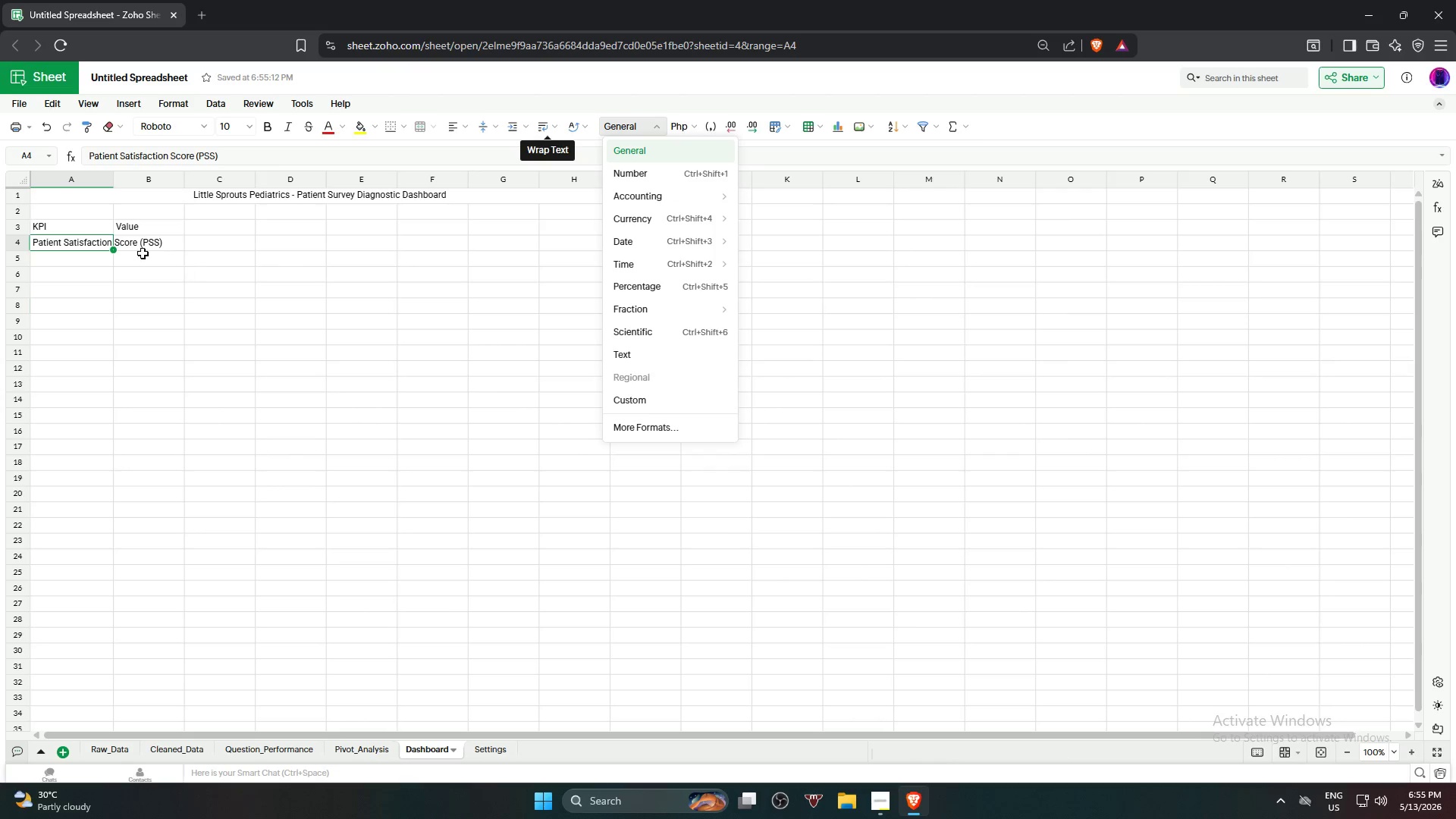 
double_click([67, 254])
 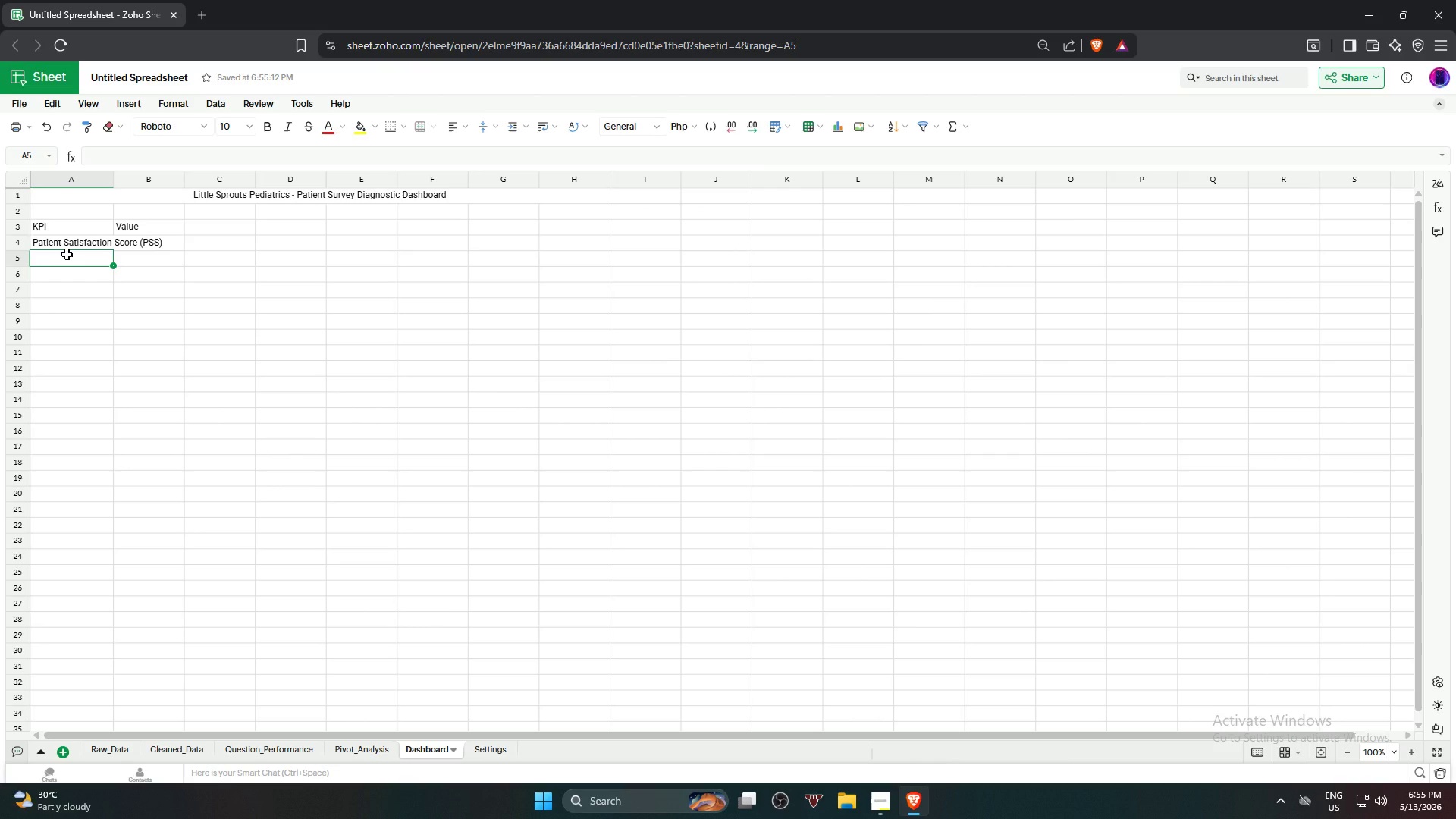 
wait(6.3)
 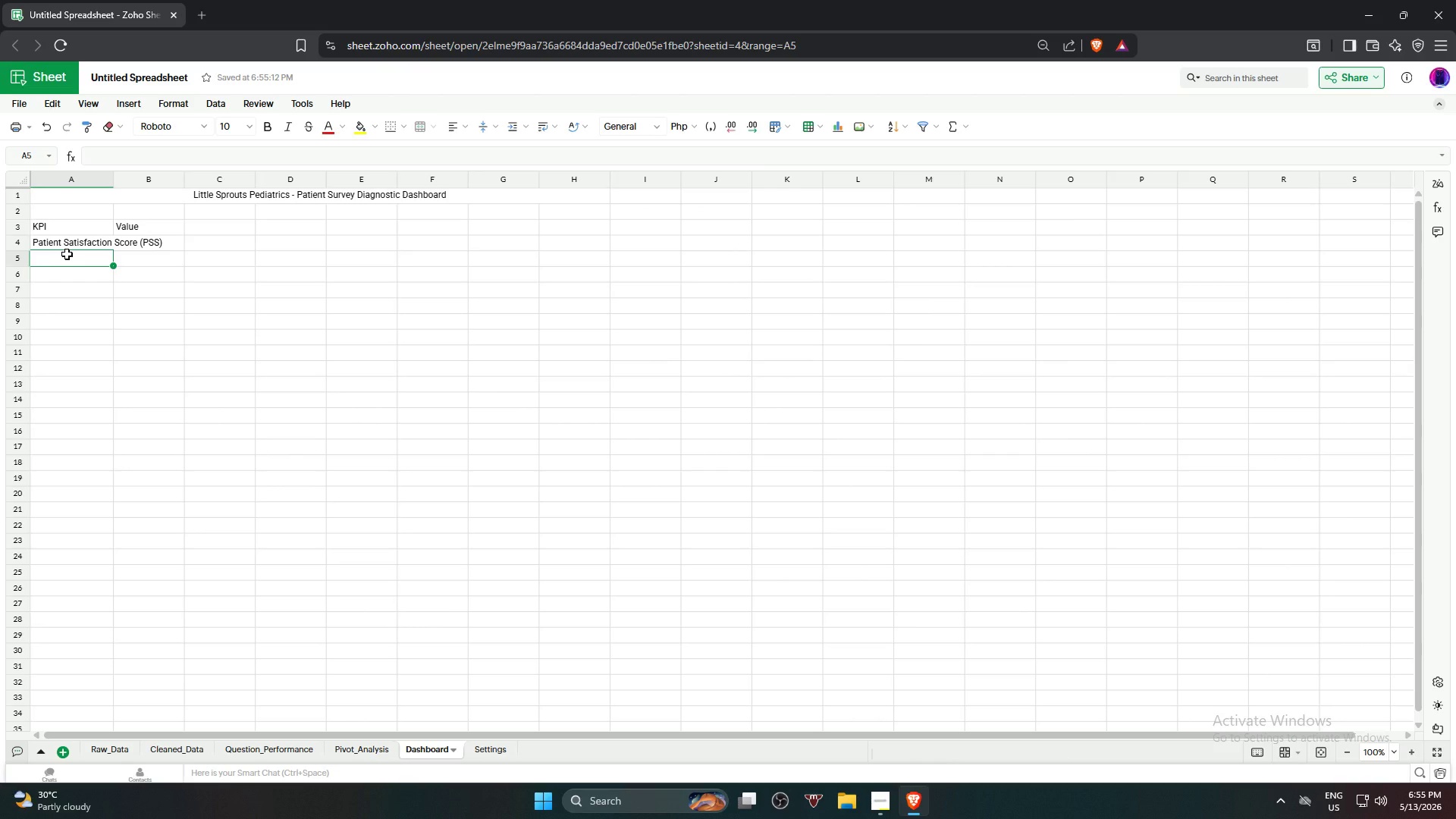 
type(tOTAL)
key(Backspace)
key(Backspace)
key(Backspace)
key(Backspace)
key(Backspace)
type(Total Respon)
 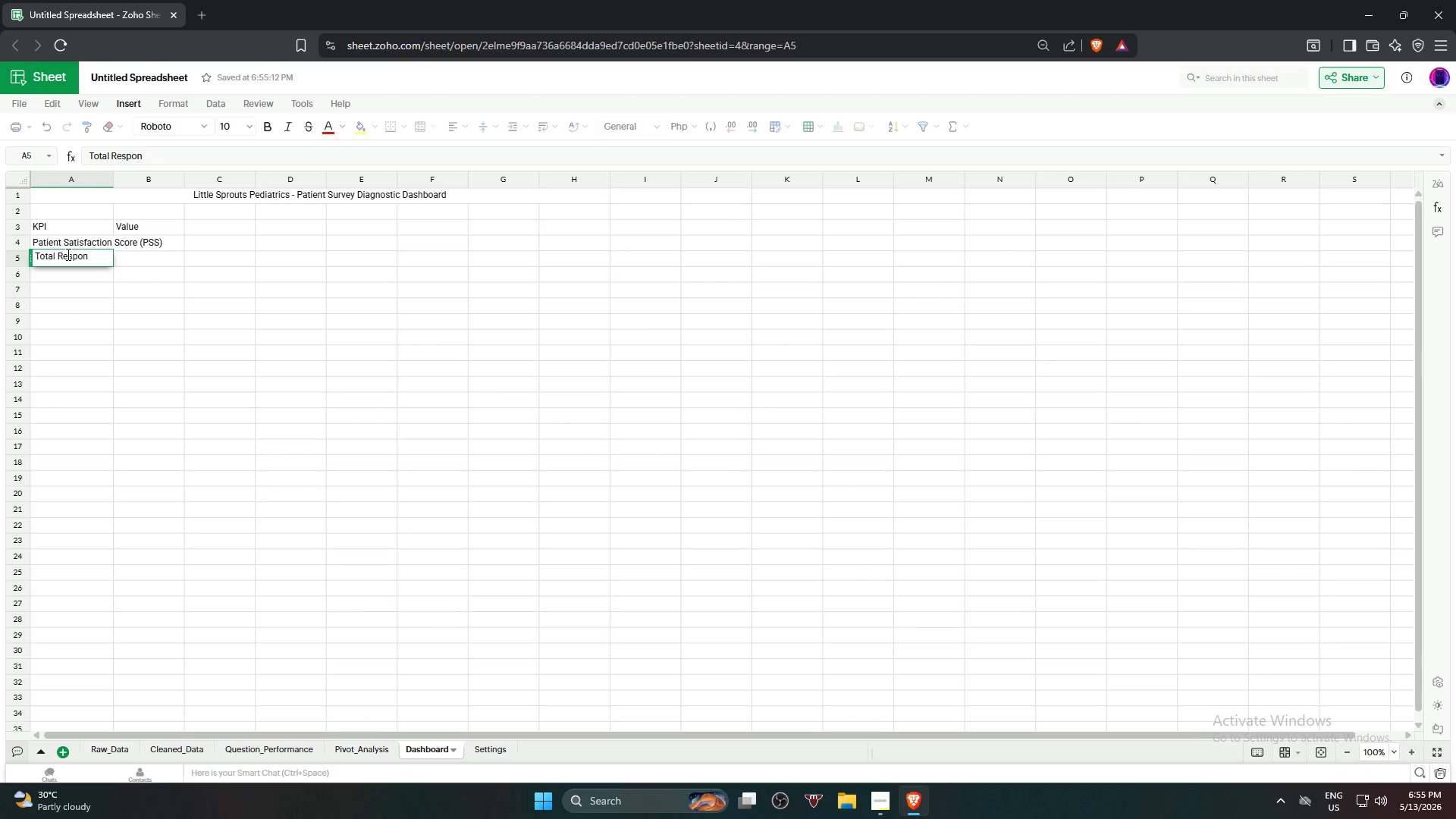 
wait(39.73)
 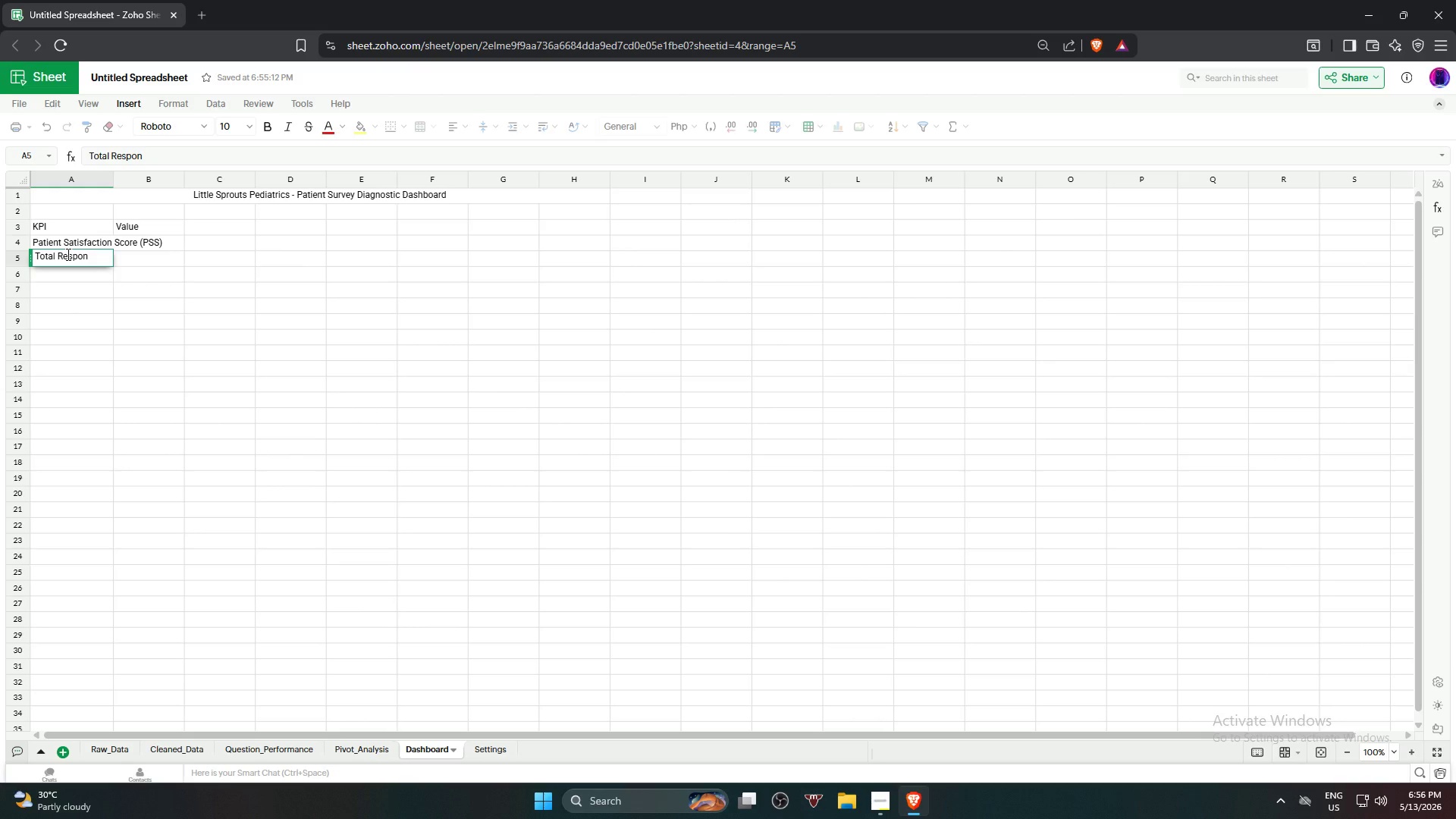 
type(ses)
 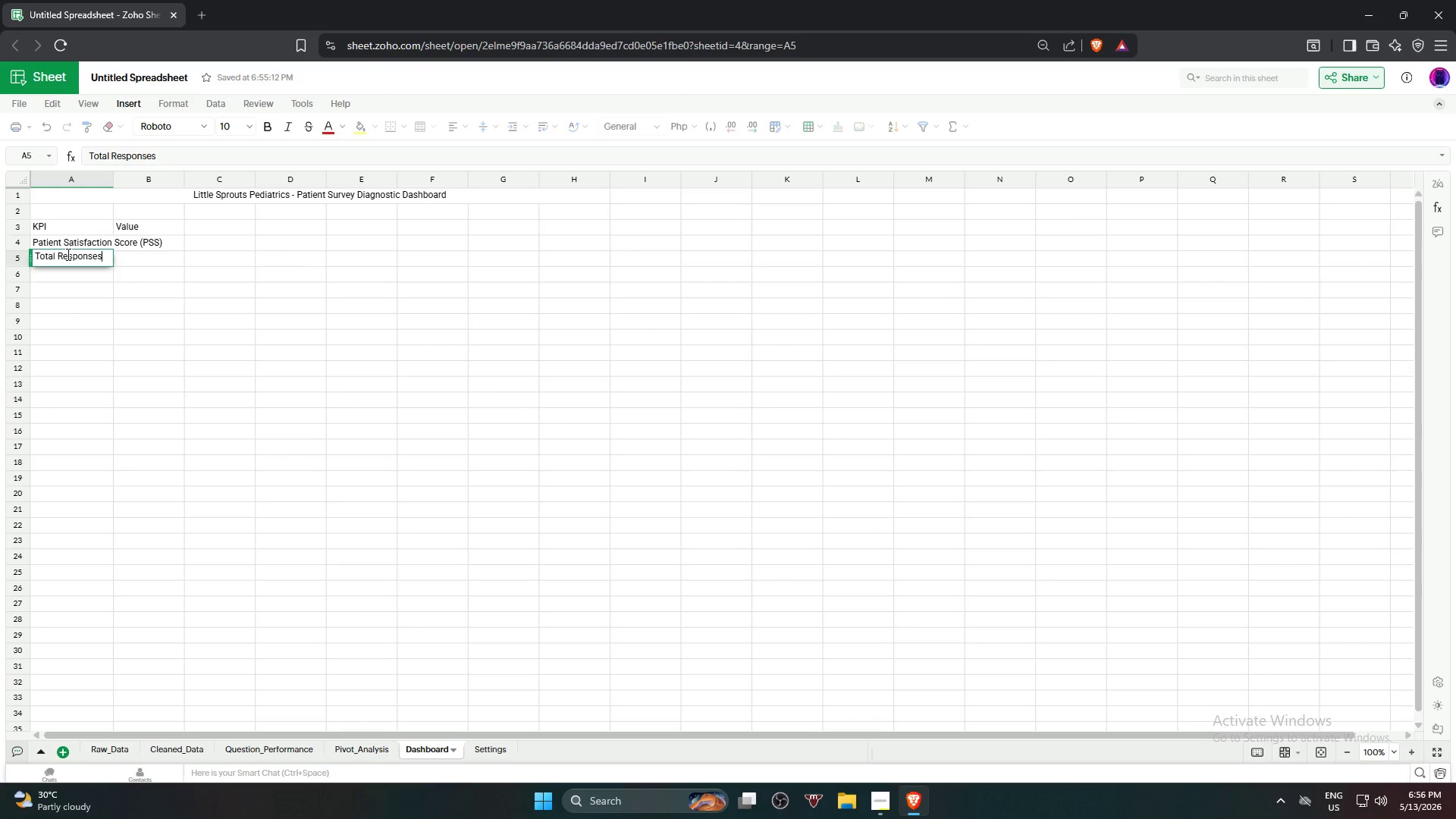 
key(Enter)
 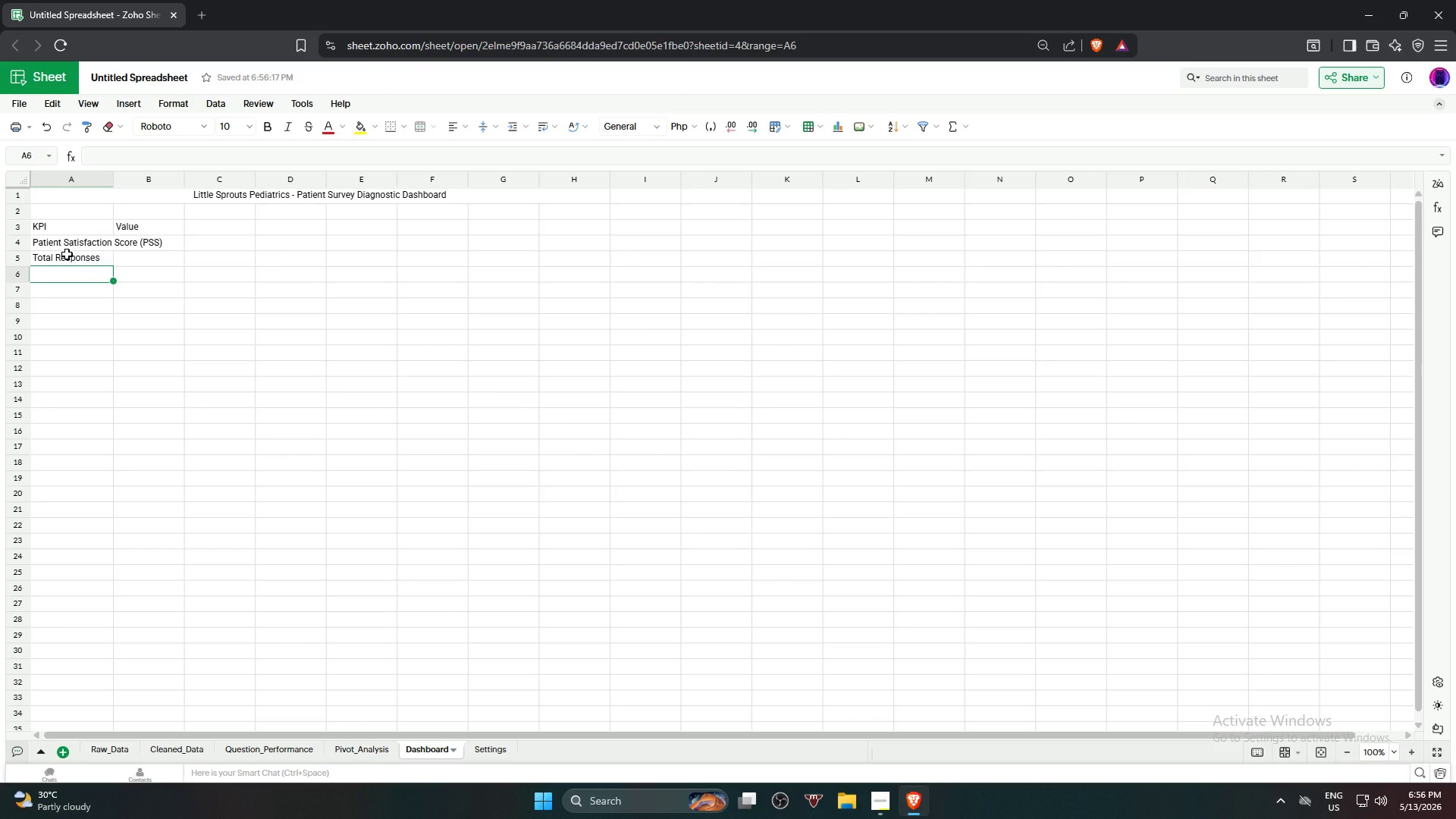 
wait(5.64)
 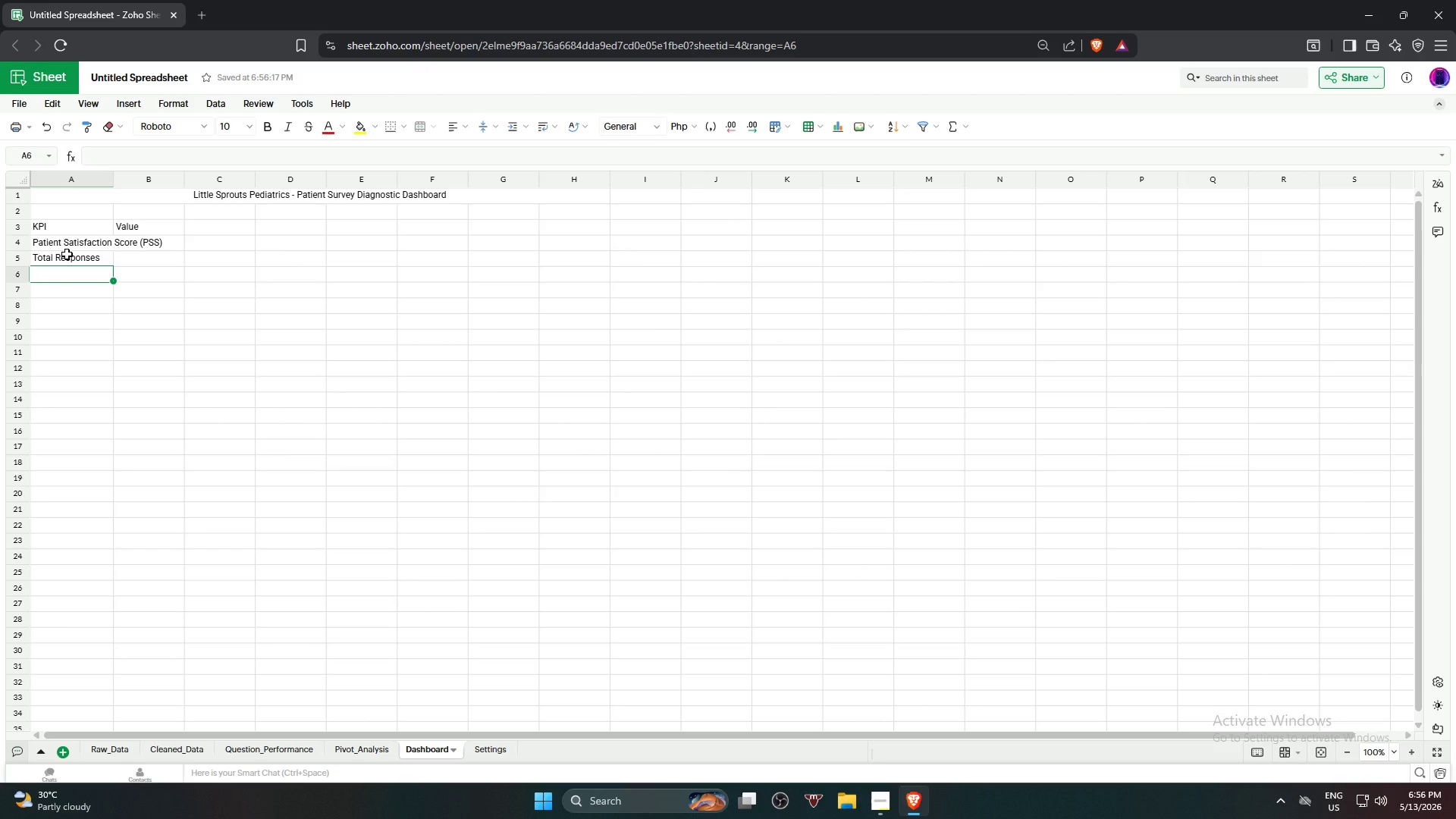 
type(Overall Skip Rate)
 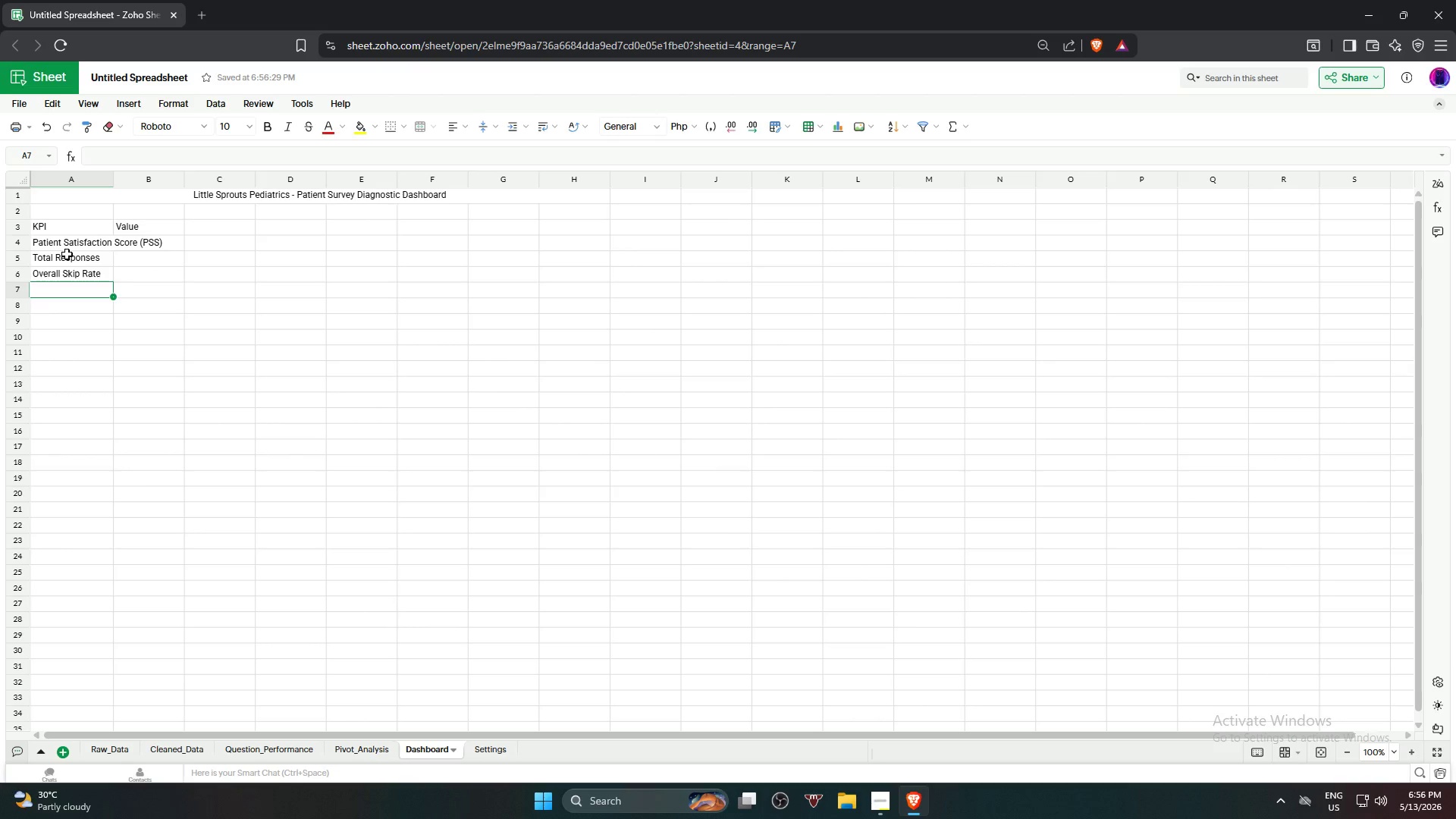 
 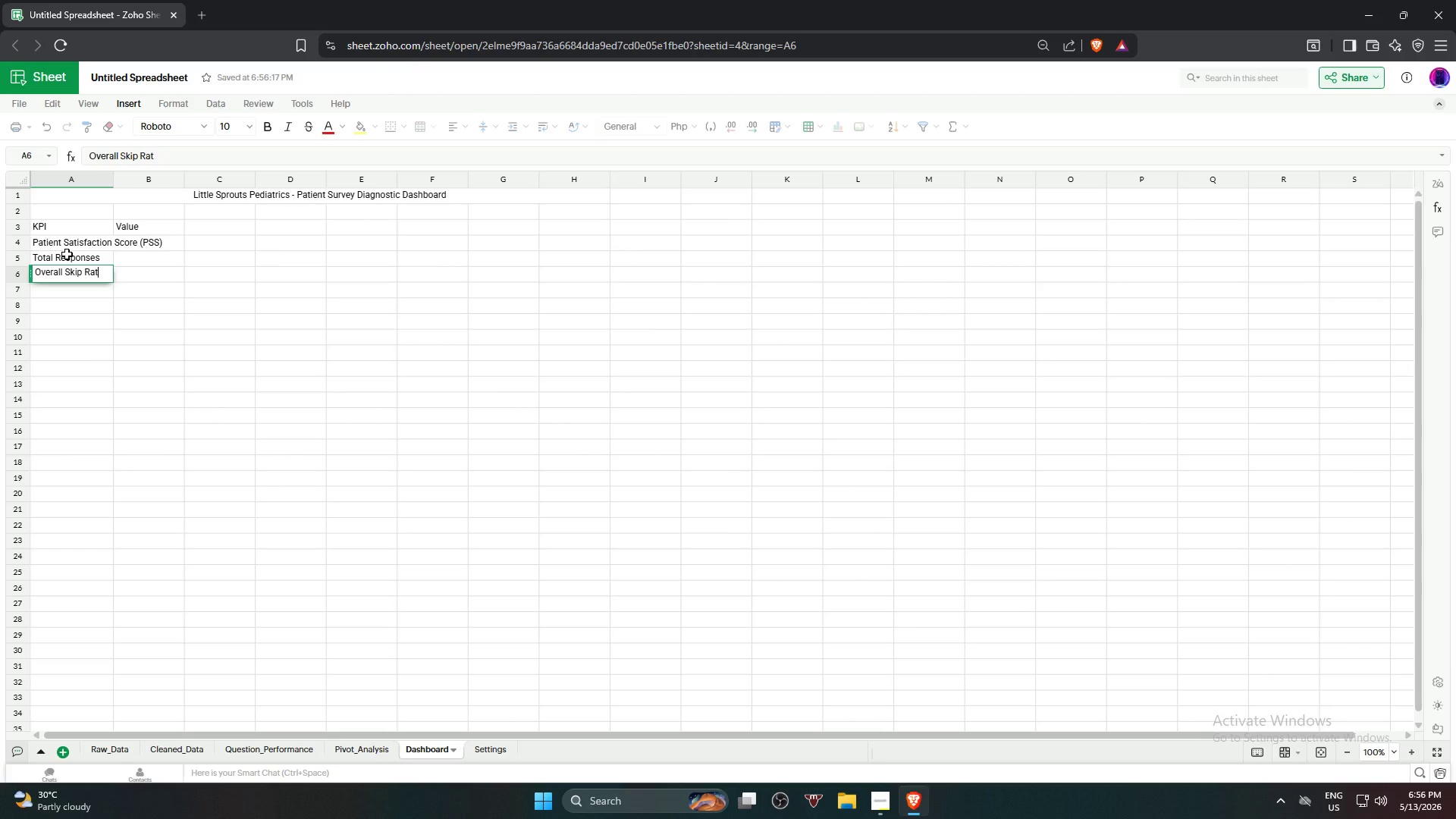 
key(Enter)
 